 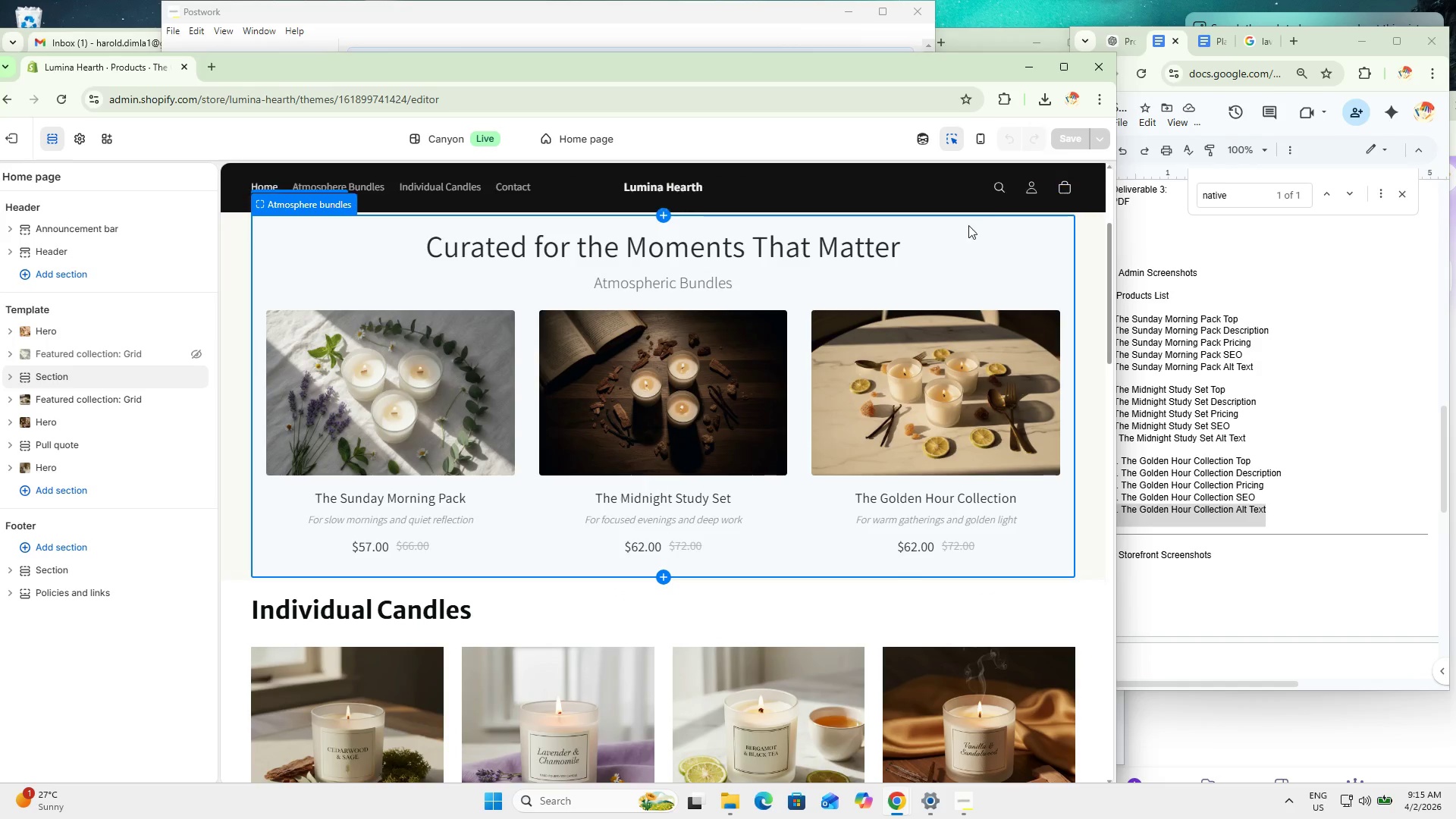 
left_click([583, 133])
 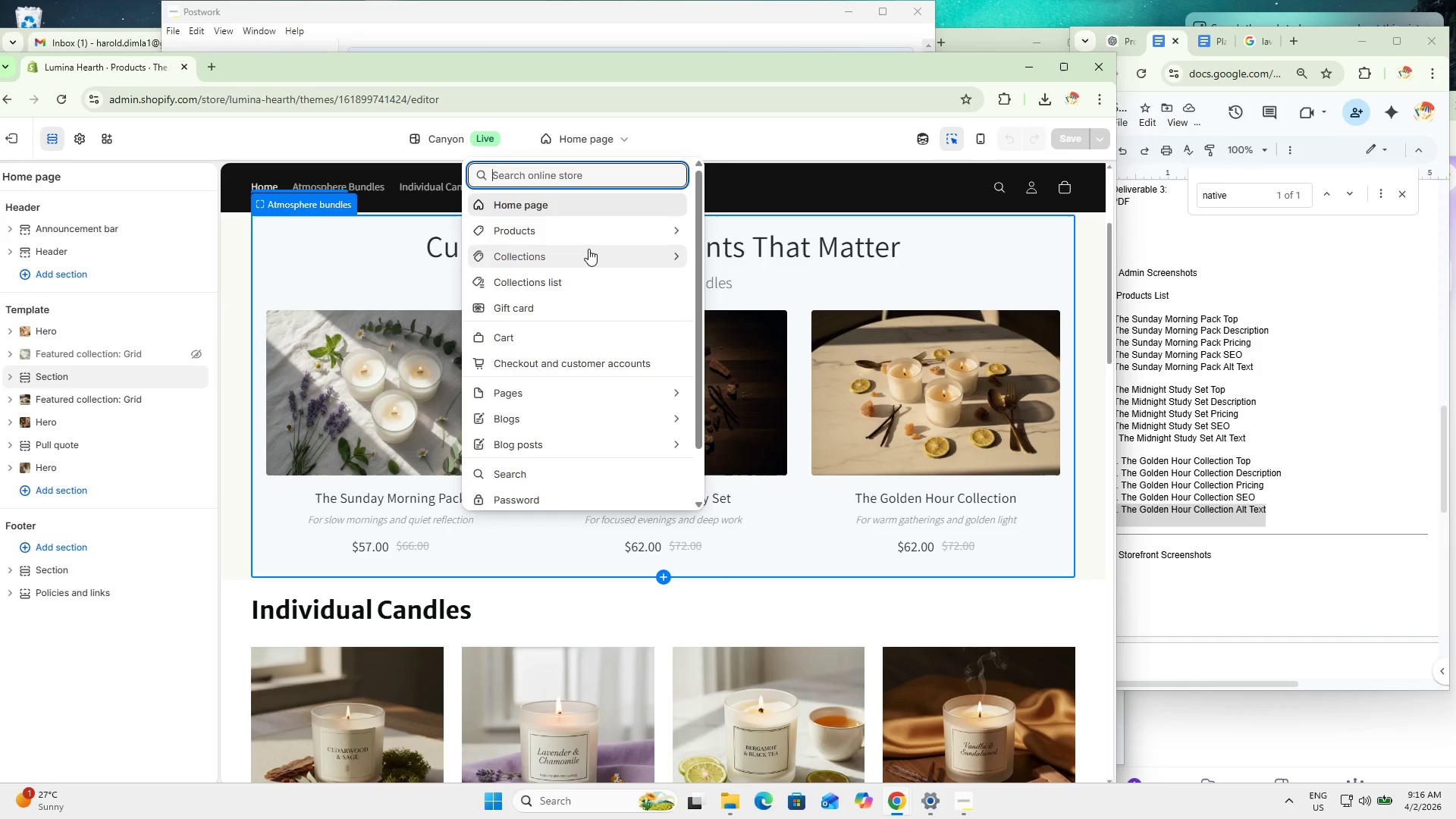 
wait(6.08)
 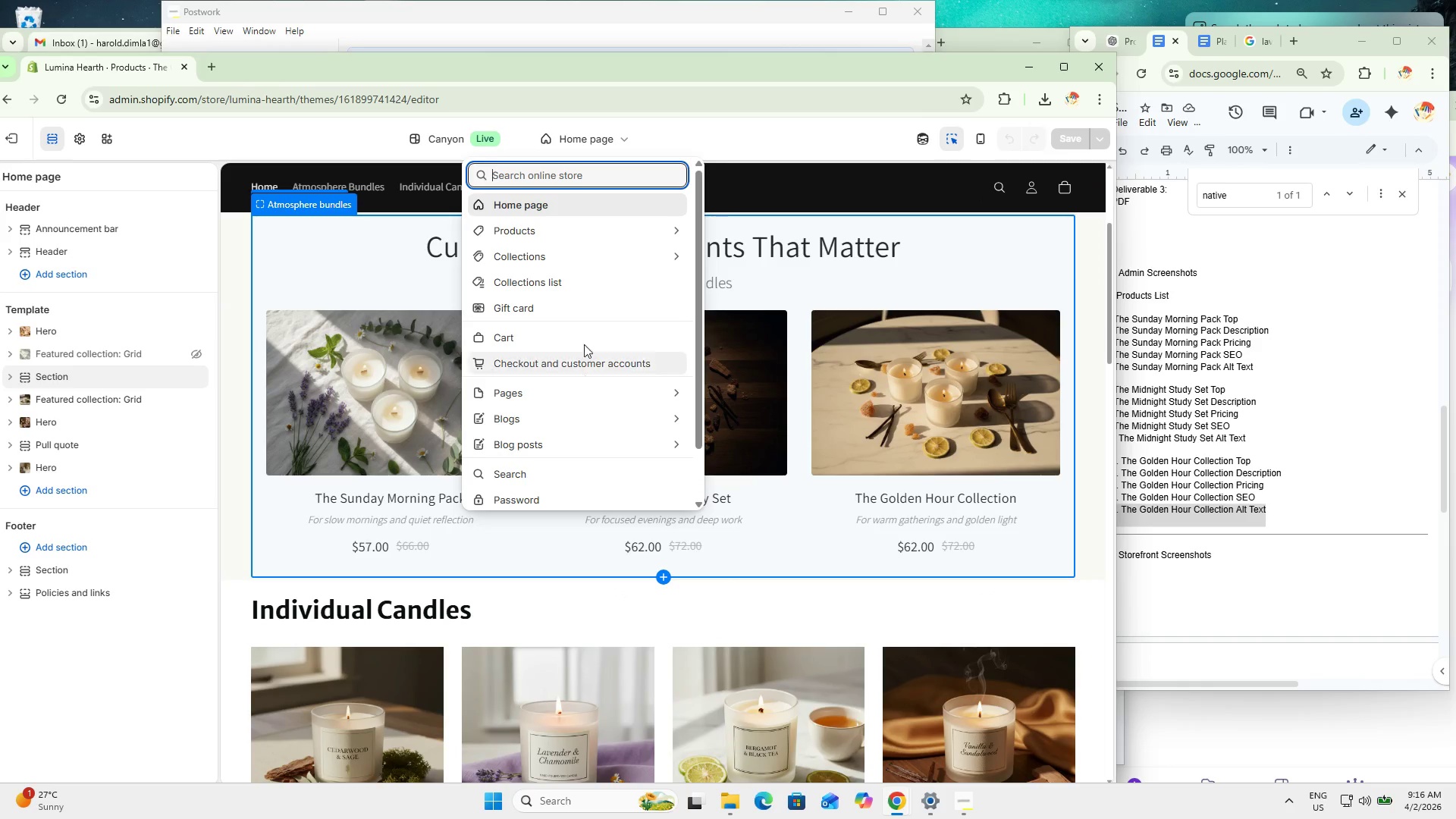 
left_click([586, 231])
 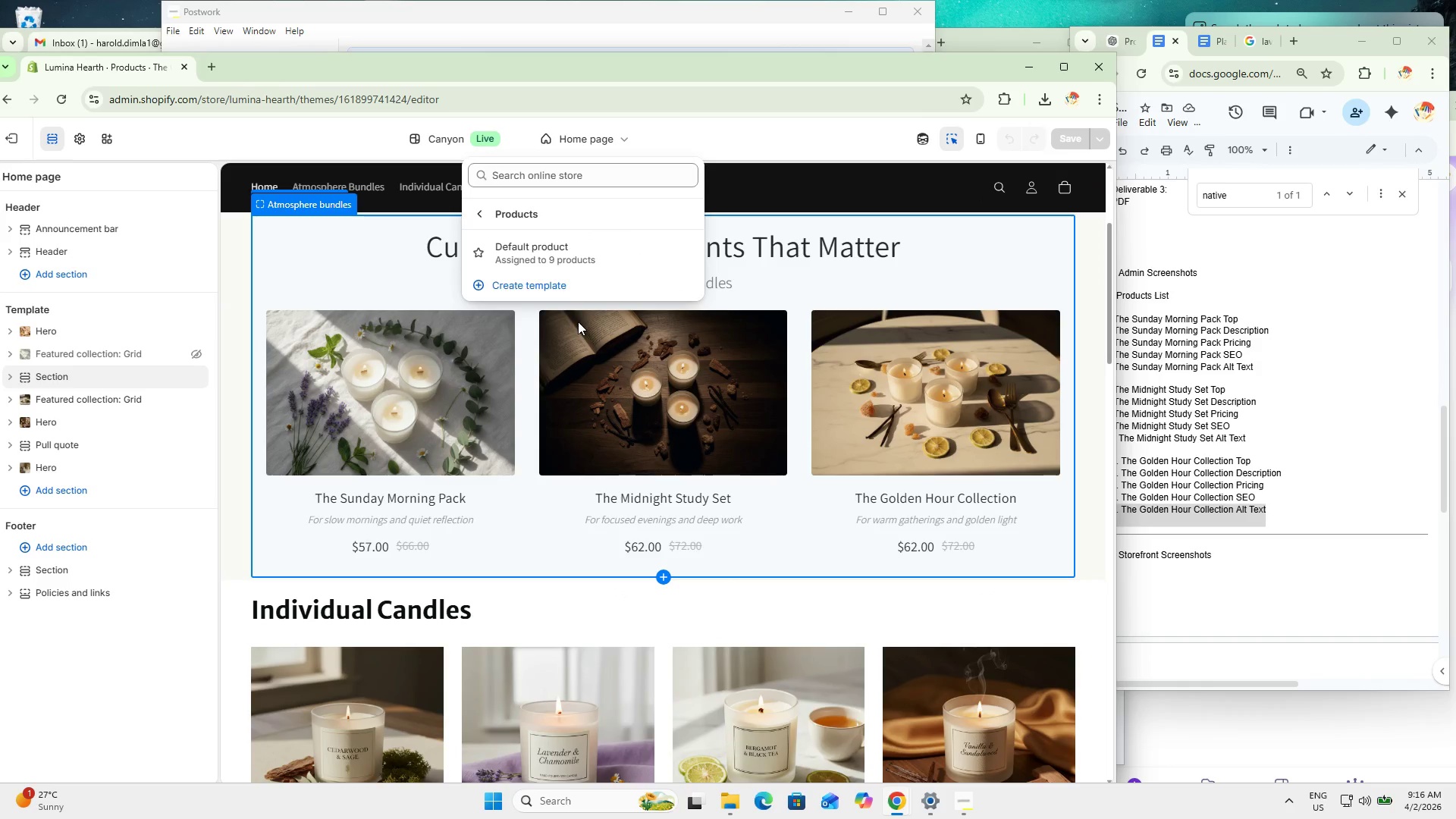 
mouse_move([537, 317])
 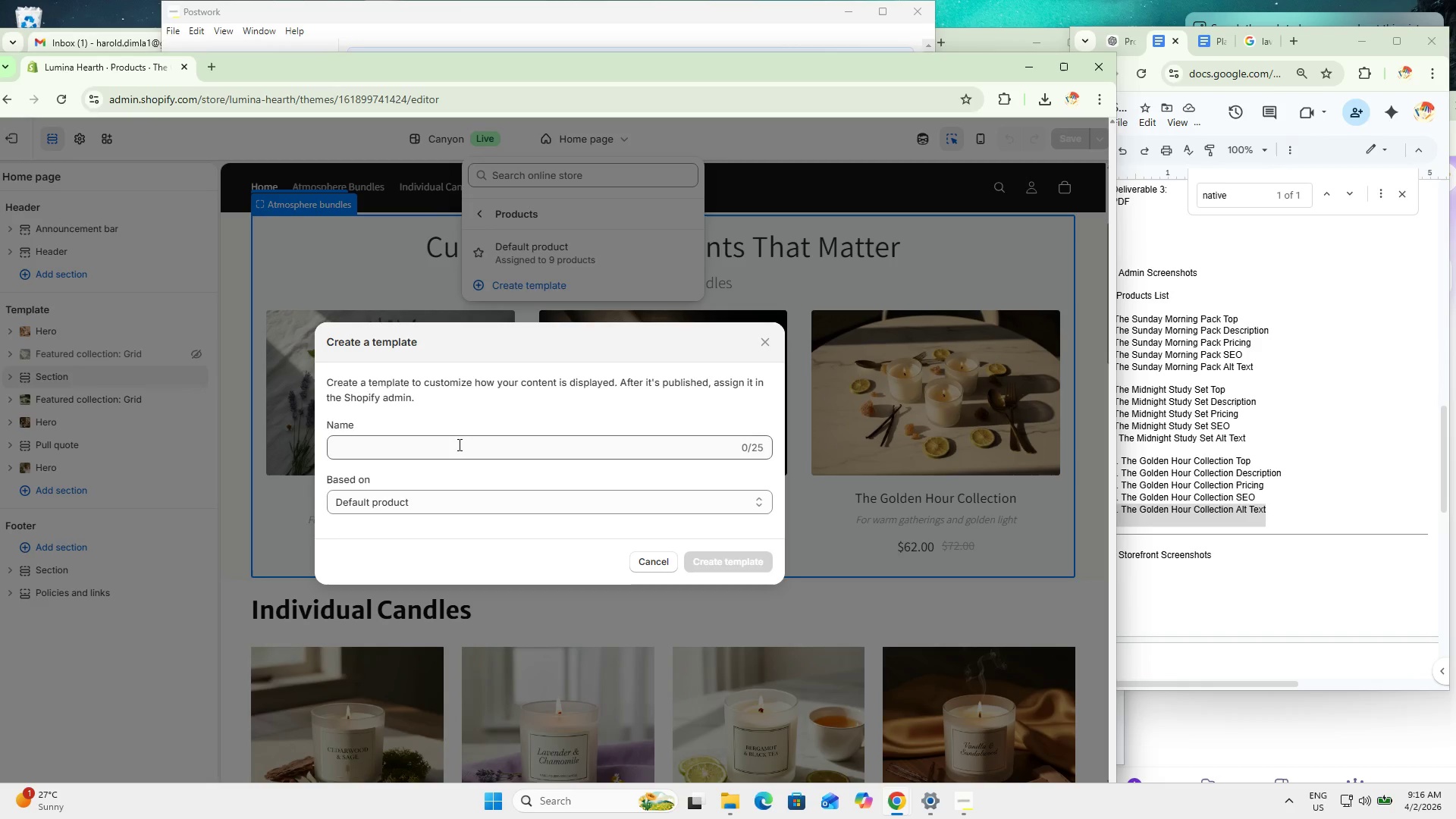 
left_click([459, 441])
 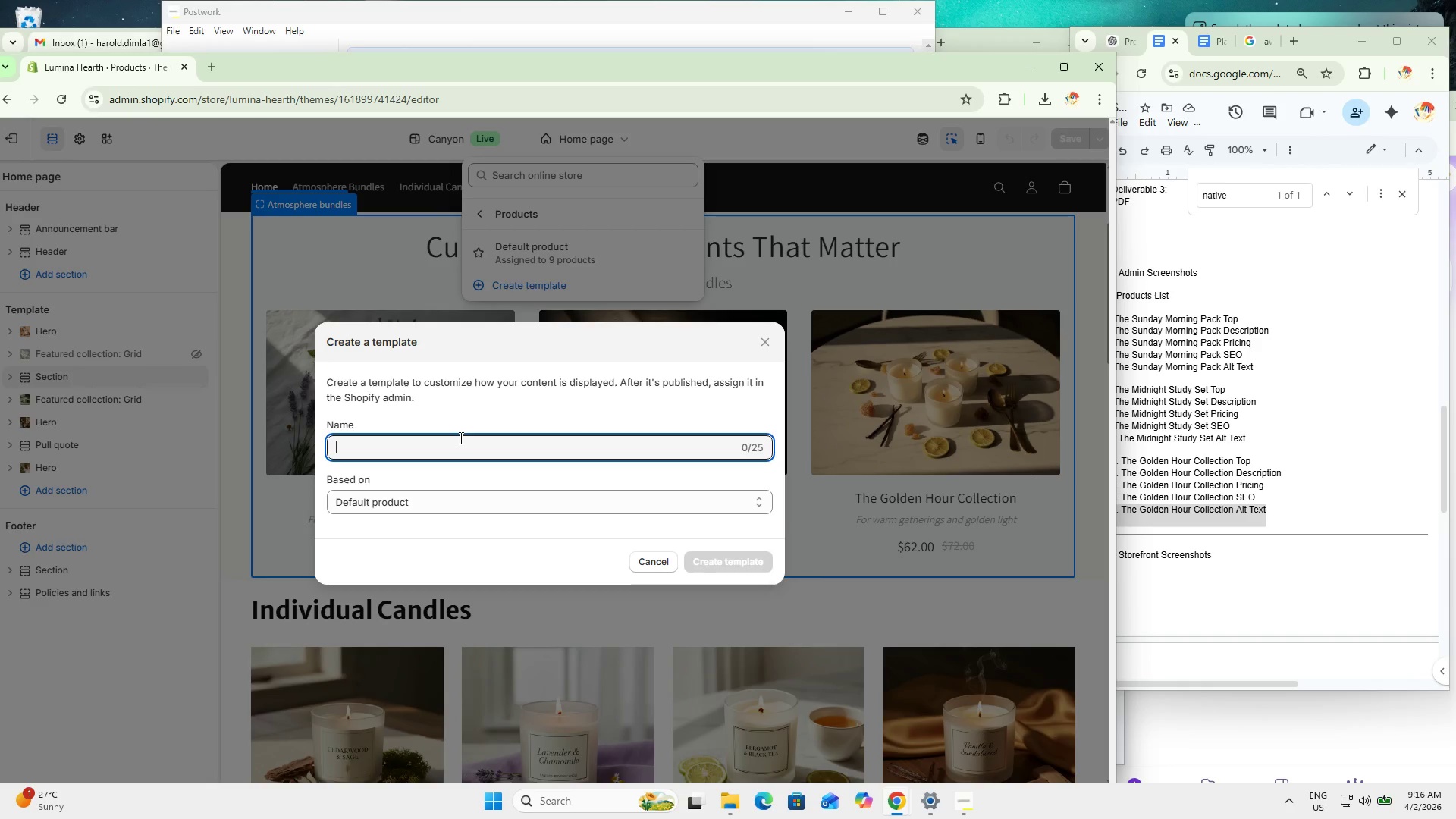 
type(product-bundles)
 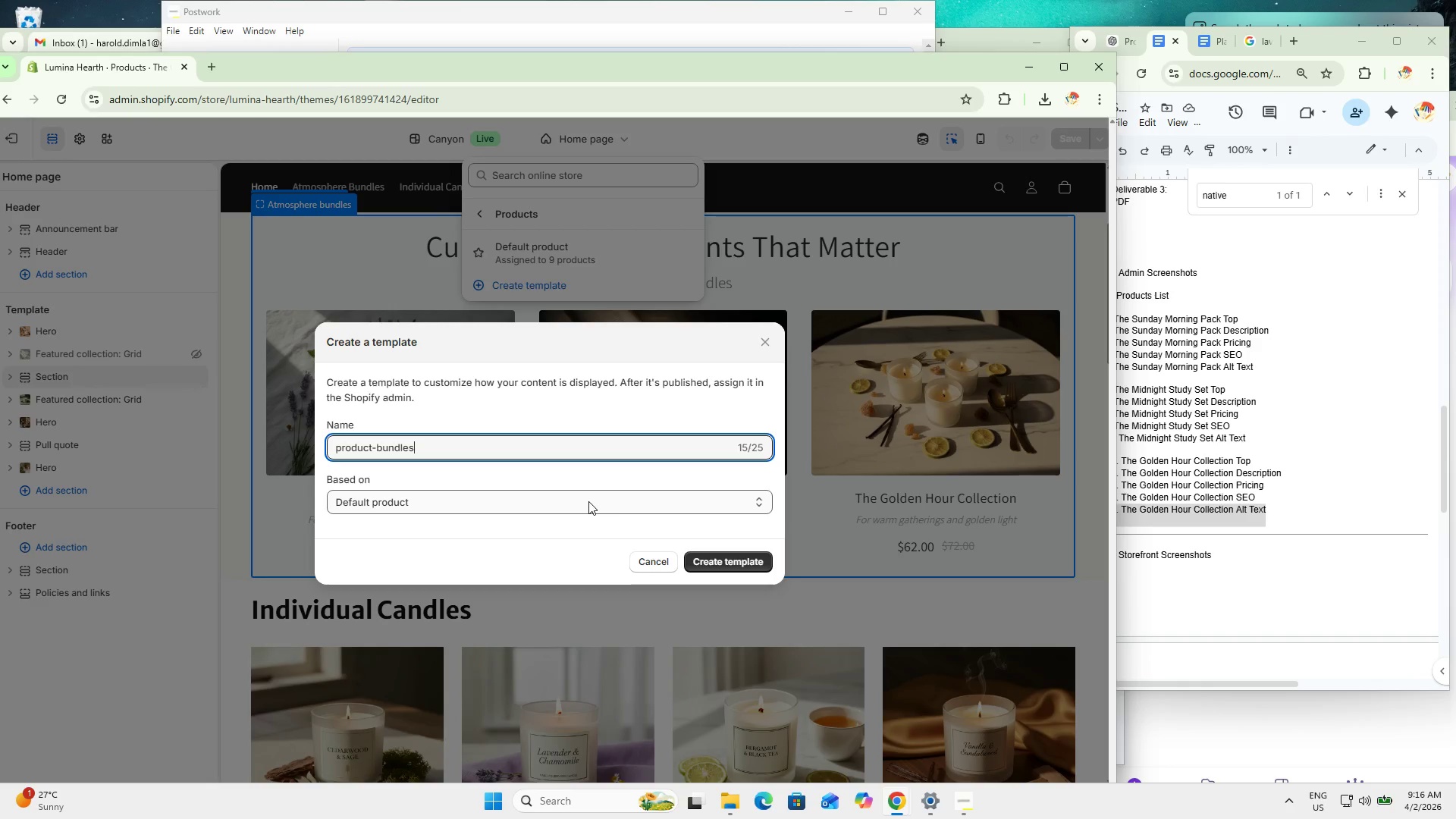 
left_click([734, 558])
 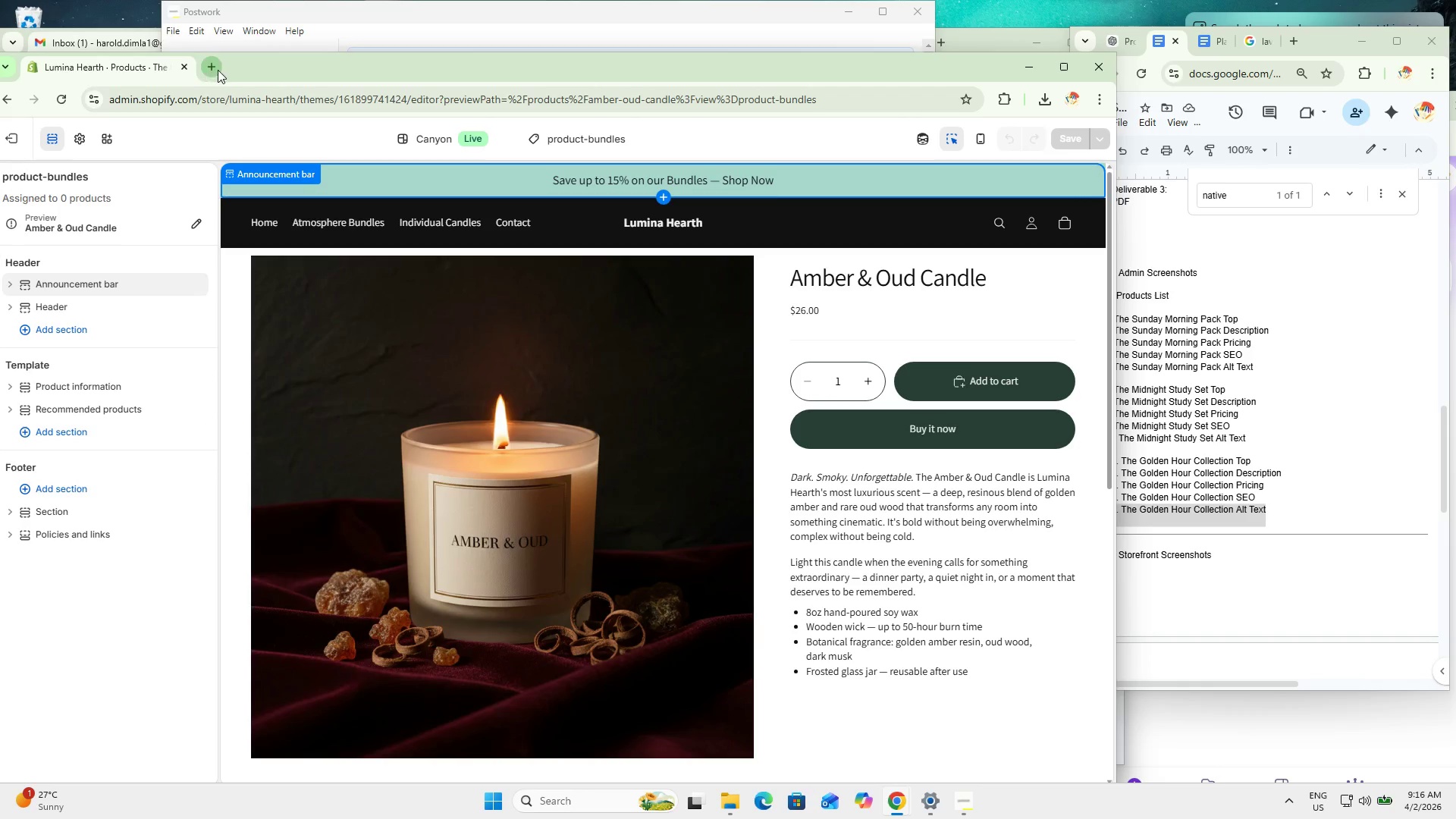 
wait(6.64)
 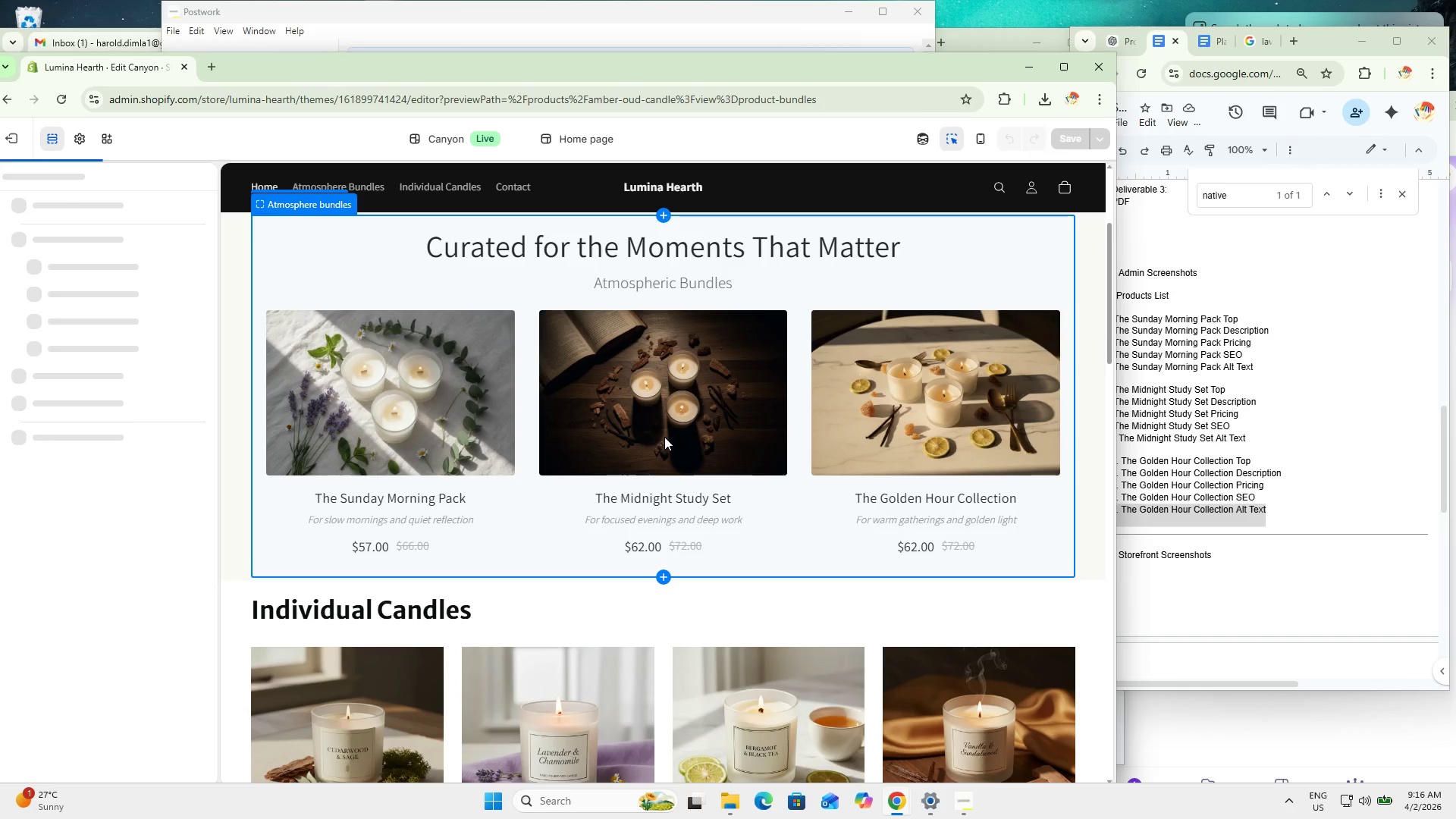 
left_click_drag(start_coordinate=[224, 99], to_coordinate=[70, 89])
 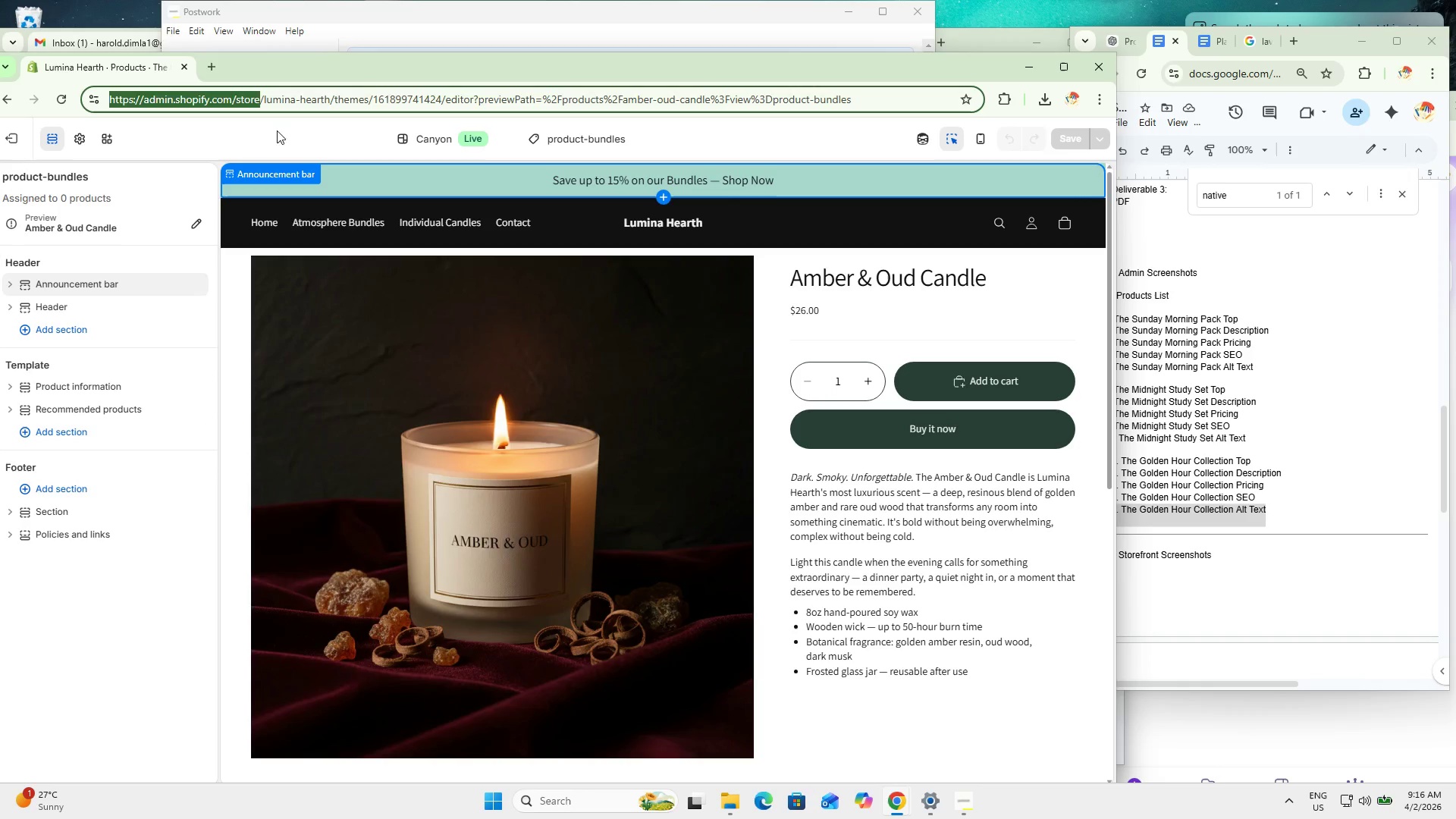 
hold_key(key=ControlLeft, duration=0.38)
 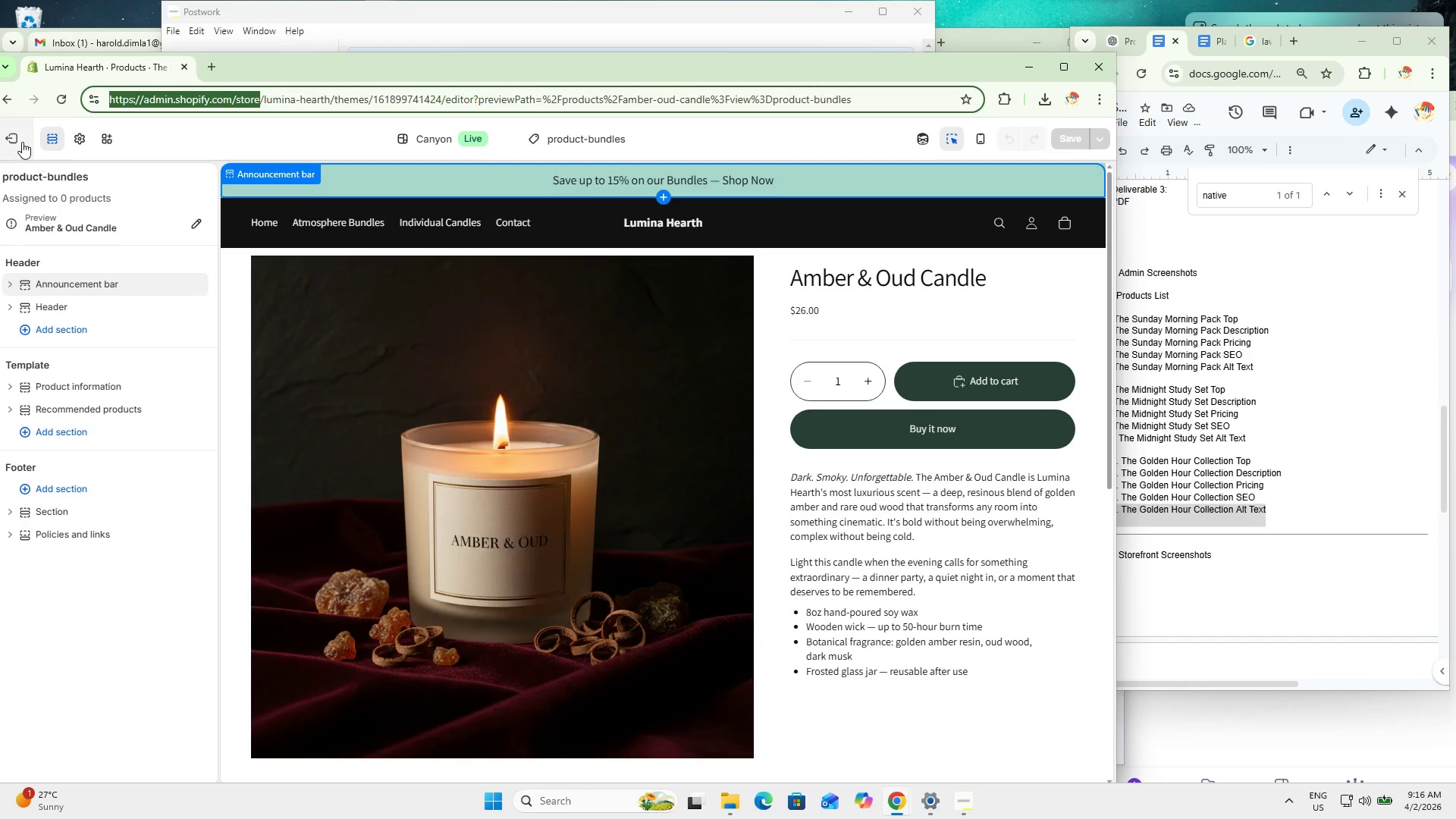 
right_click([21, 142])
 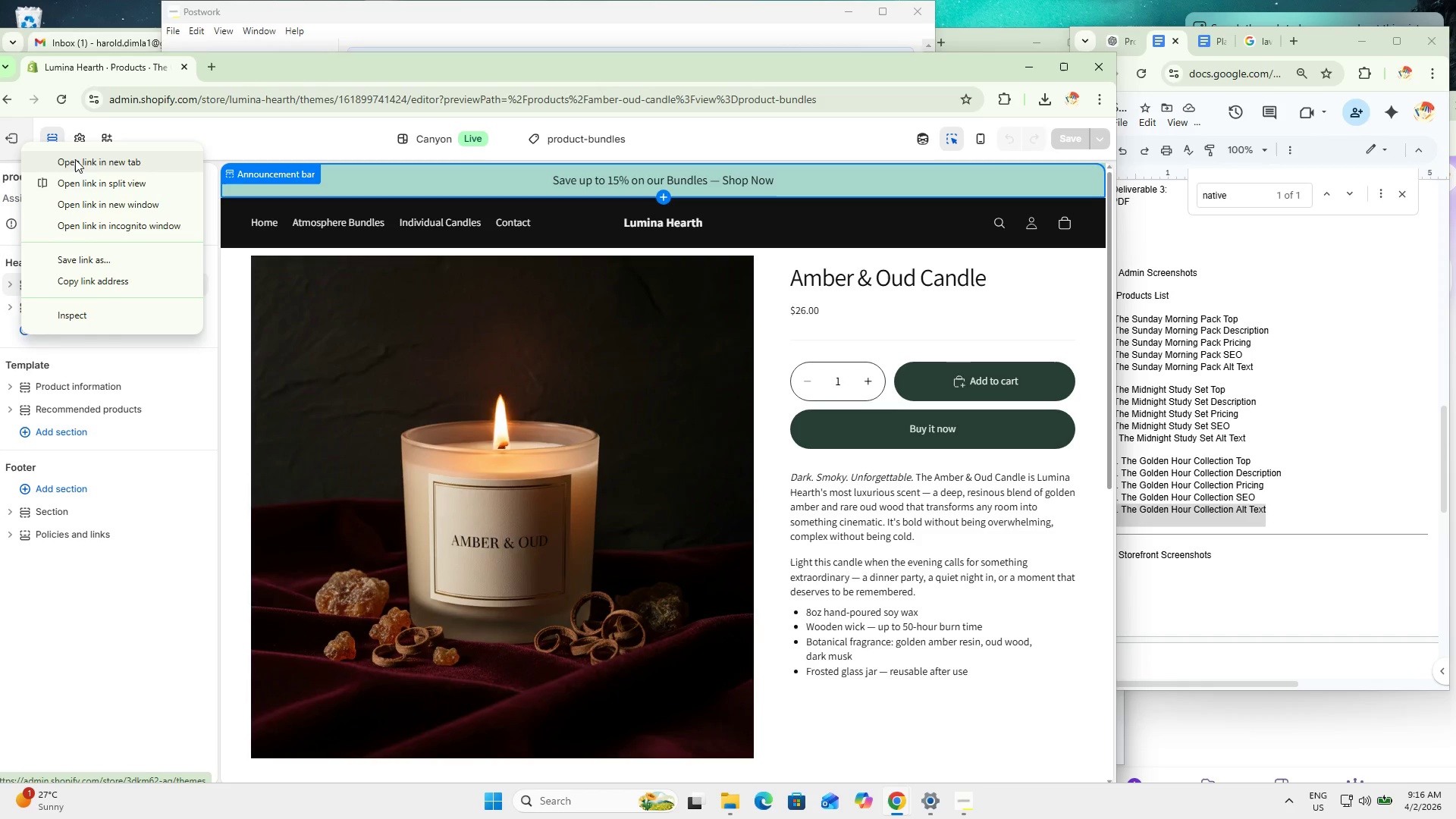 
left_click([75, 159])
 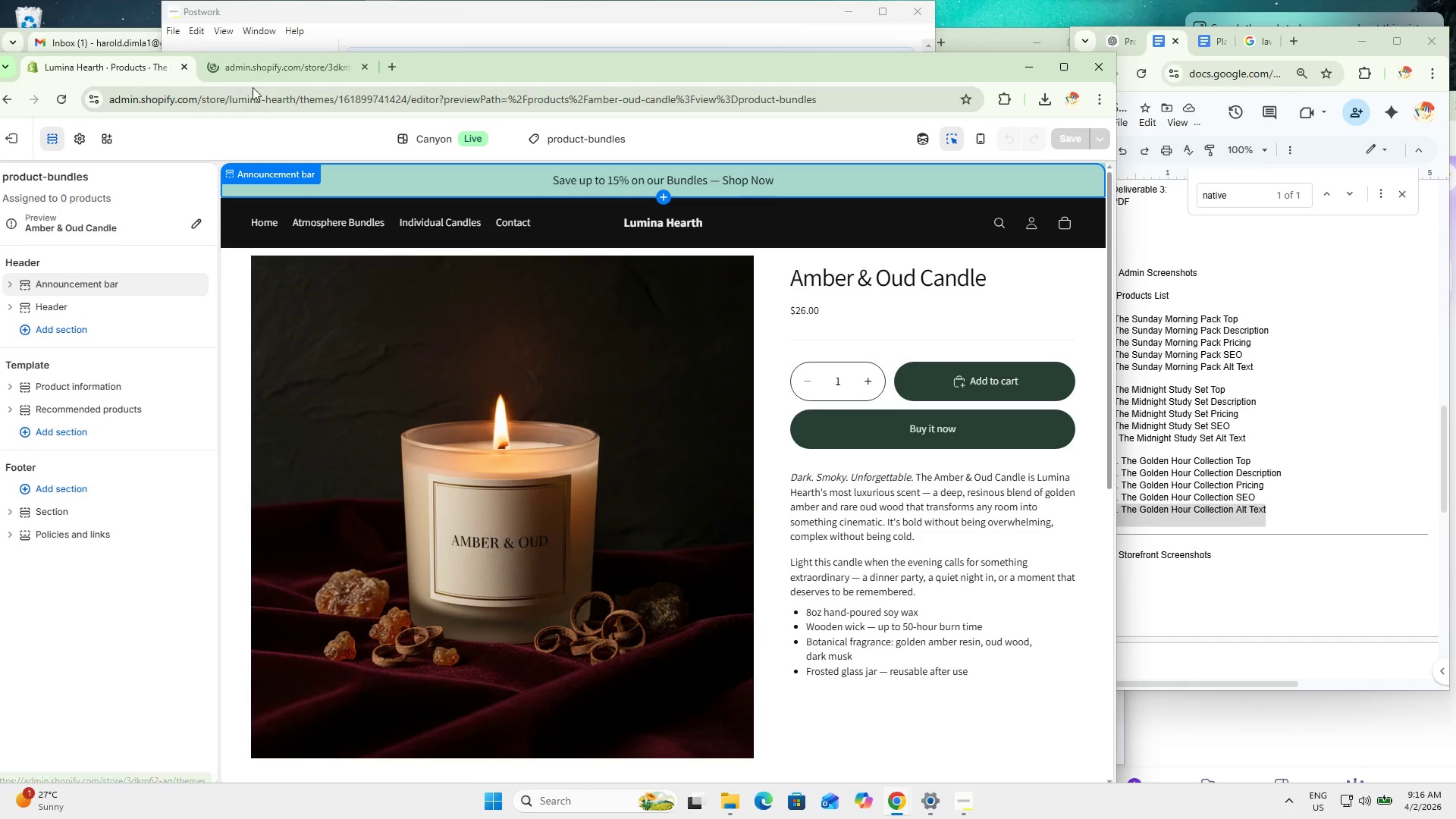 
left_click_drag(start_coordinate=[248, 65], to_coordinate=[111, 70])
 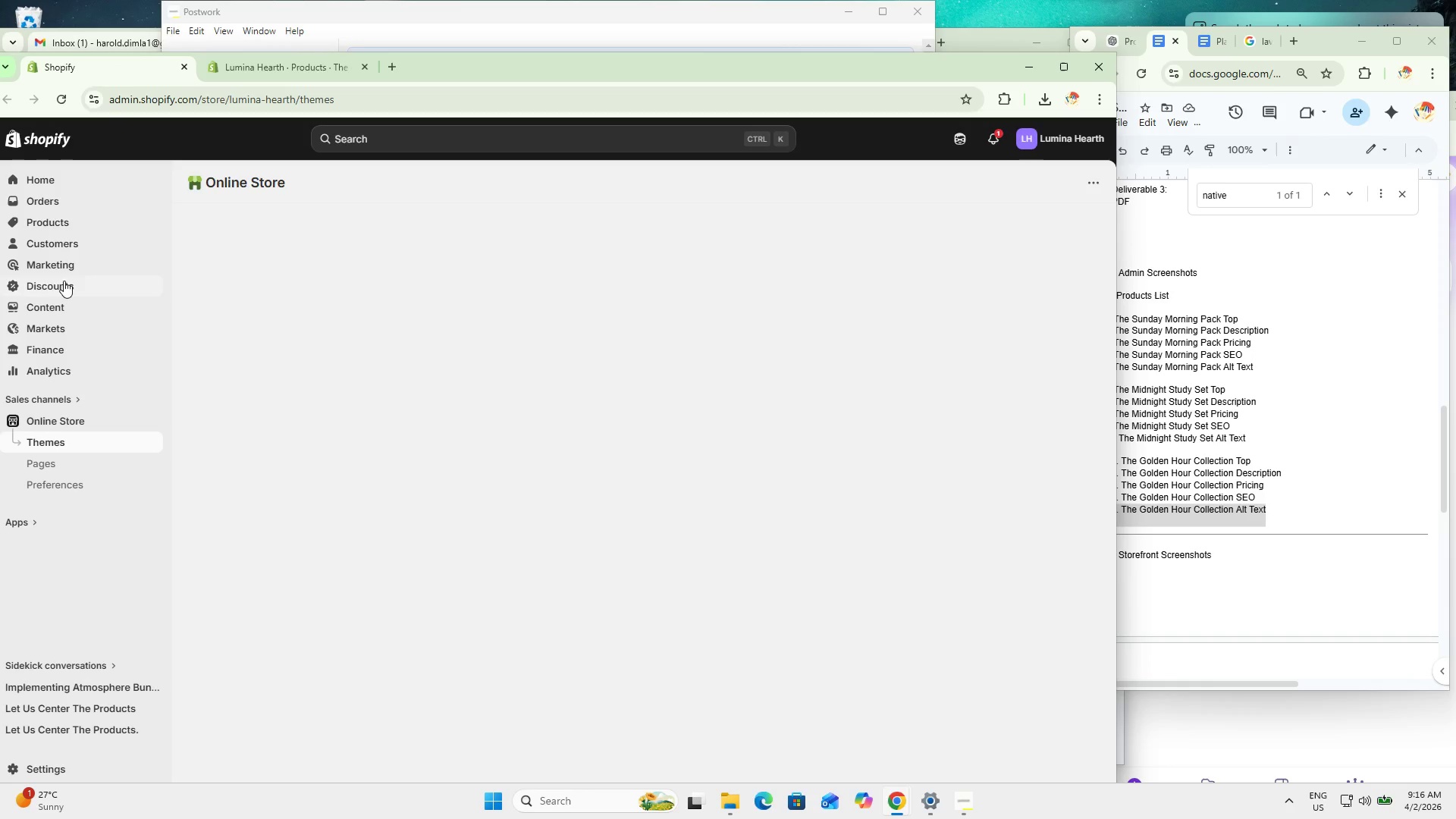 
left_click([68, 240])
 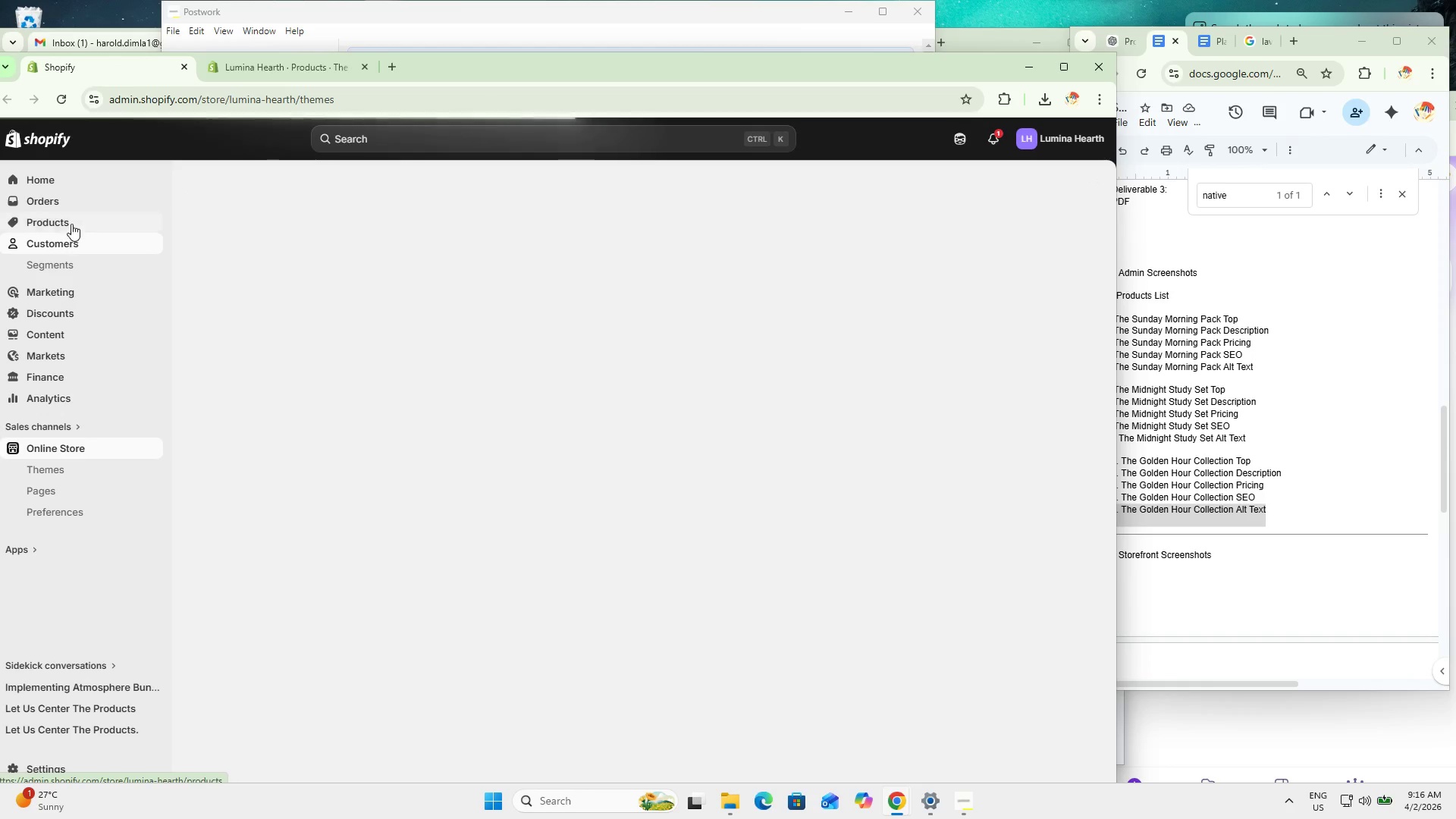 
left_click([71, 222])
 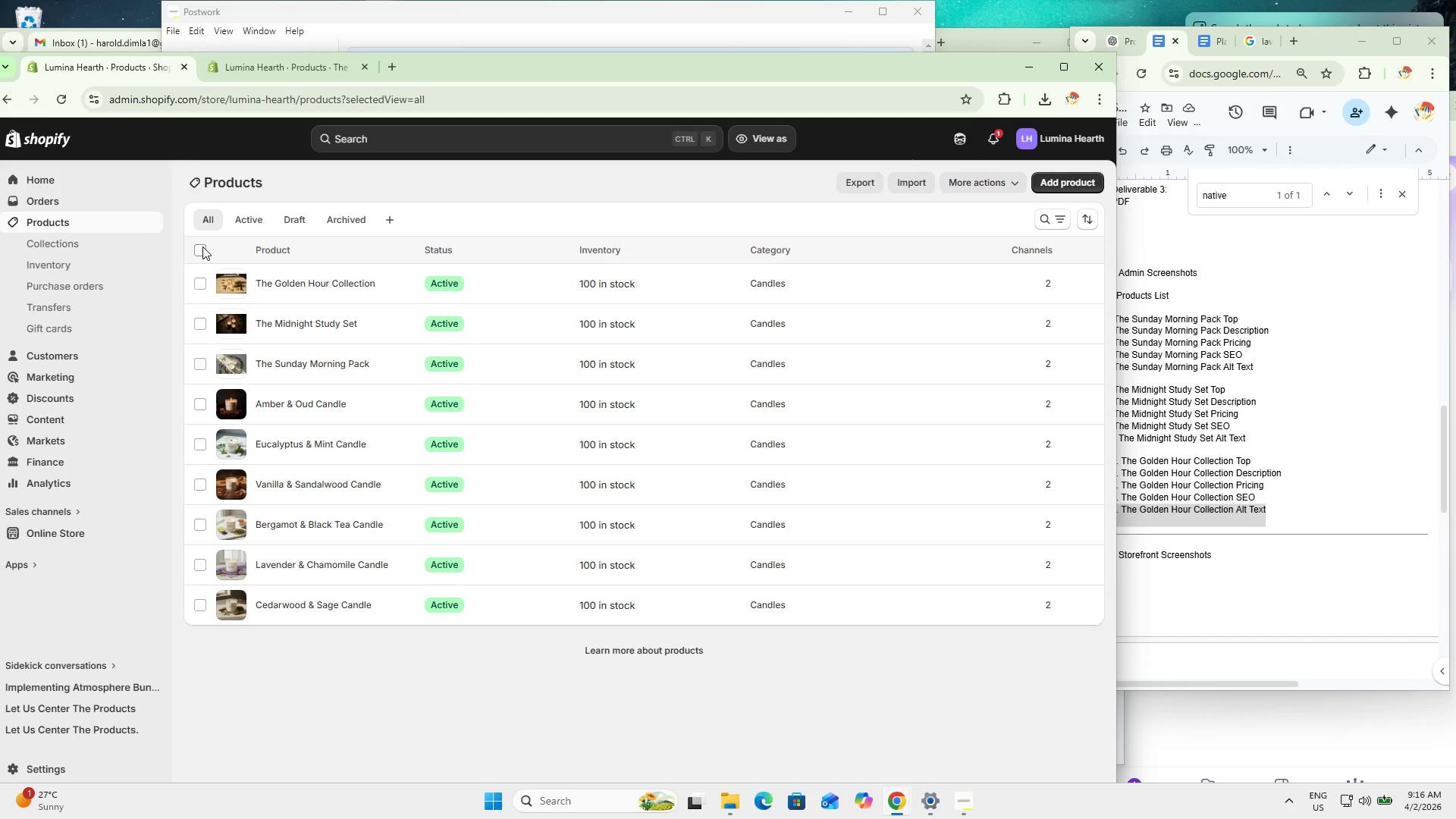 
wait(6.3)
 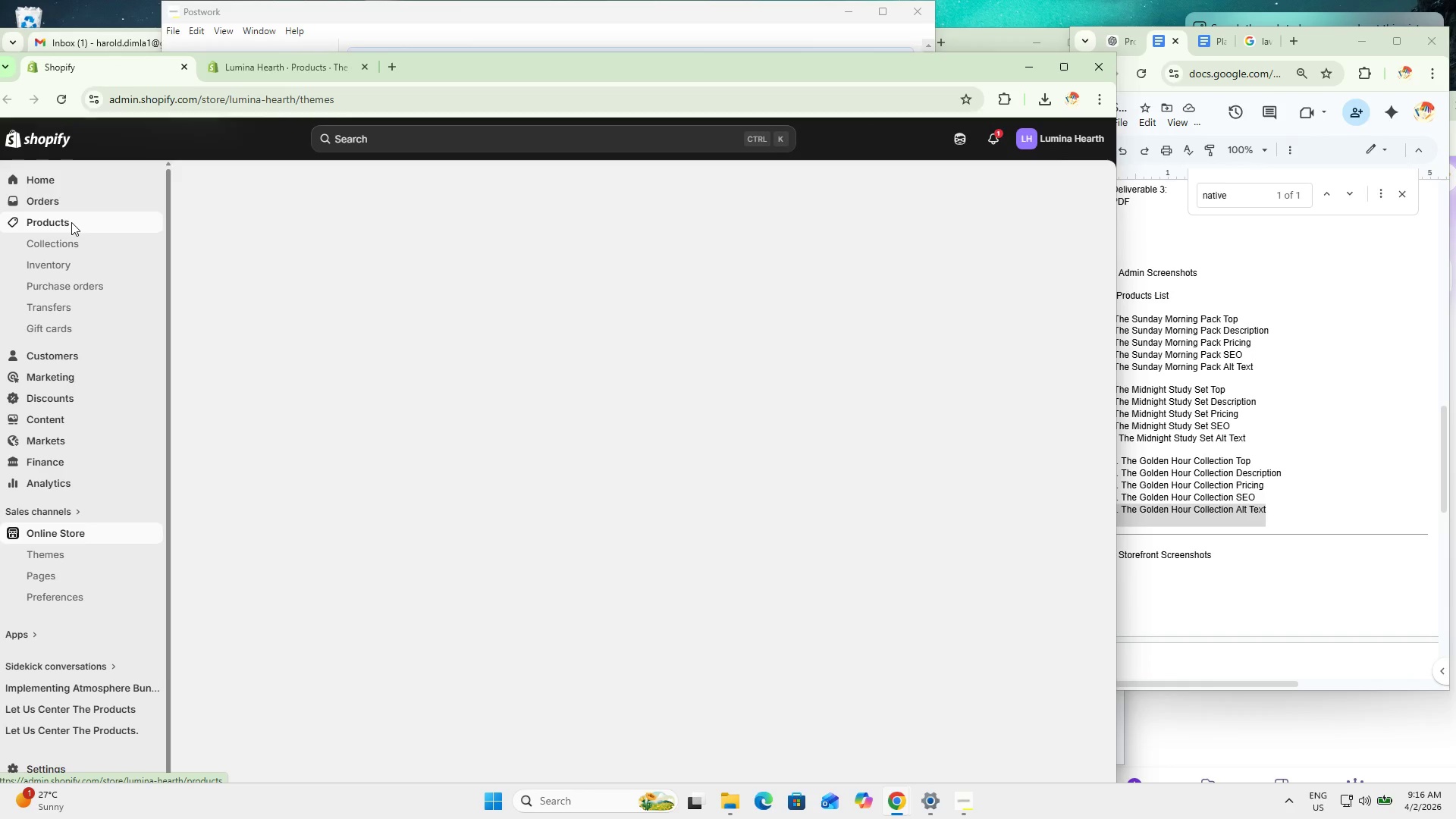 
left_click([205, 278])
 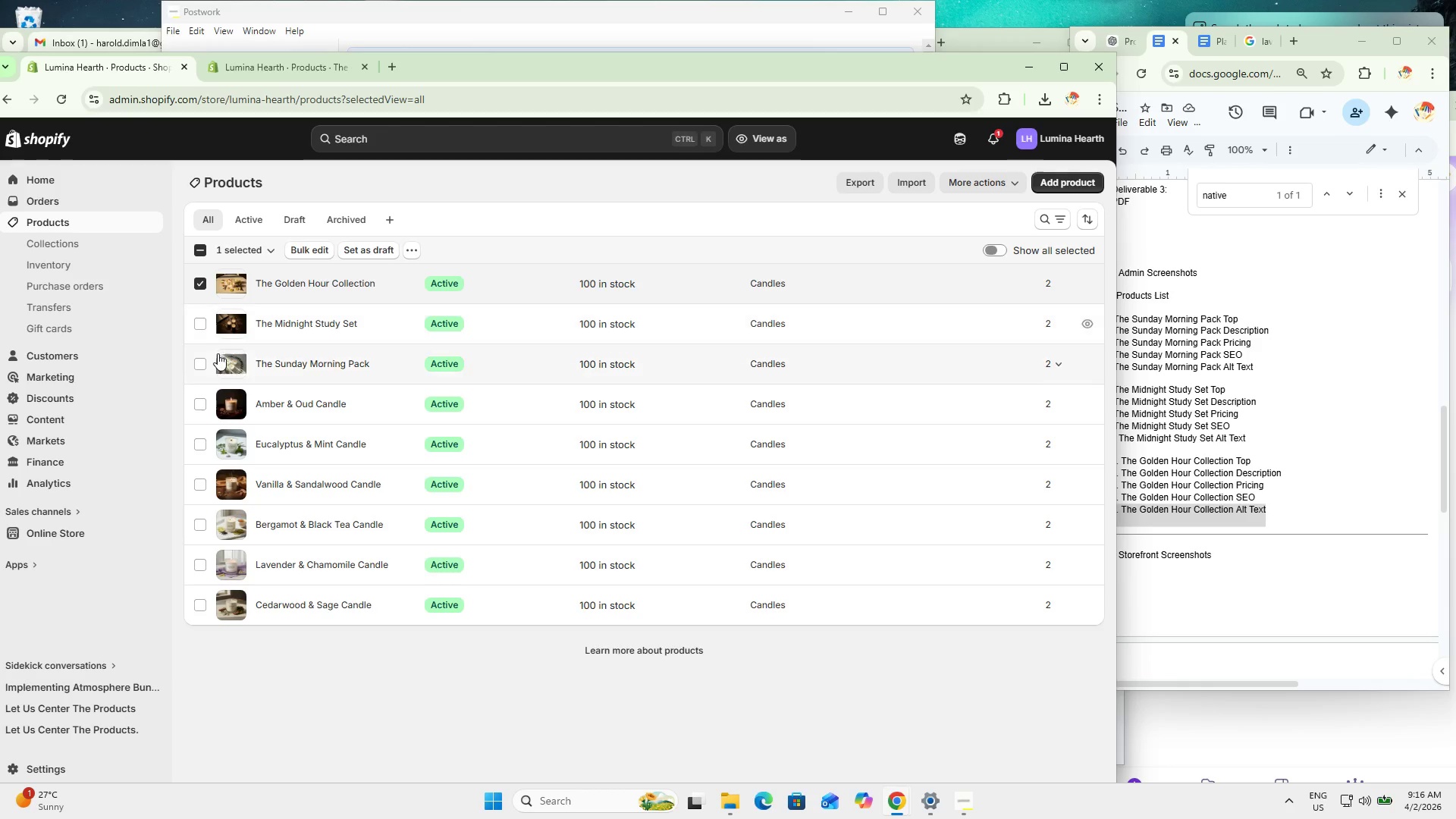 
hold_key(key=ShiftLeft, duration=0.48)
left_click([202, 365])
 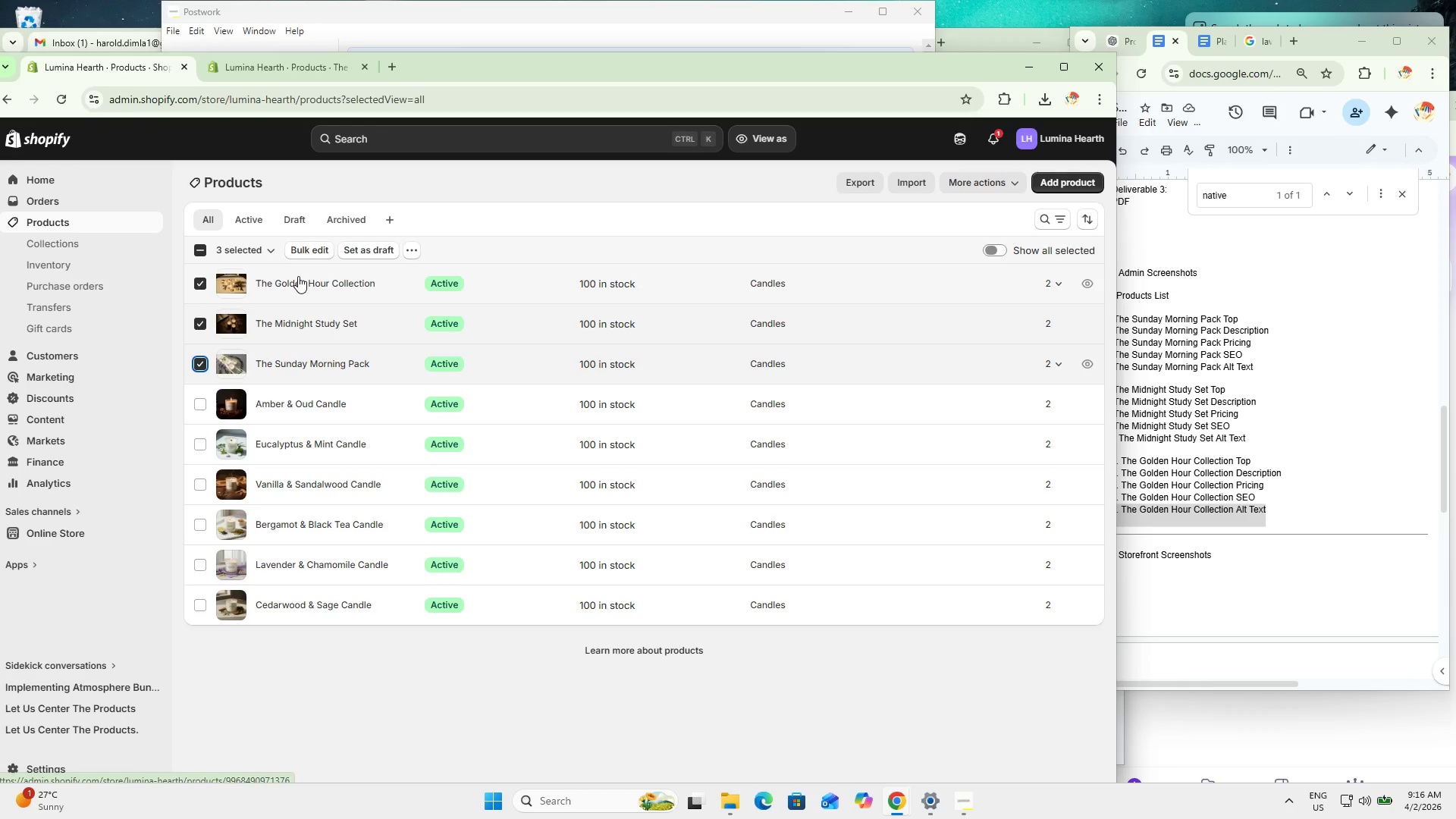 
middle_click([297, 285])
 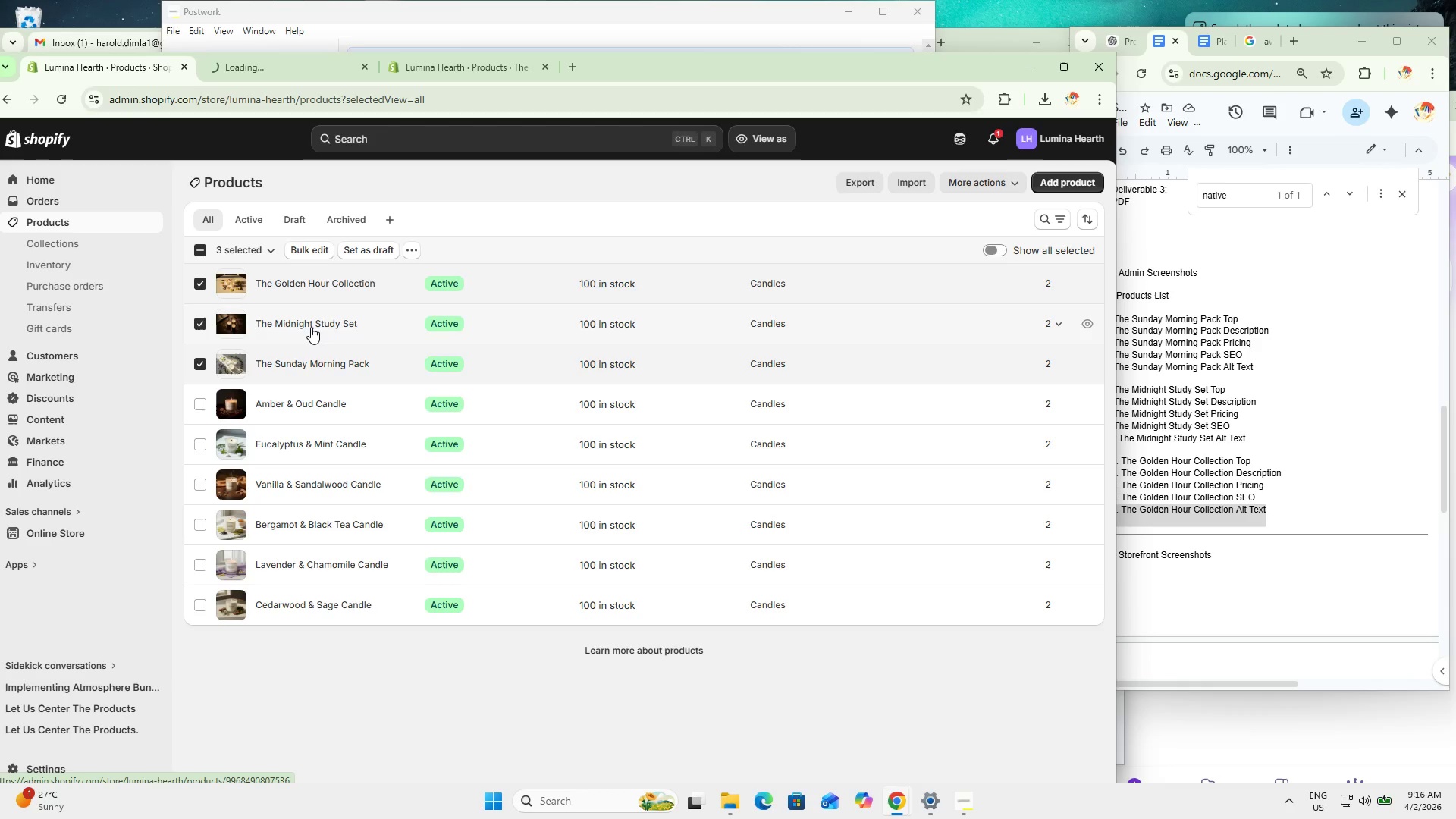 
middle_click([305, 327])
 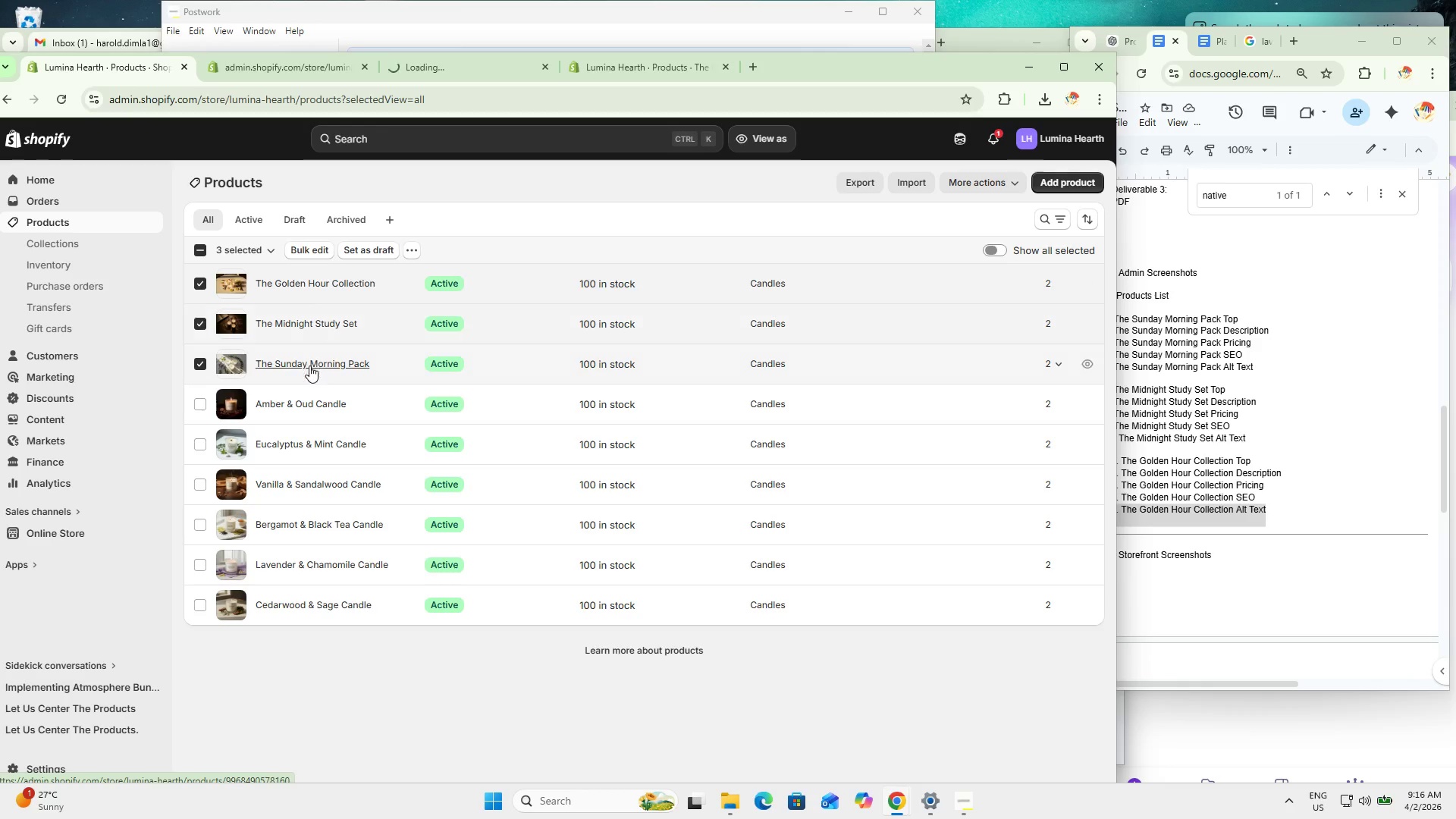 
middle_click([309, 367])
 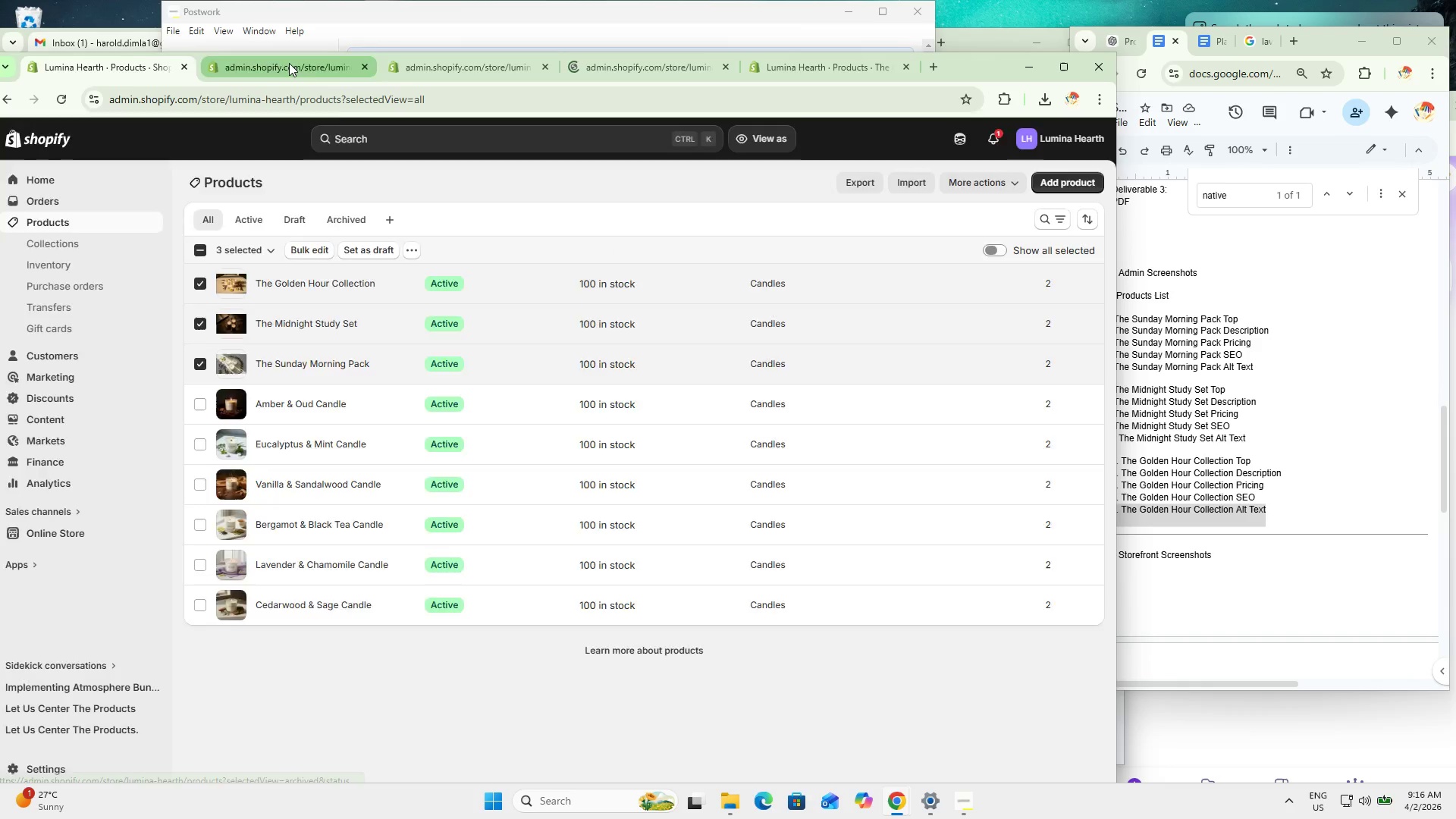 
mouse_move([617, 88])
 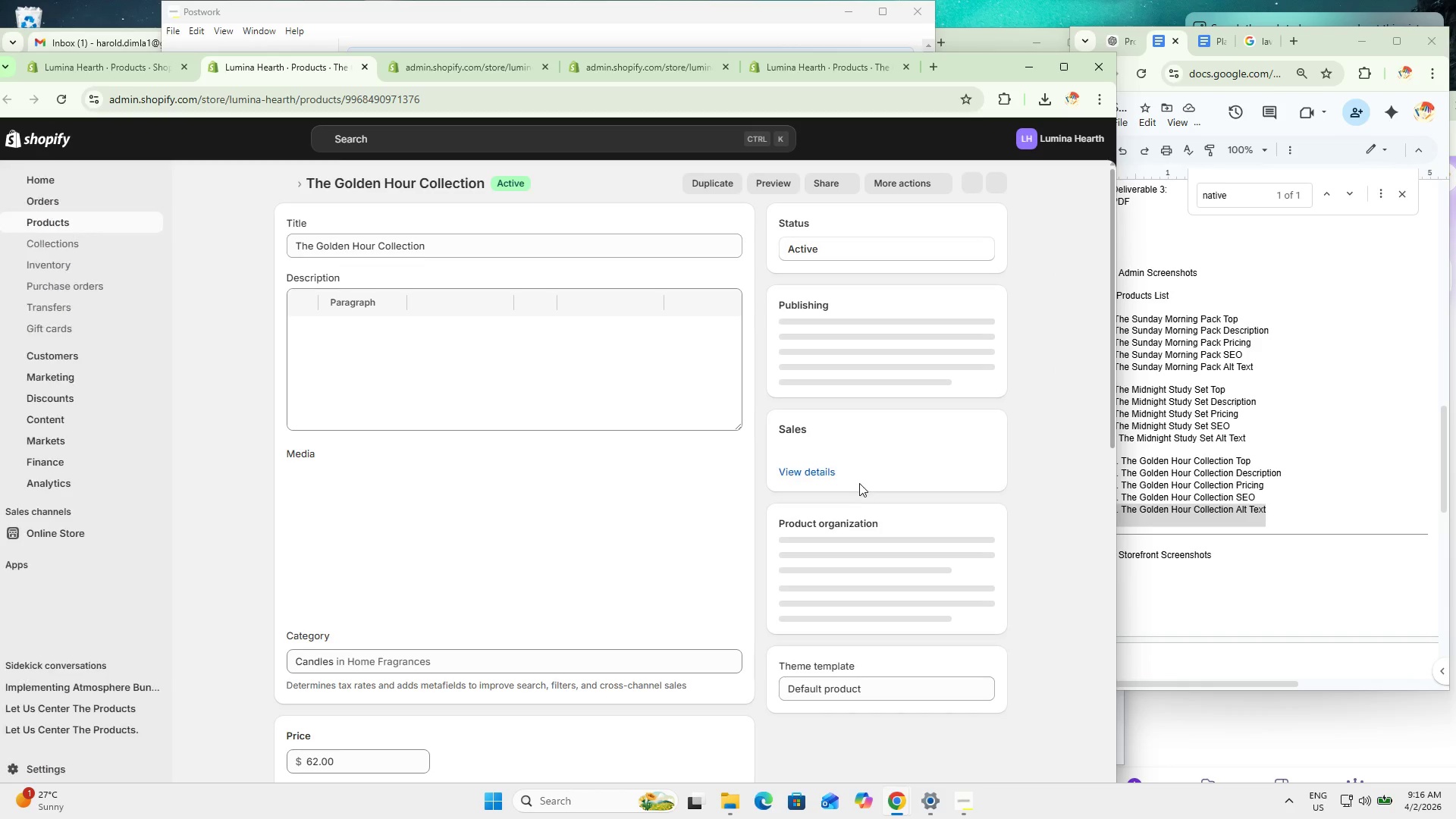 
left_click([905, 694])
 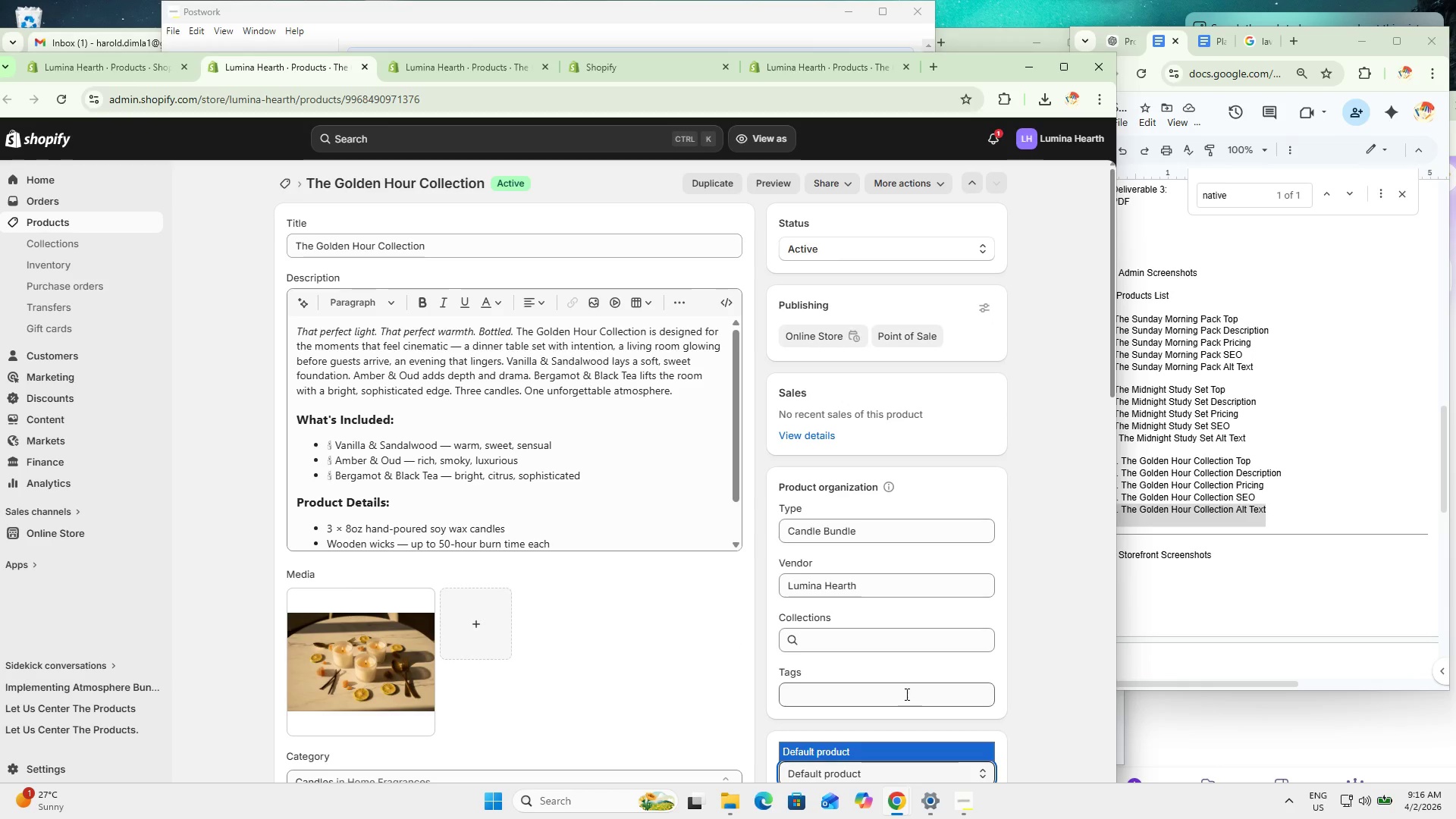 
scroll: coordinate [910, 672], scroll_direction: down, amount: 3.0
 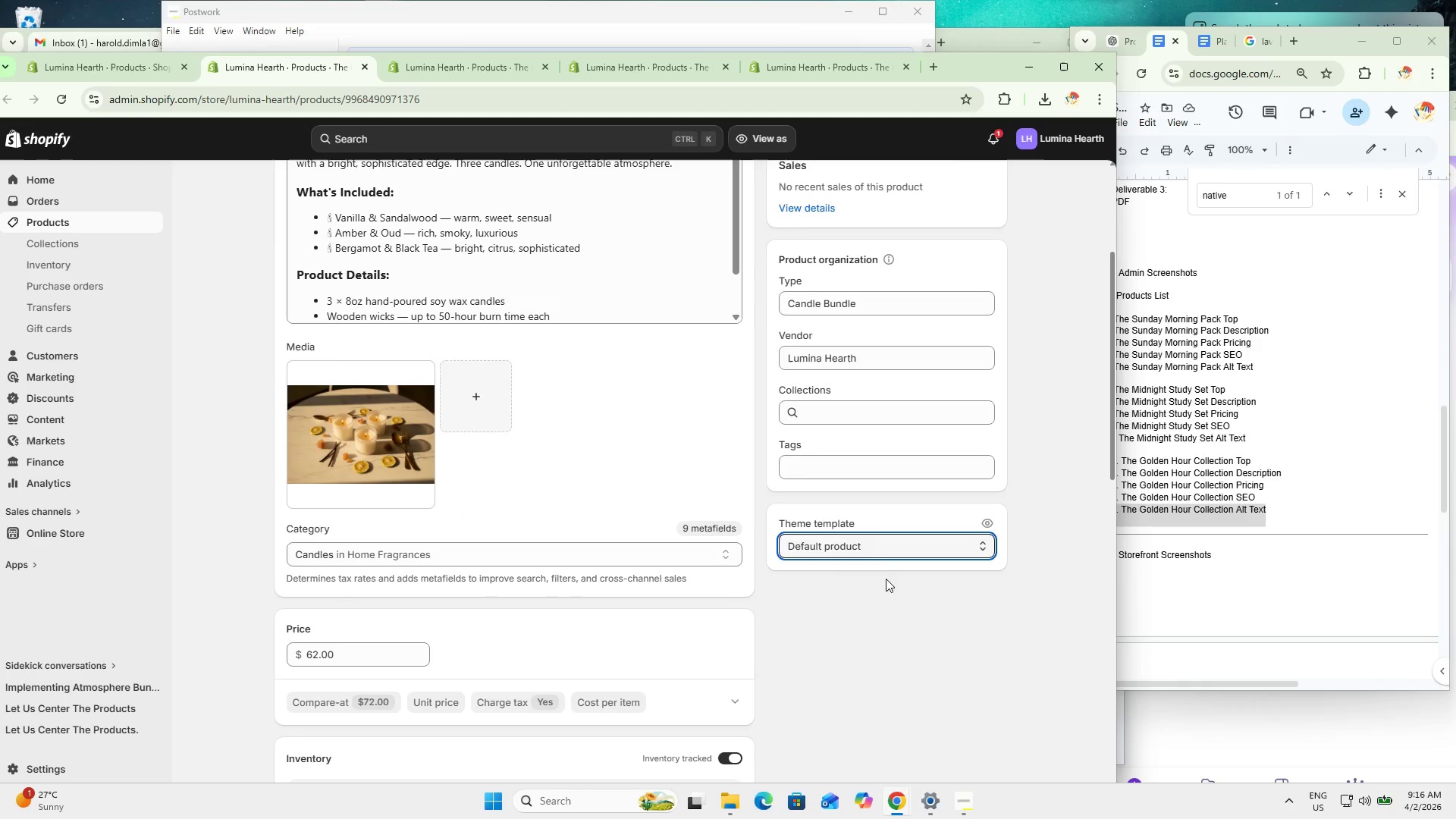 
left_click([871, 541])
 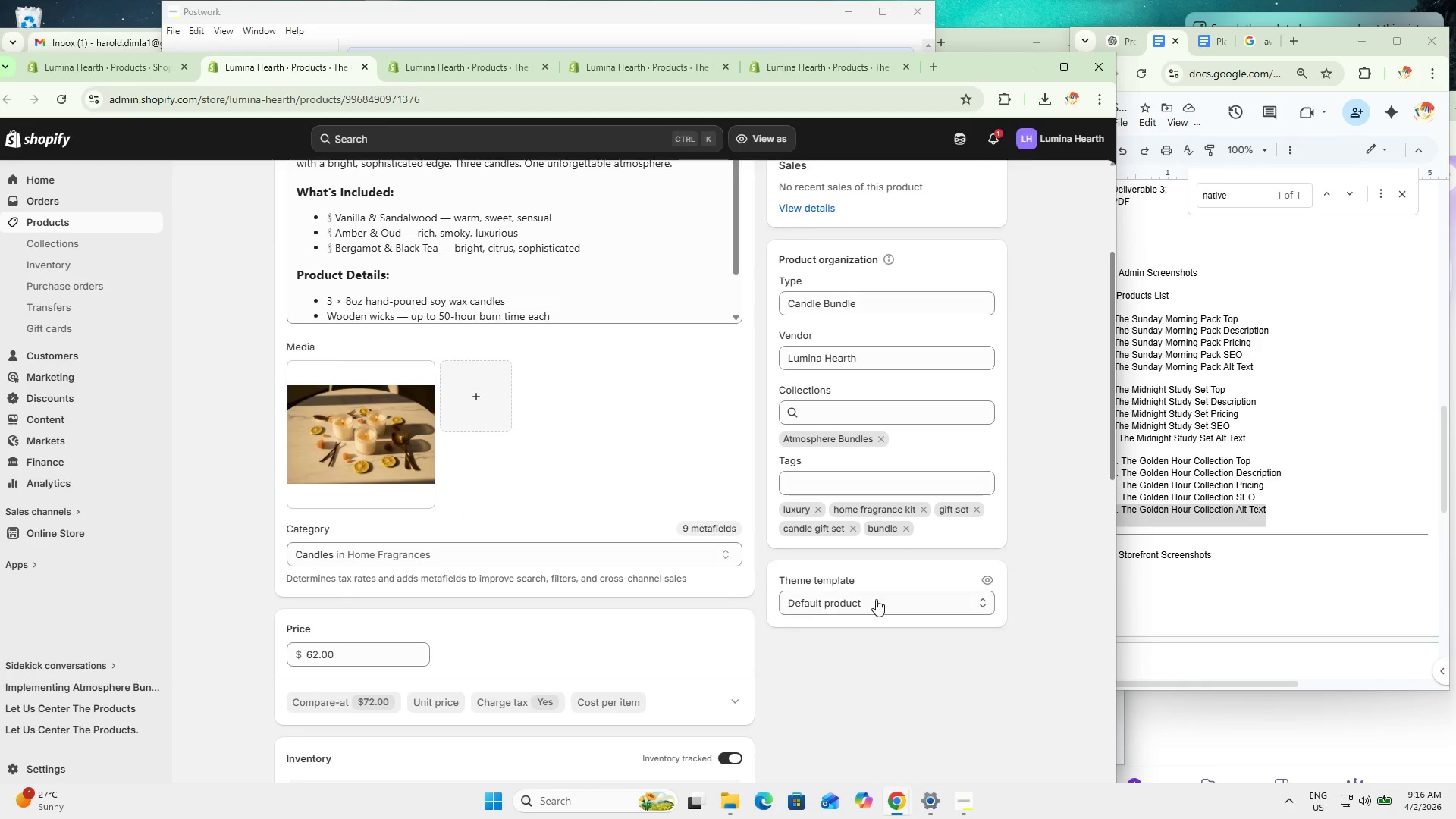 
left_click([876, 599])
 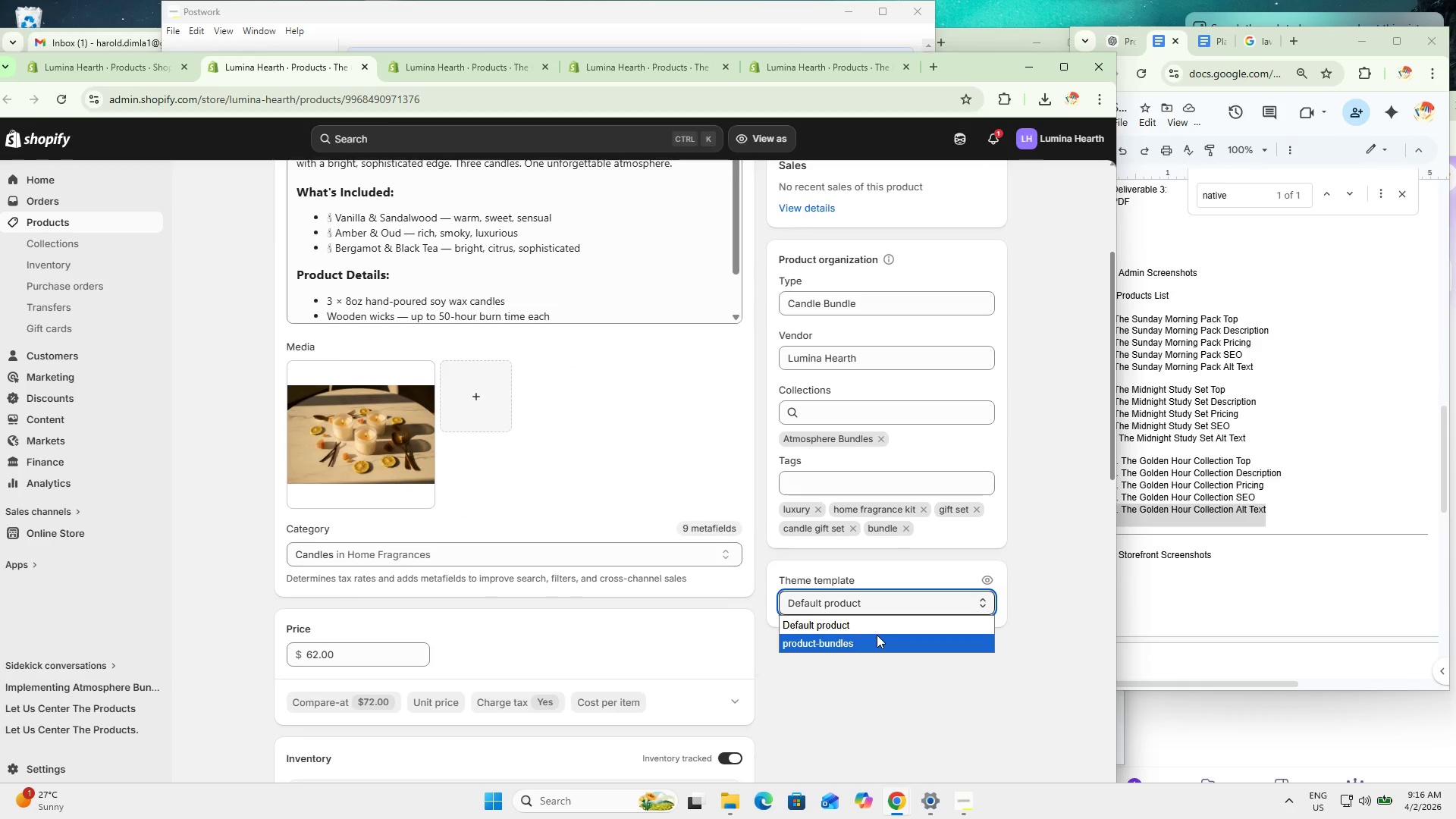 
left_click([877, 635])
 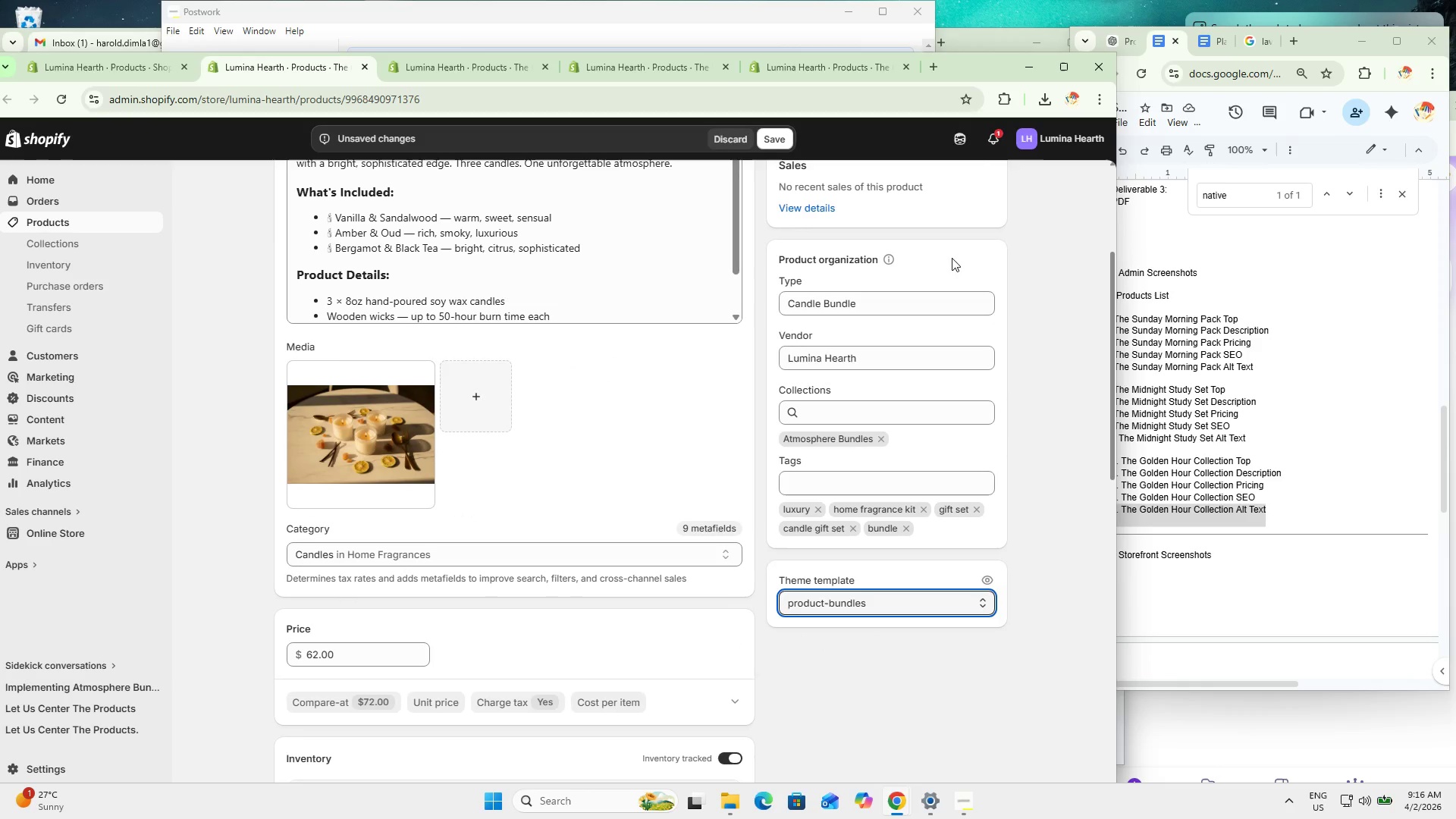 
scroll: coordinate [931, 271], scroll_direction: up, amount: 4.0
 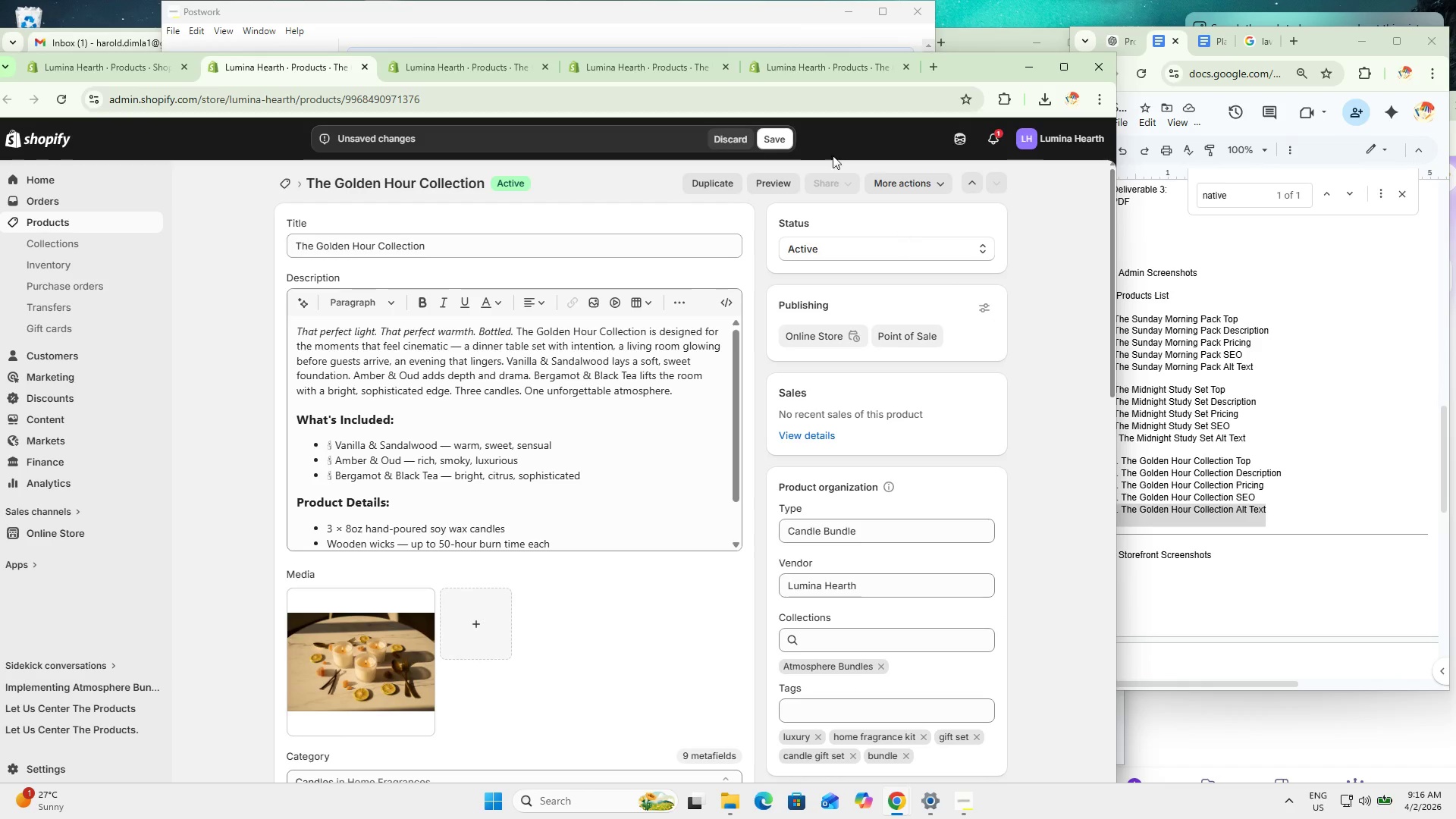 
left_click([774, 133])
 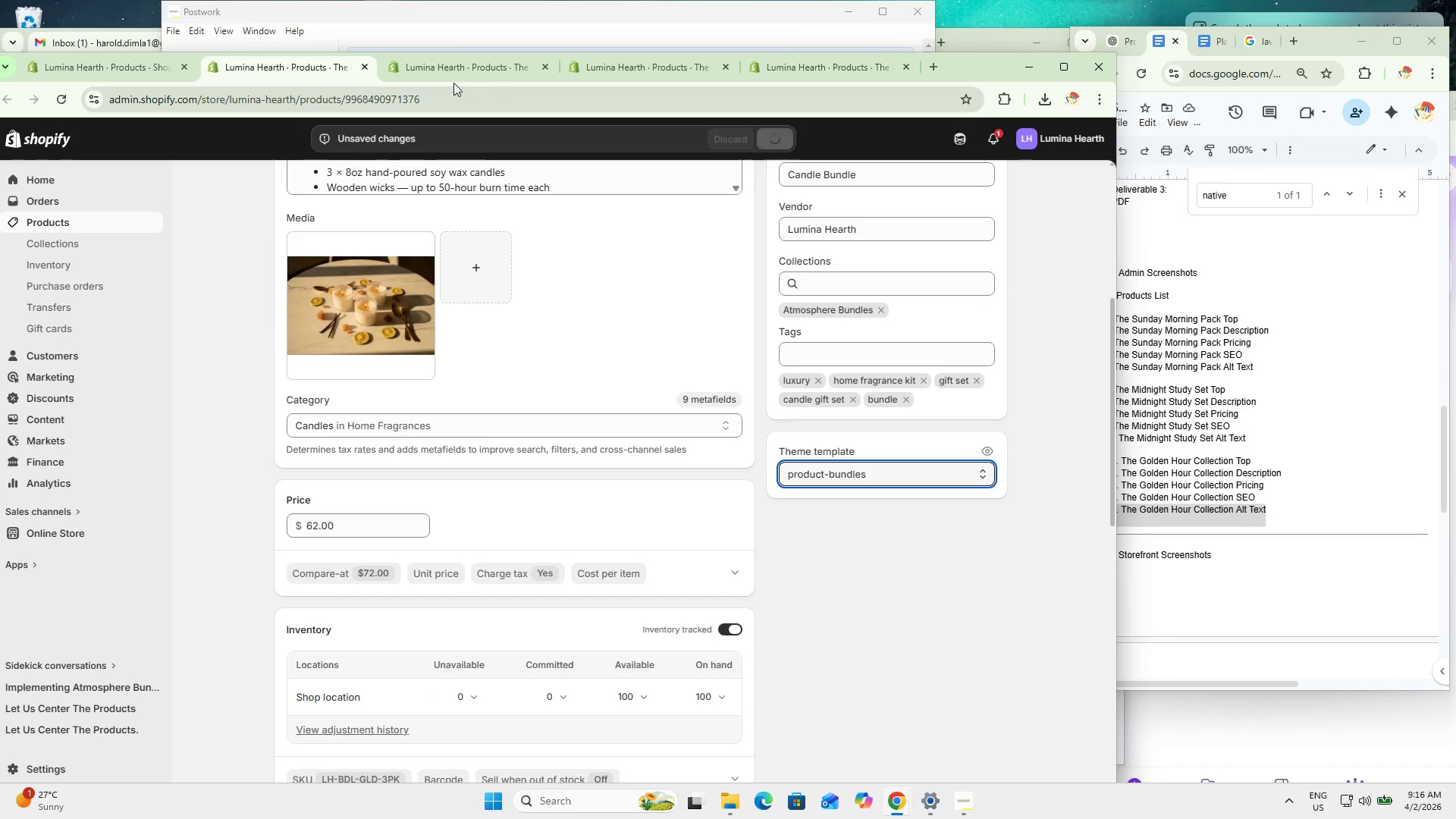 
left_click([439, 64])
 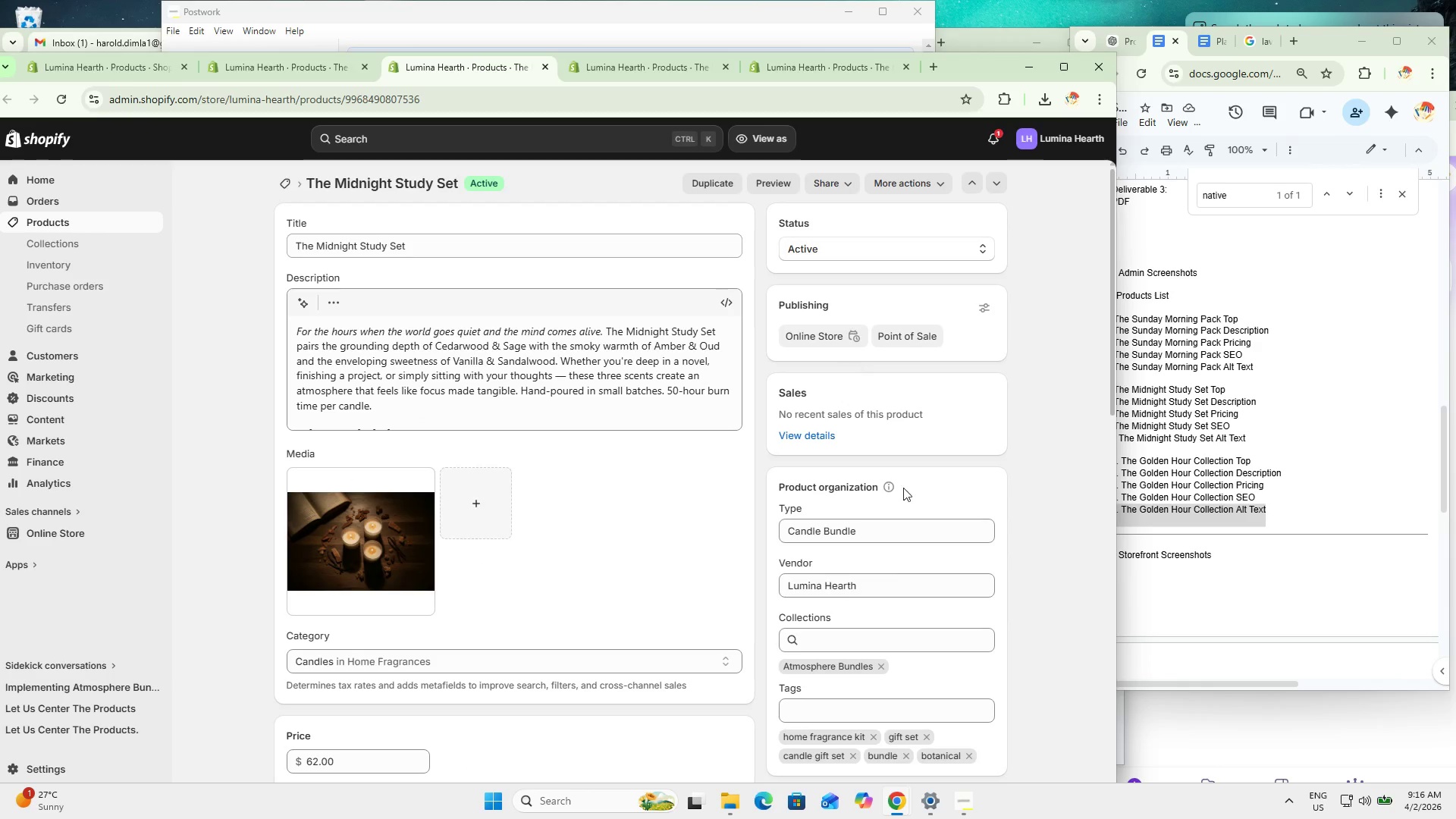 
scroll: coordinate [902, 557], scroll_direction: down, amount: 4.0
 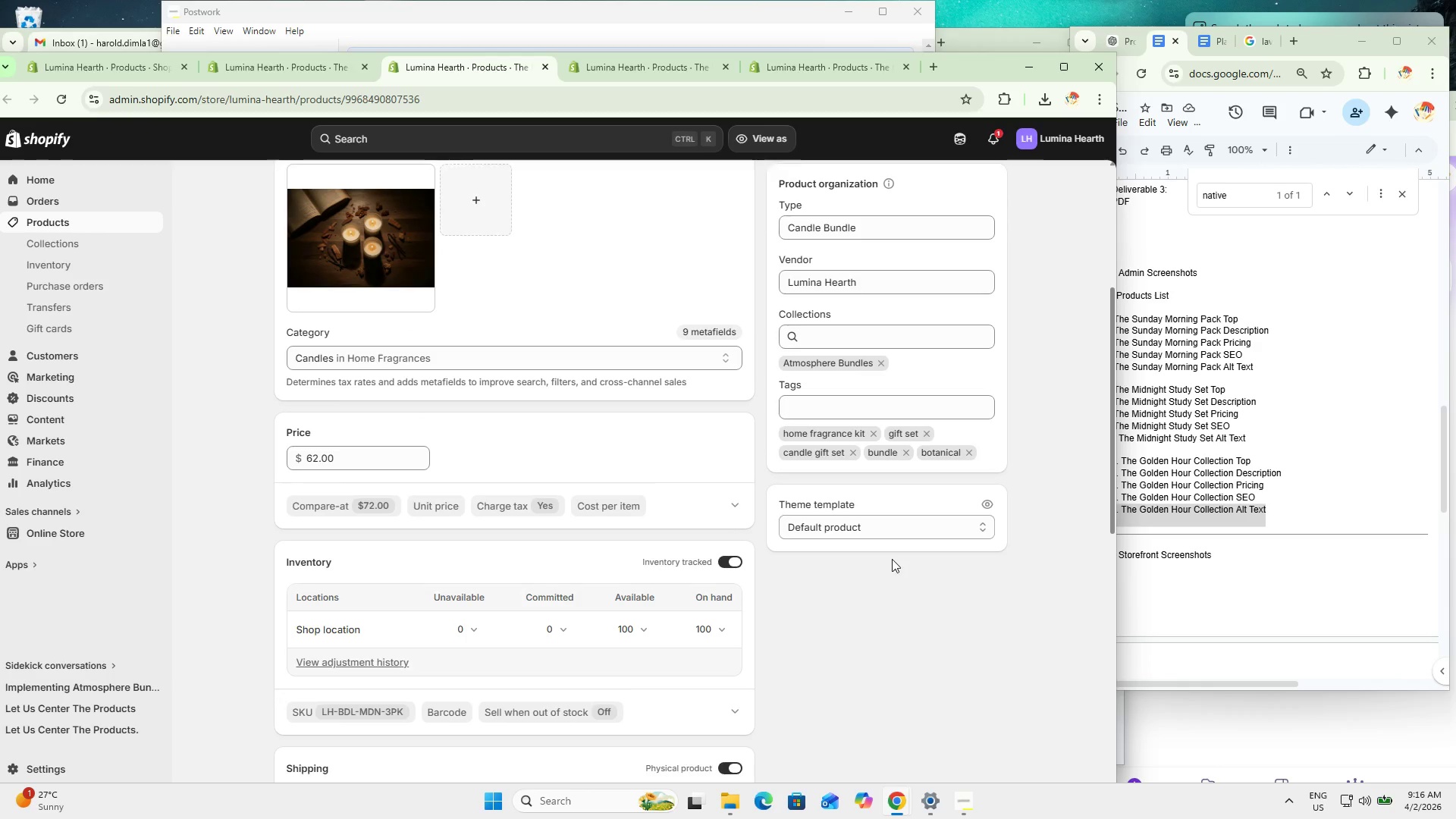 
left_click([892, 531])
 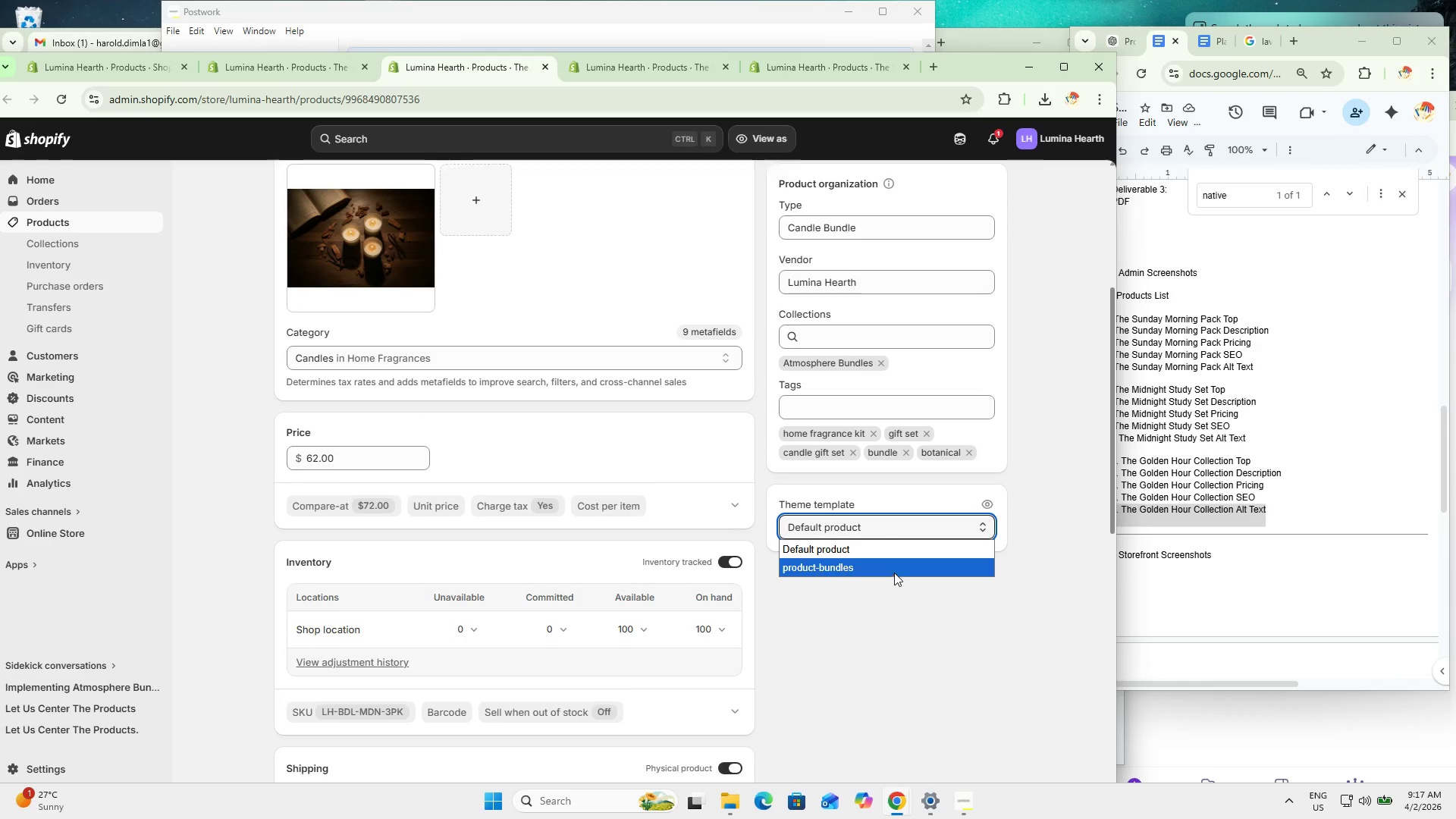 
left_click([891, 563])
 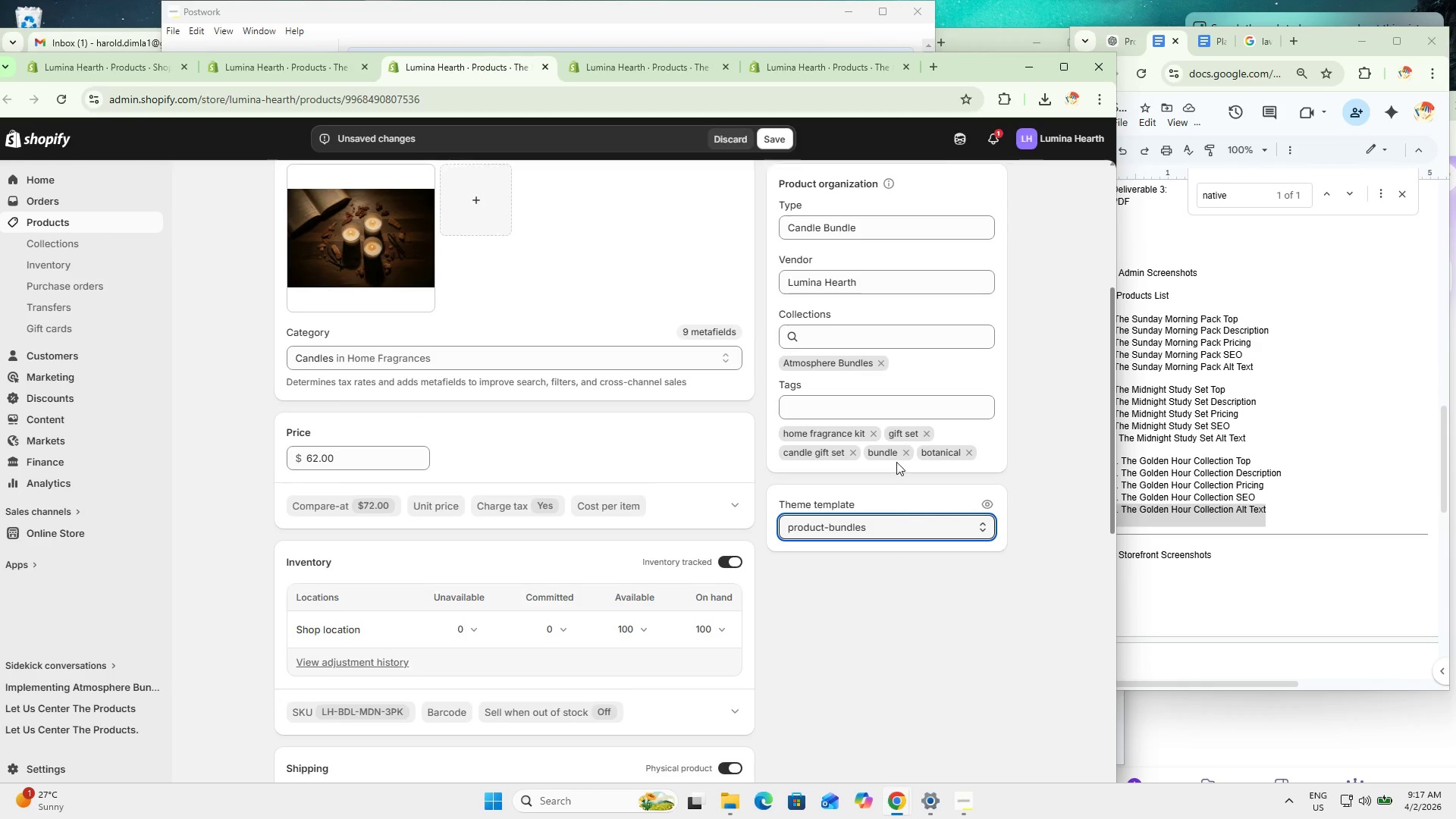 
scroll: coordinate [827, 397], scroll_direction: up, amount: 6.0
 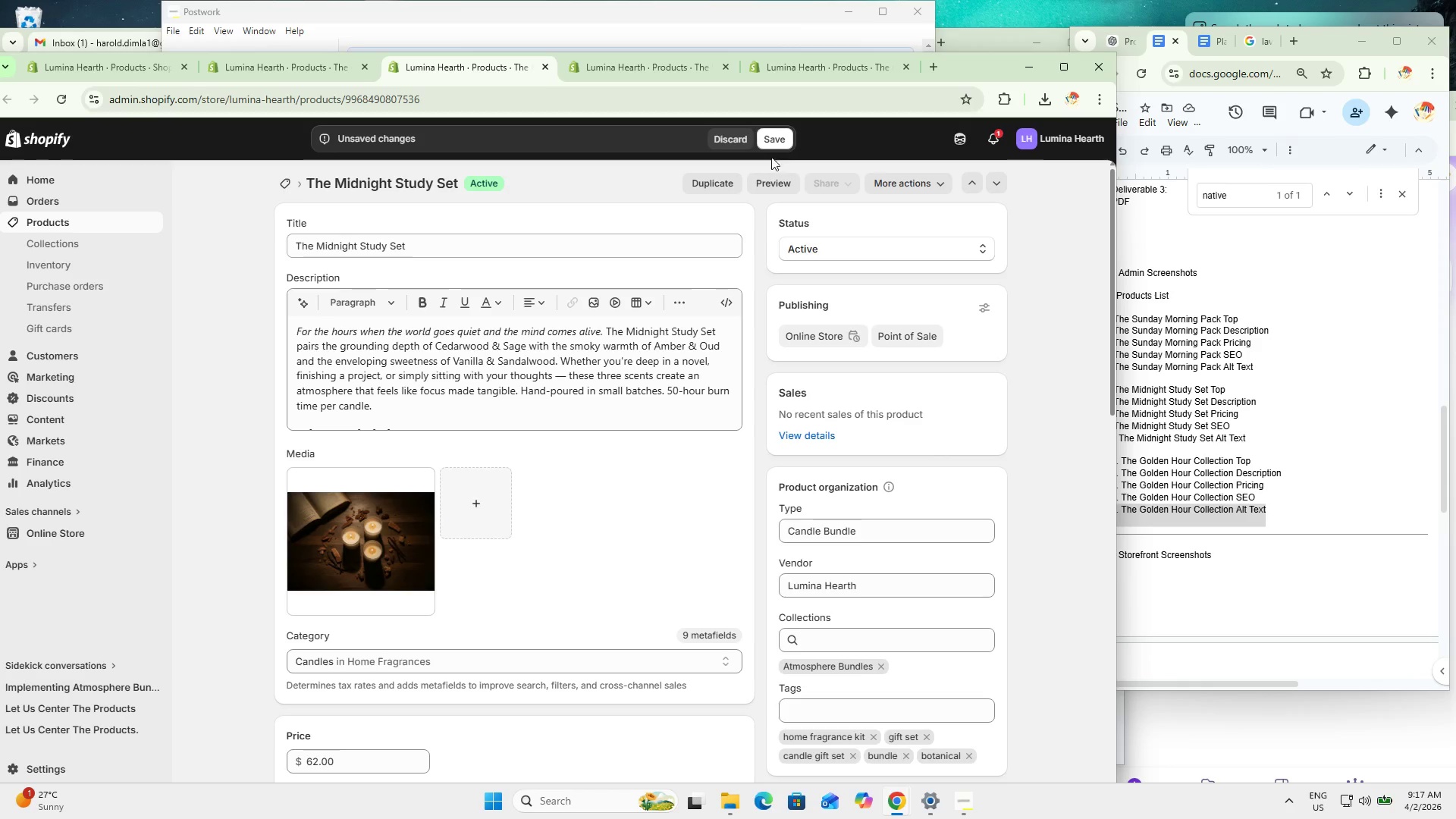 
left_click([774, 143])
 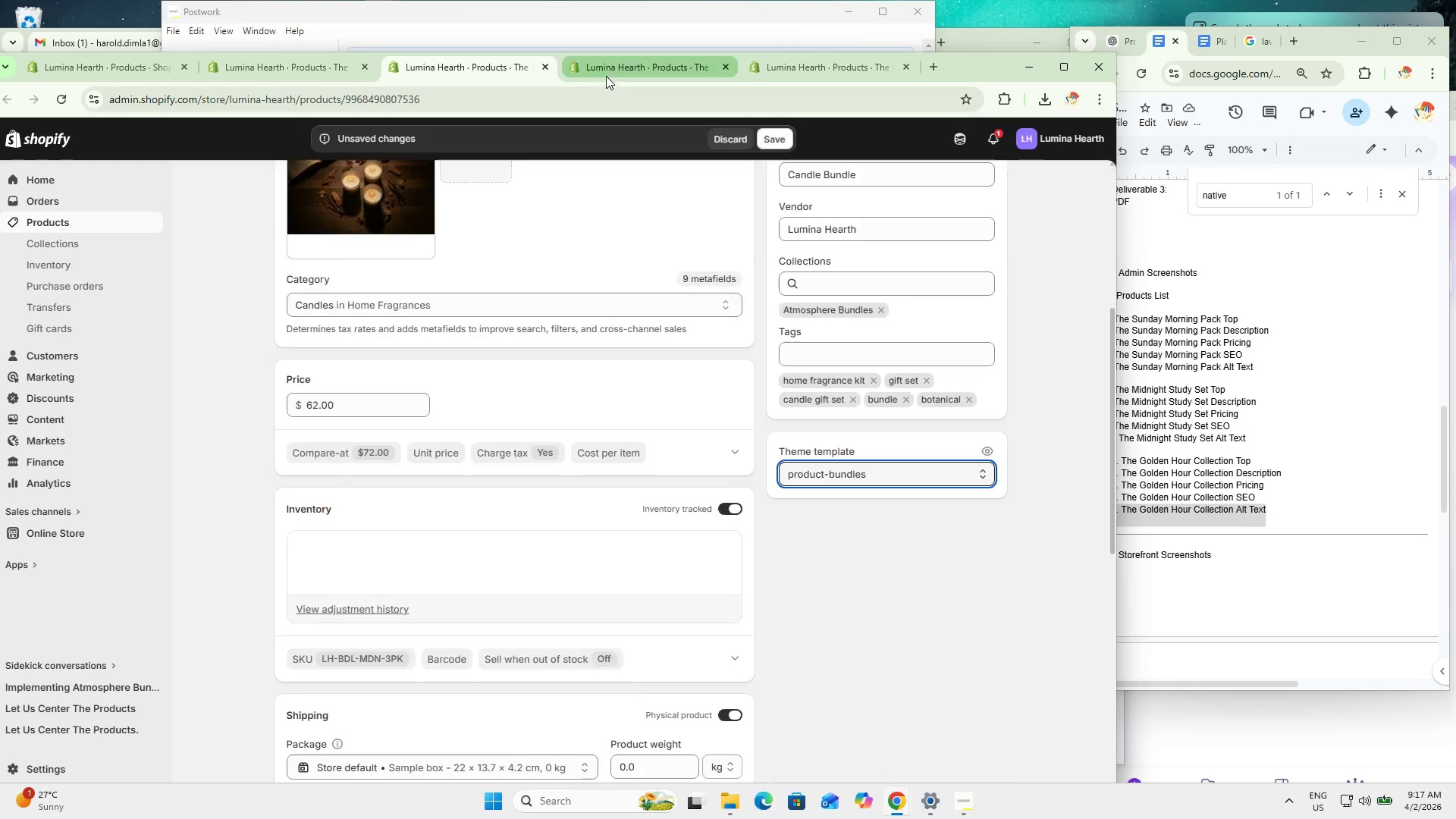 
left_click([605, 61])
 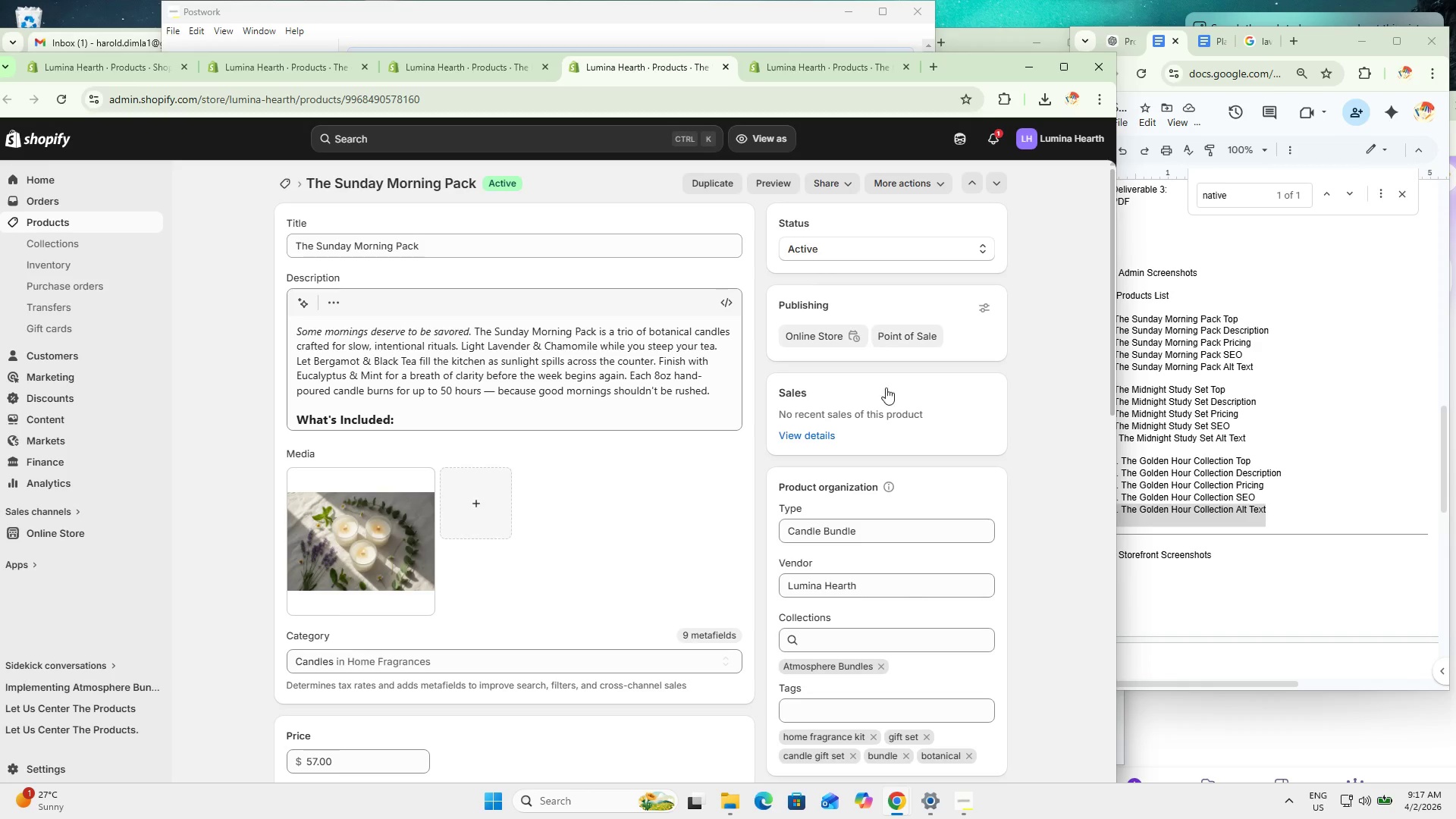 
scroll: coordinate [909, 607], scroll_direction: down, amount: 3.0
 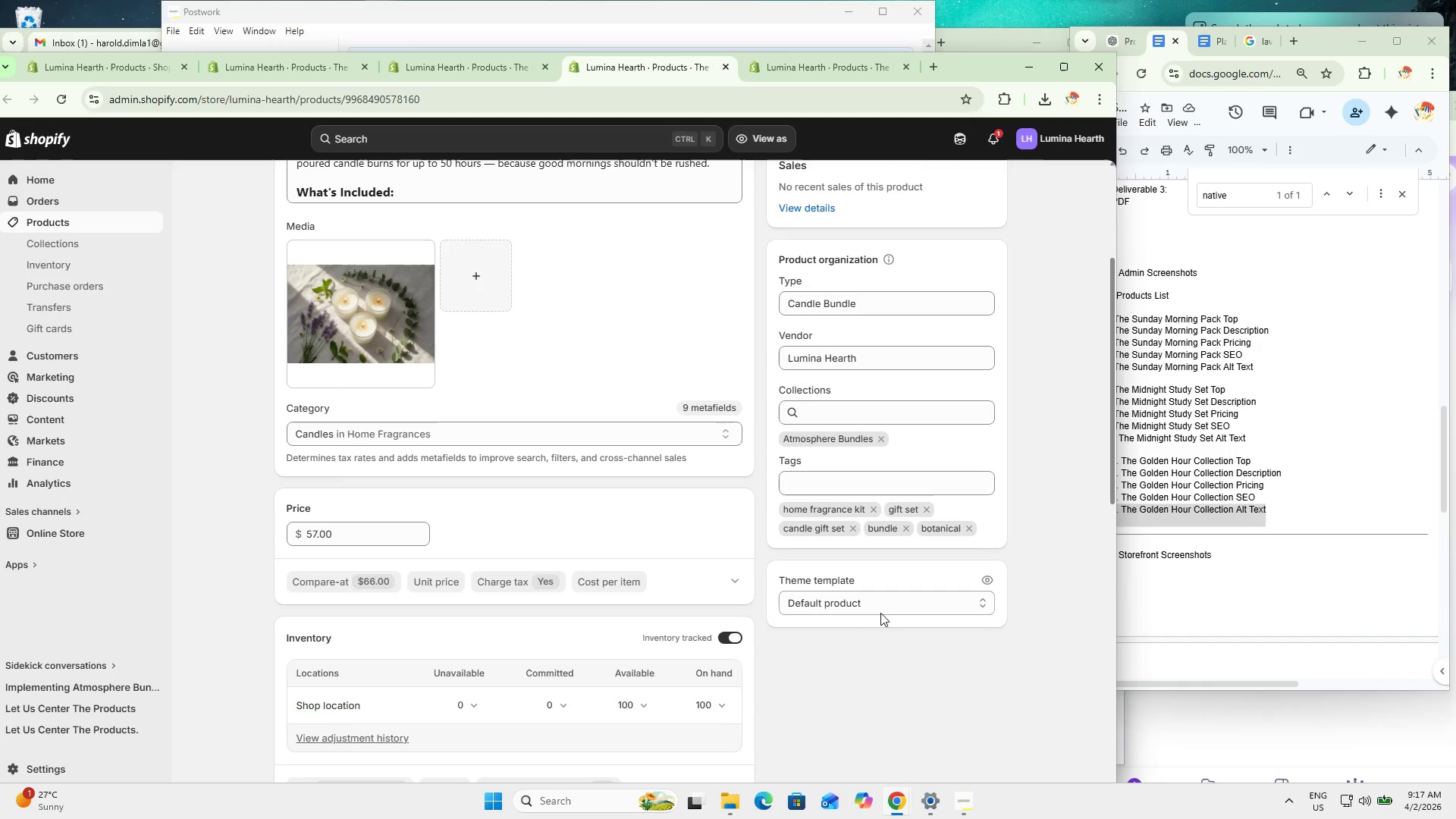 
left_click([873, 597])
 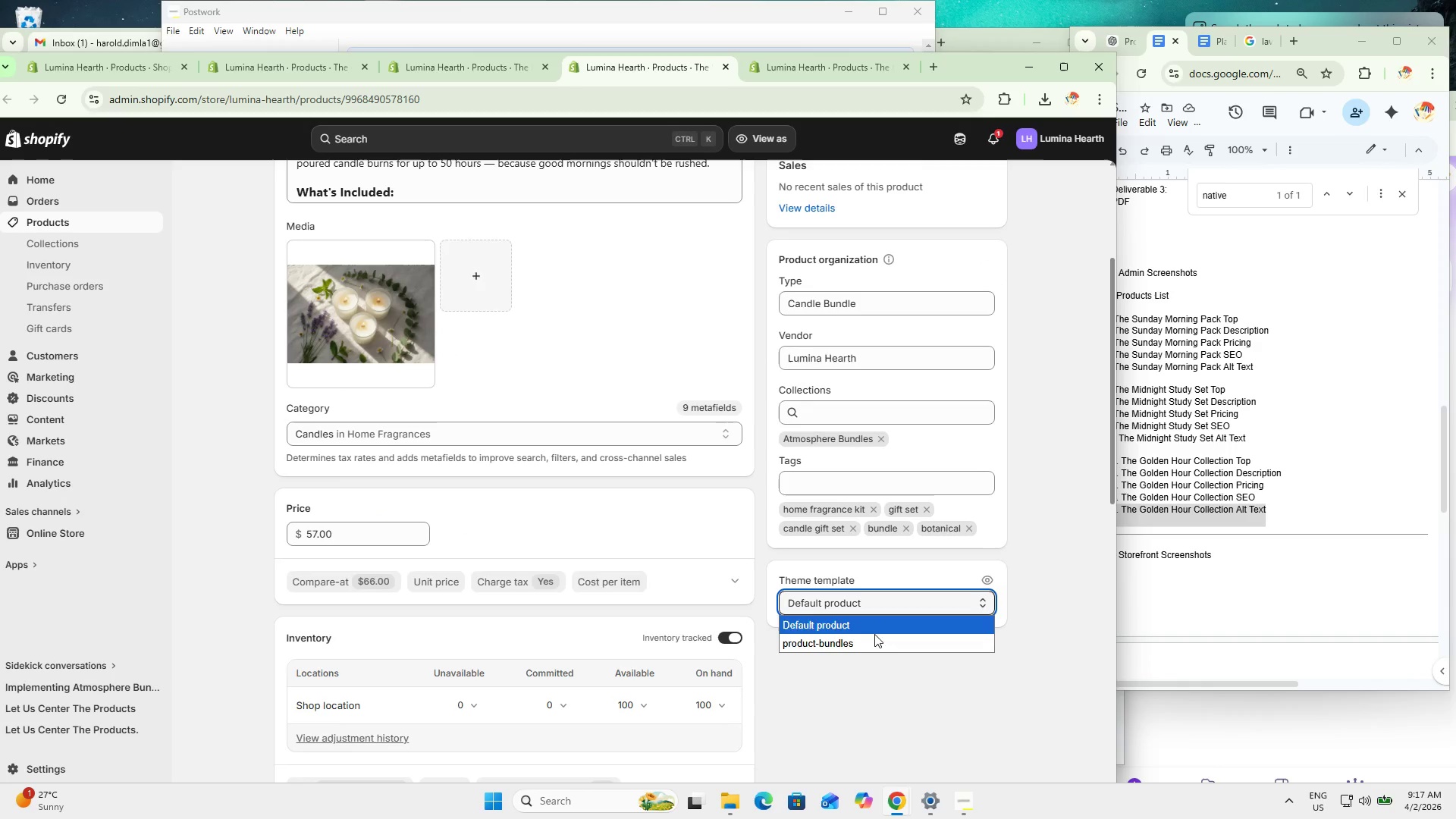 
left_click([877, 639])
 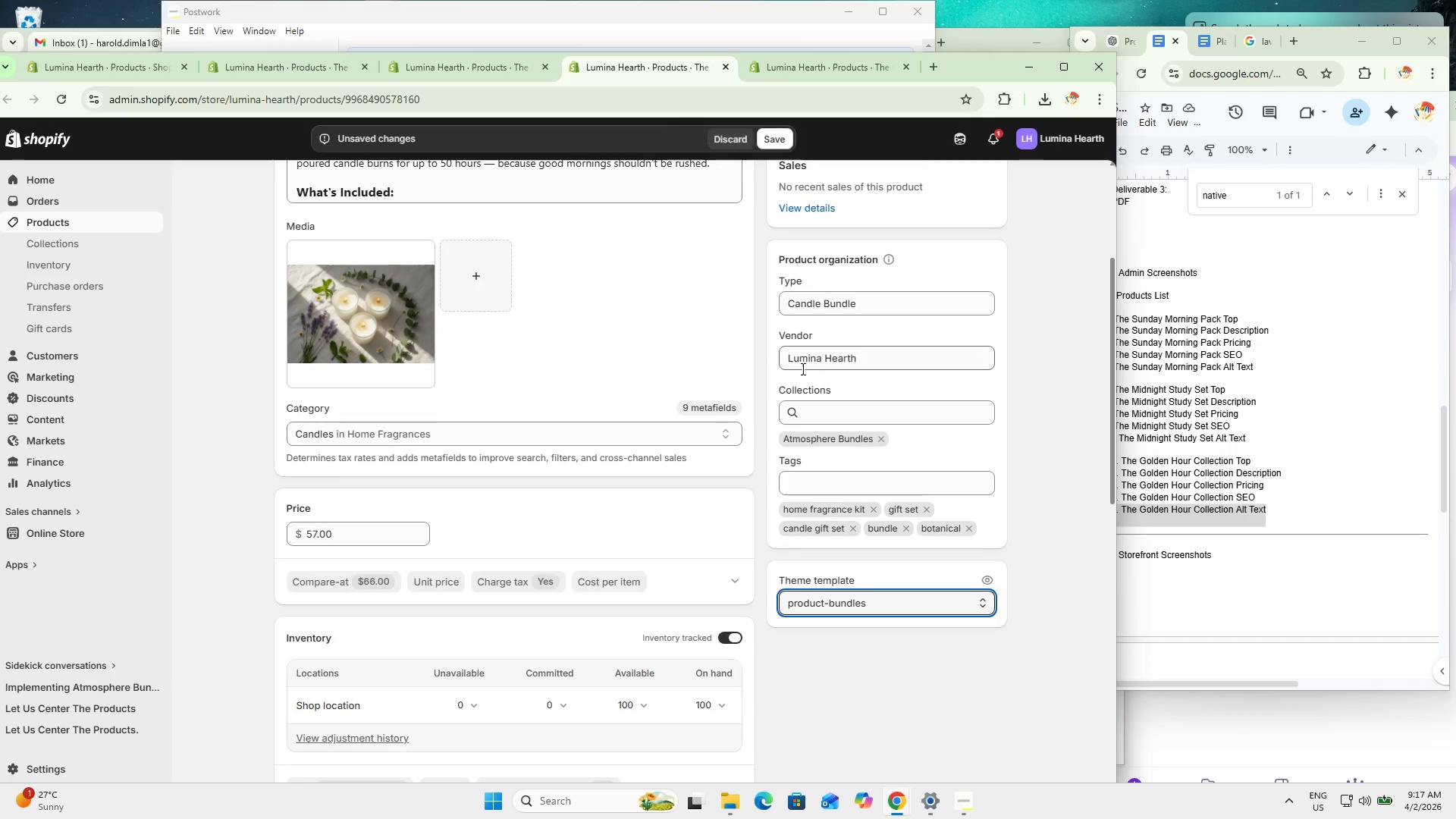 
left_click([766, 137])
 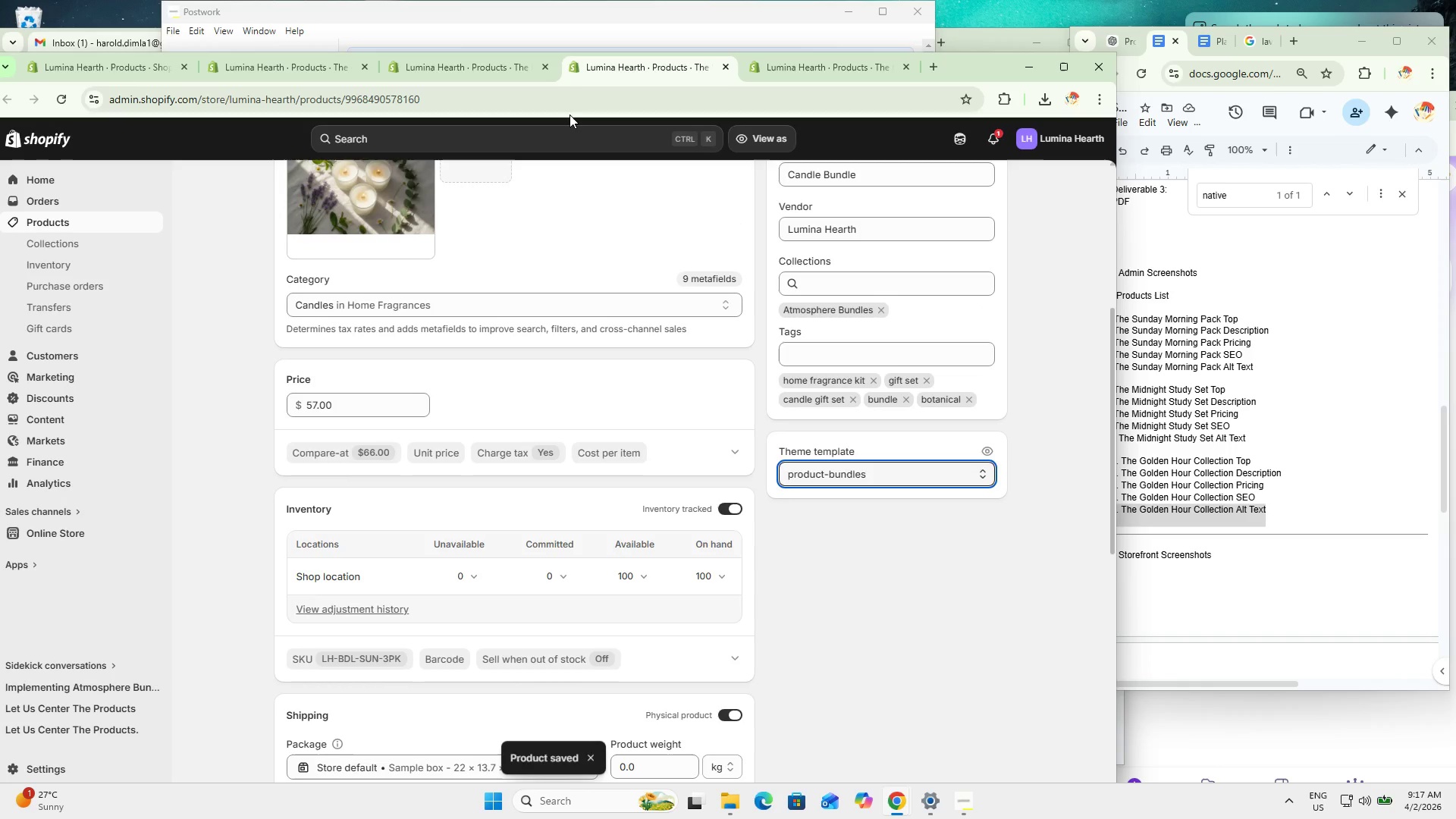 
scroll: coordinate [750, 306], scroll_direction: up, amount: 5.0
 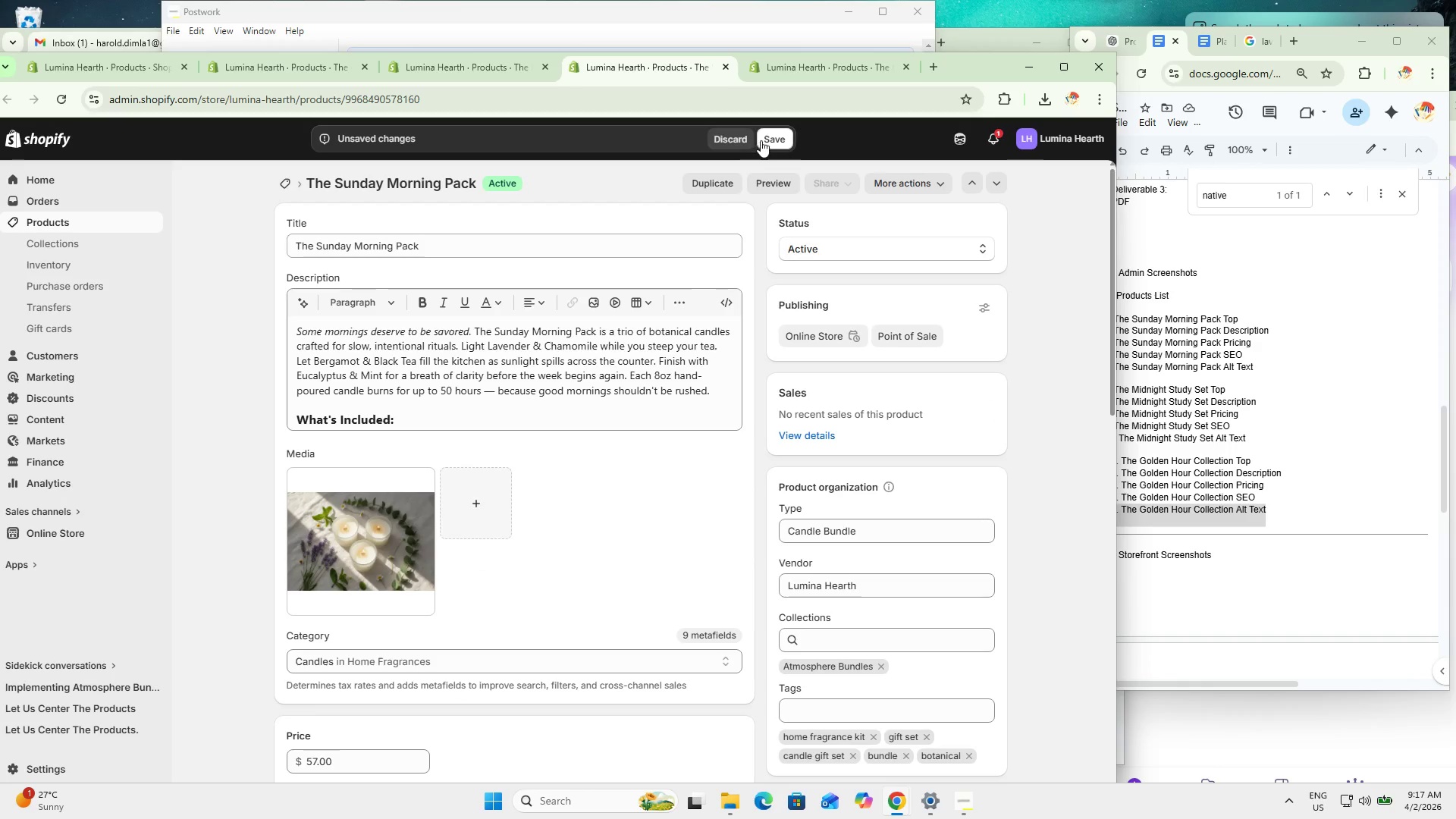 
left_click([442, 62])
 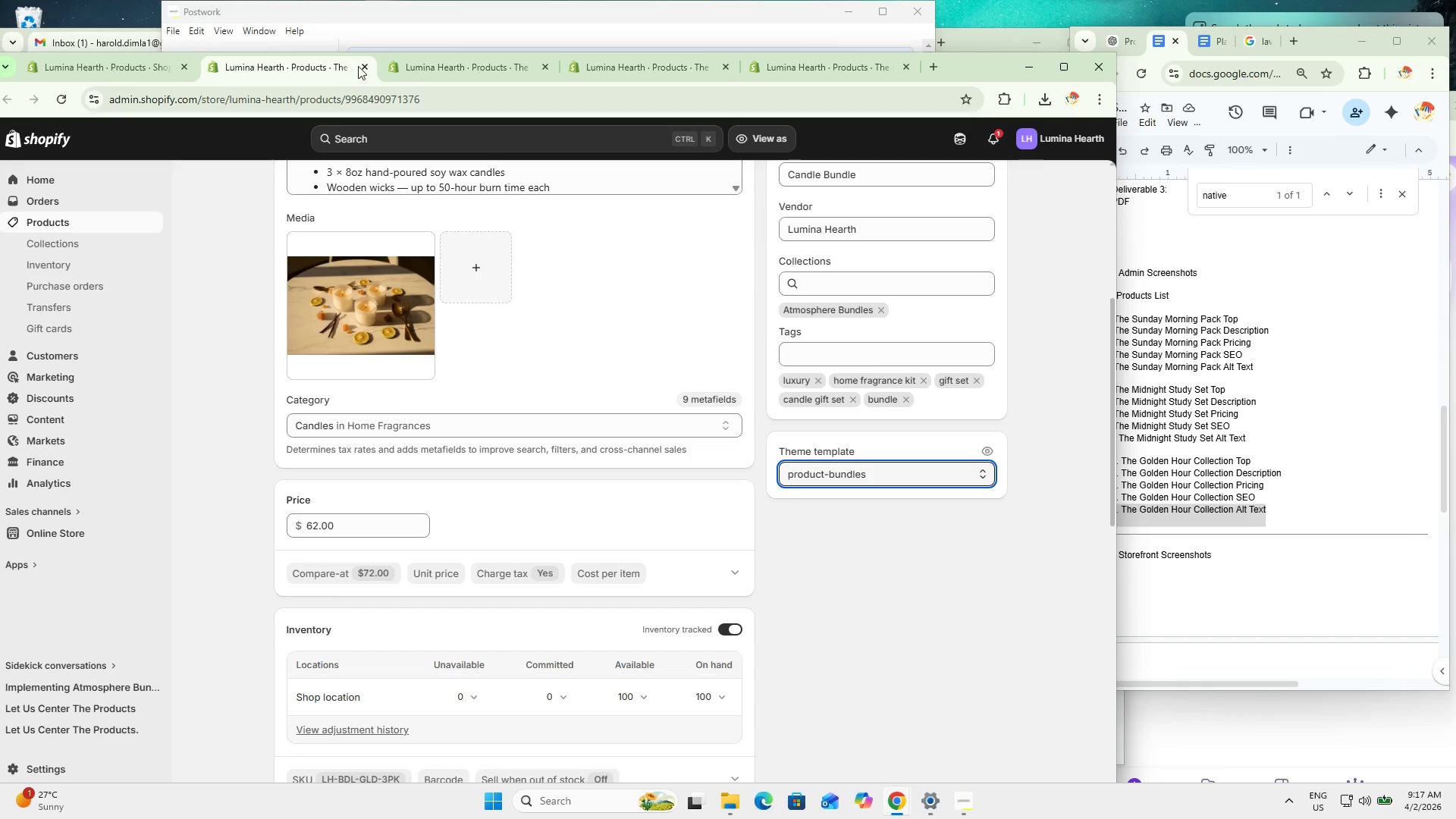 
left_click([365, 63])
 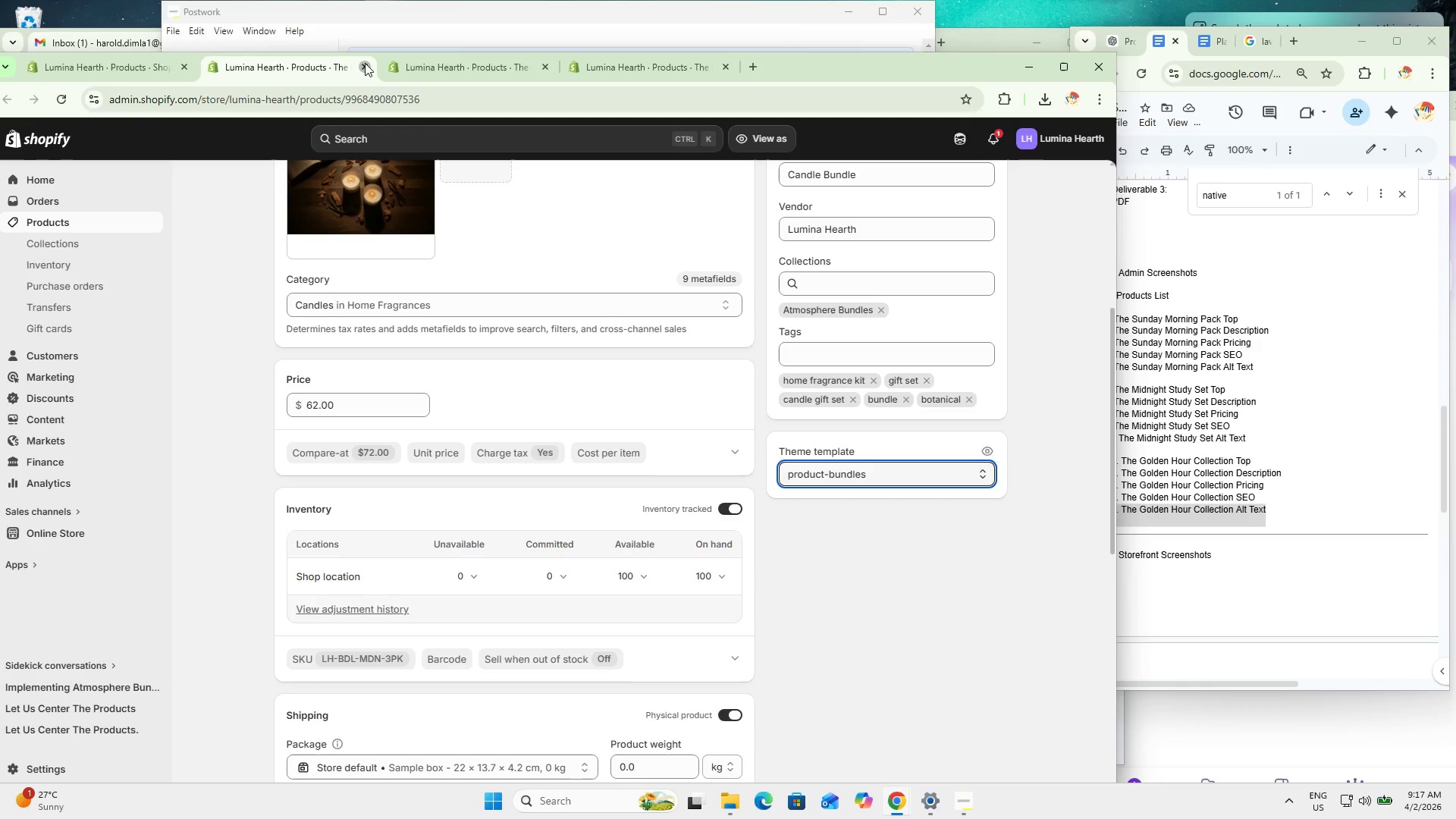 
left_click([365, 63])
 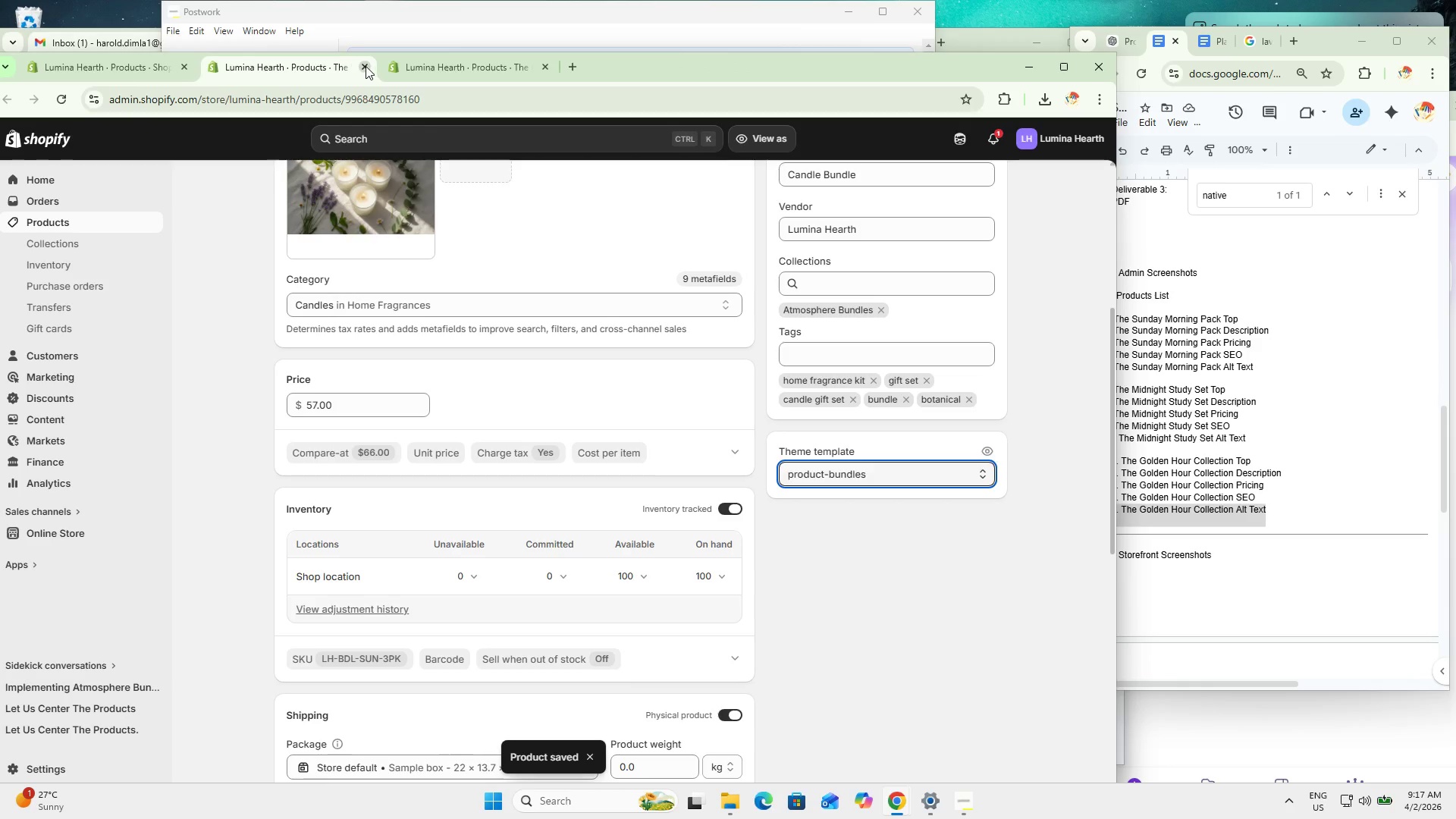 
left_click([364, 66])
 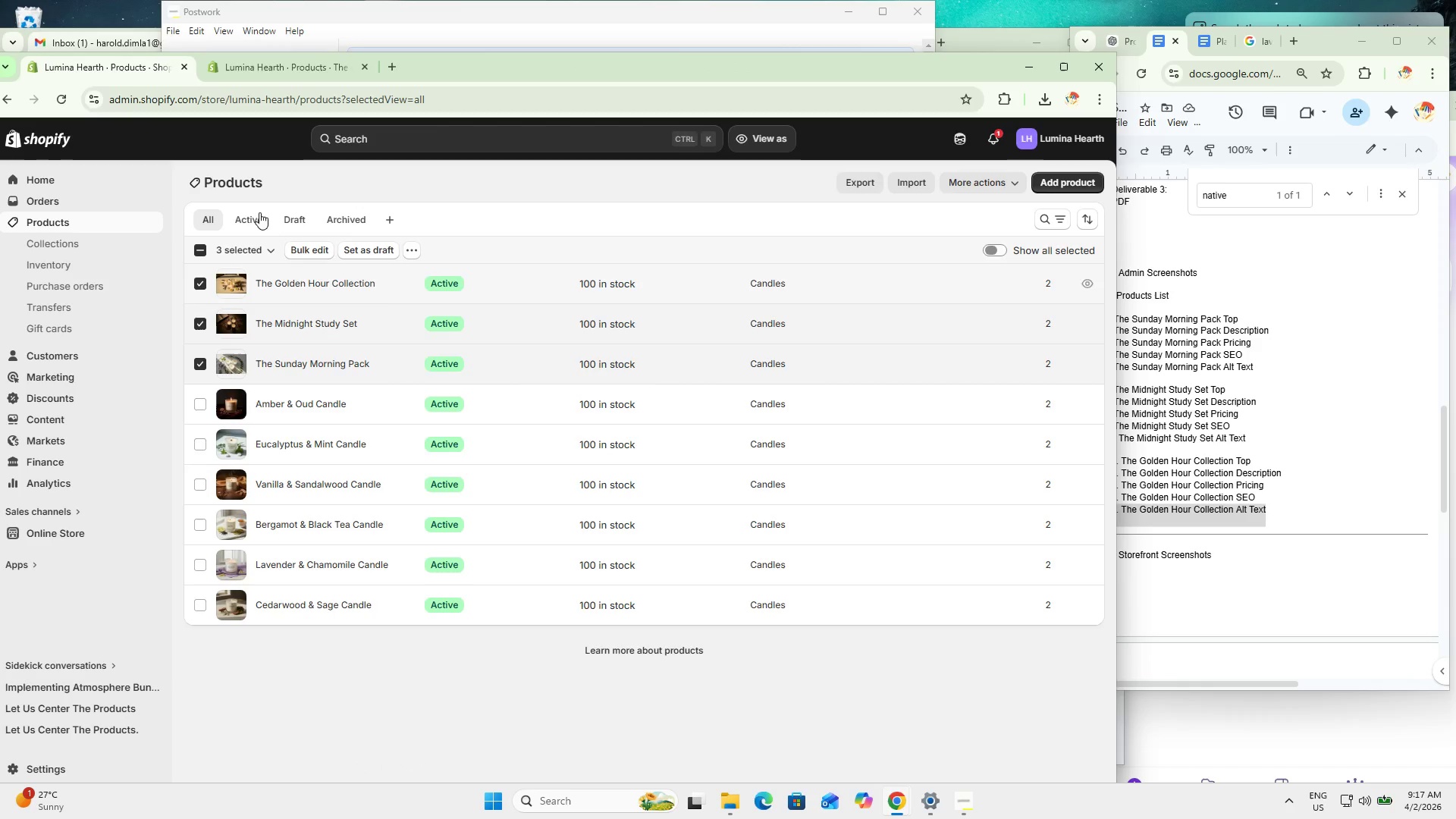 
left_click([268, 70])
 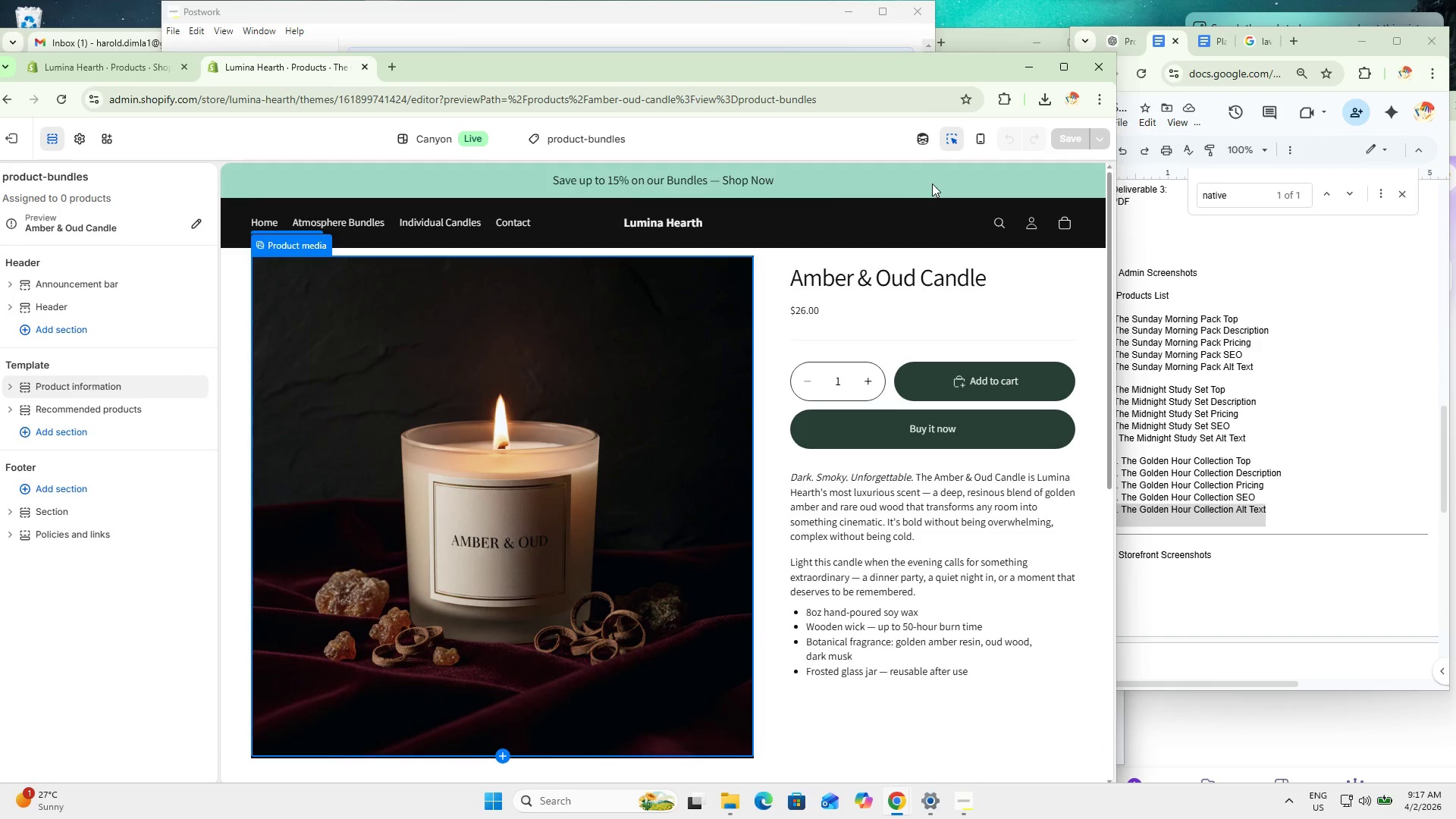 
wait(6.16)
 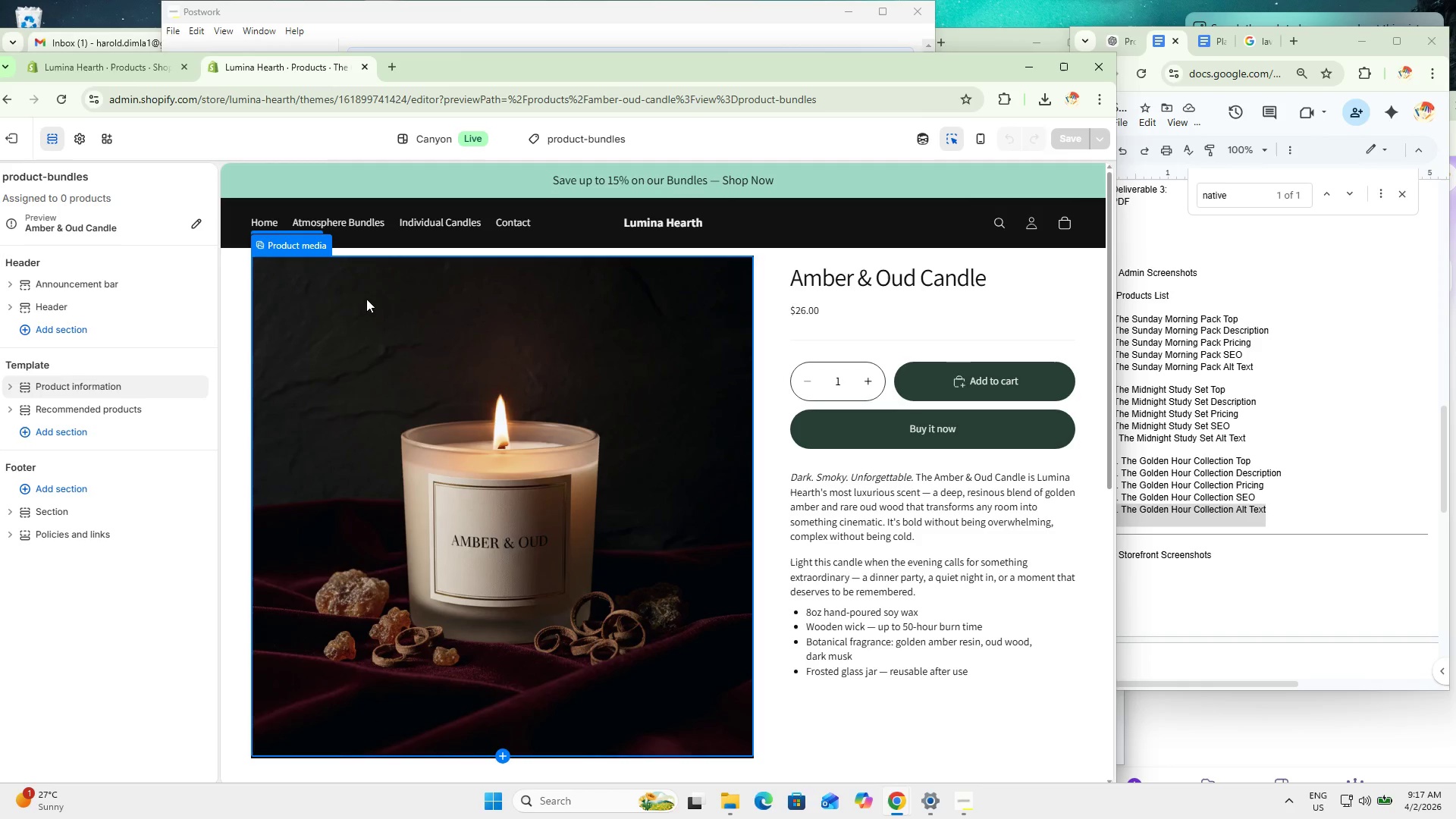 
left_click([258, 218])
 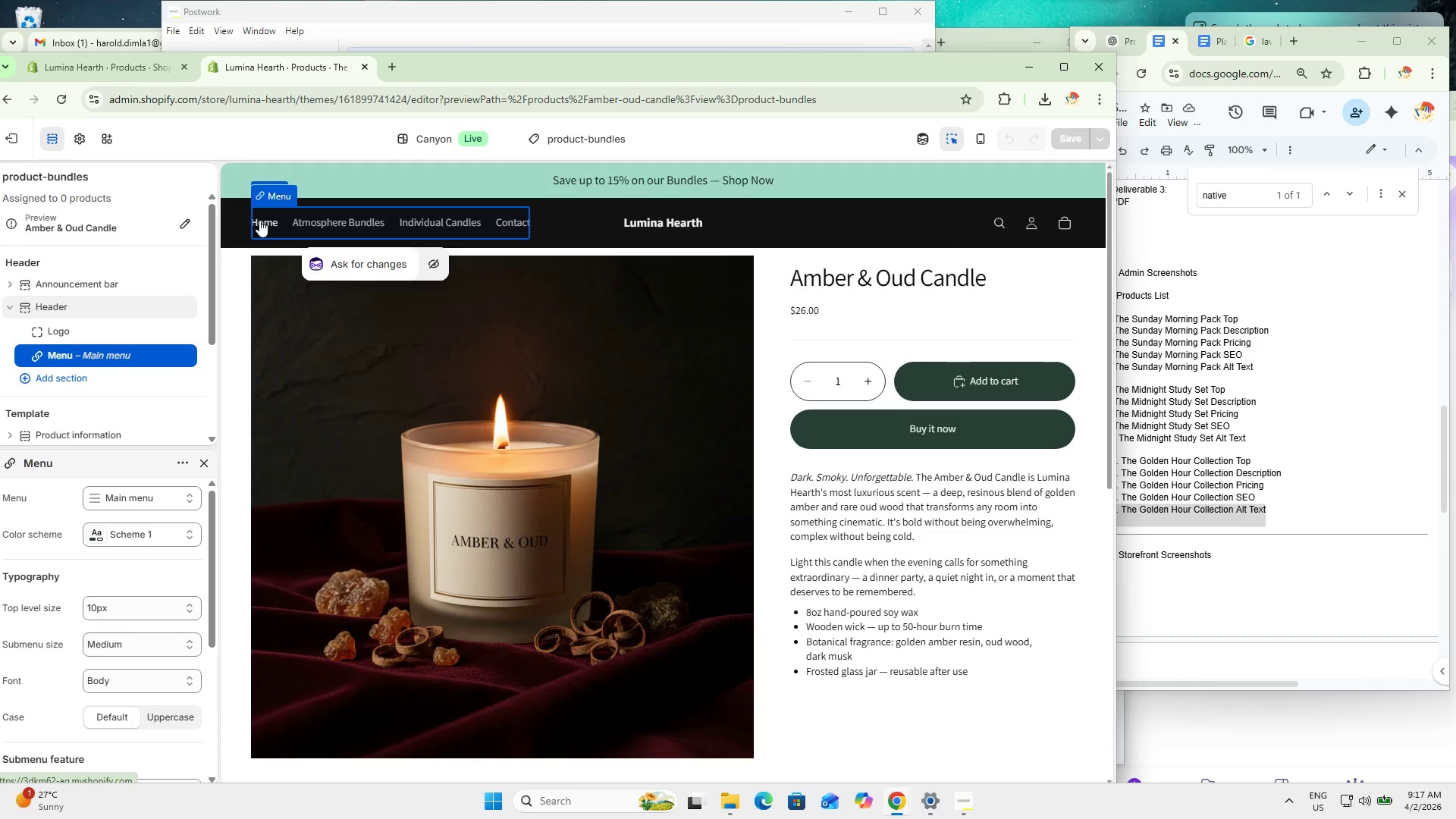 
left_click([259, 220])
 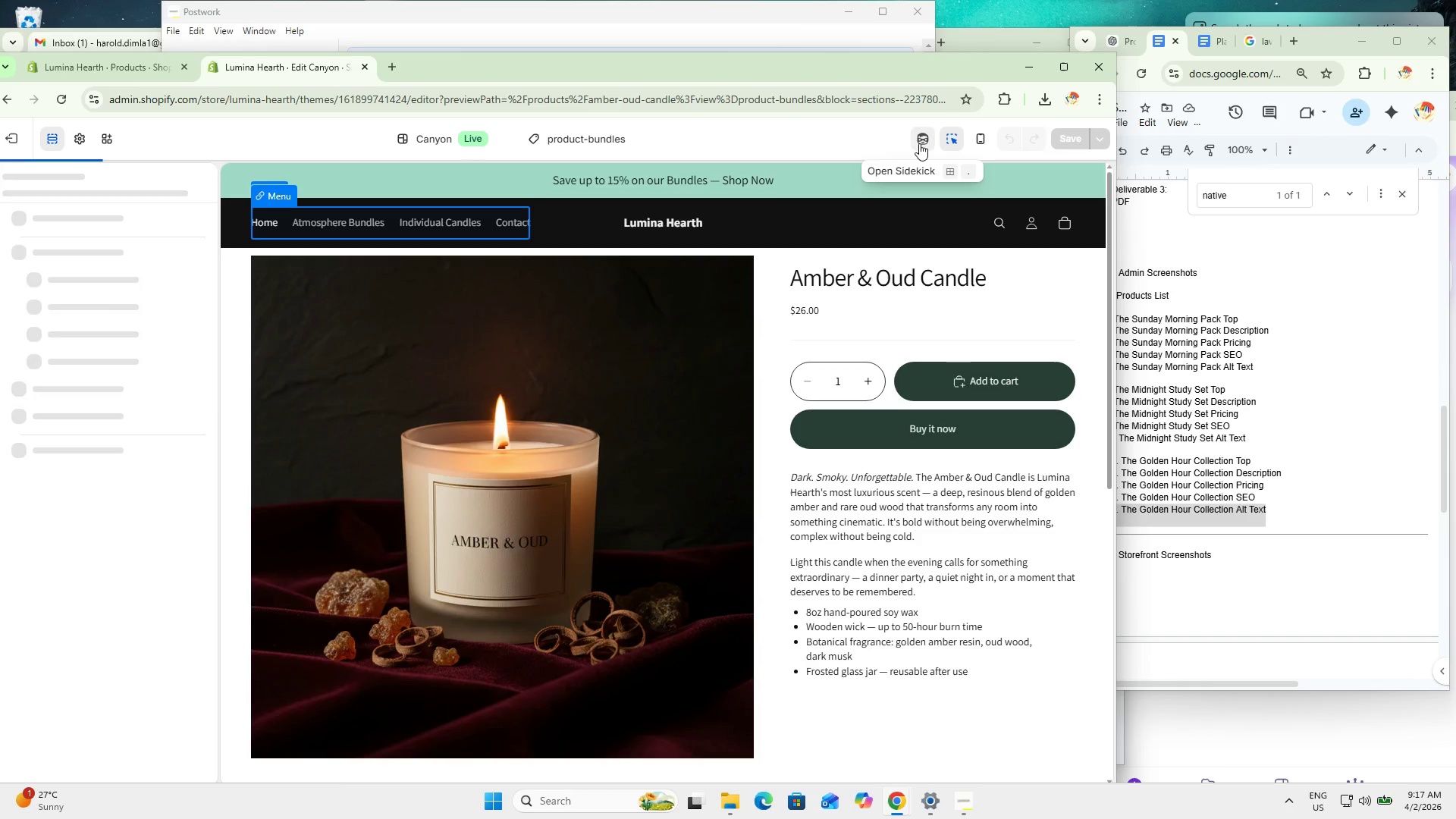 
left_click([919, 143])
 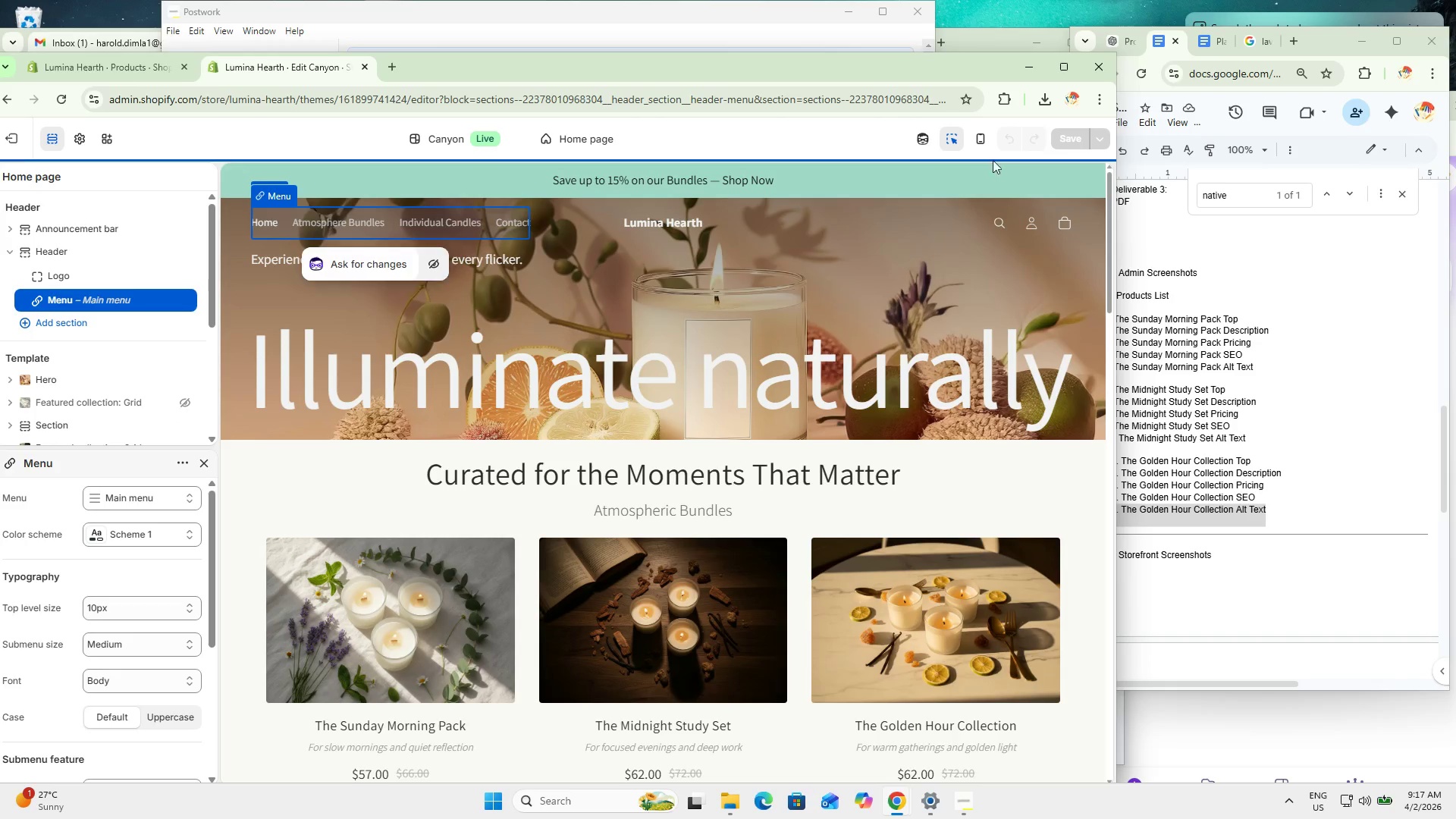 
left_click([922, 140])
 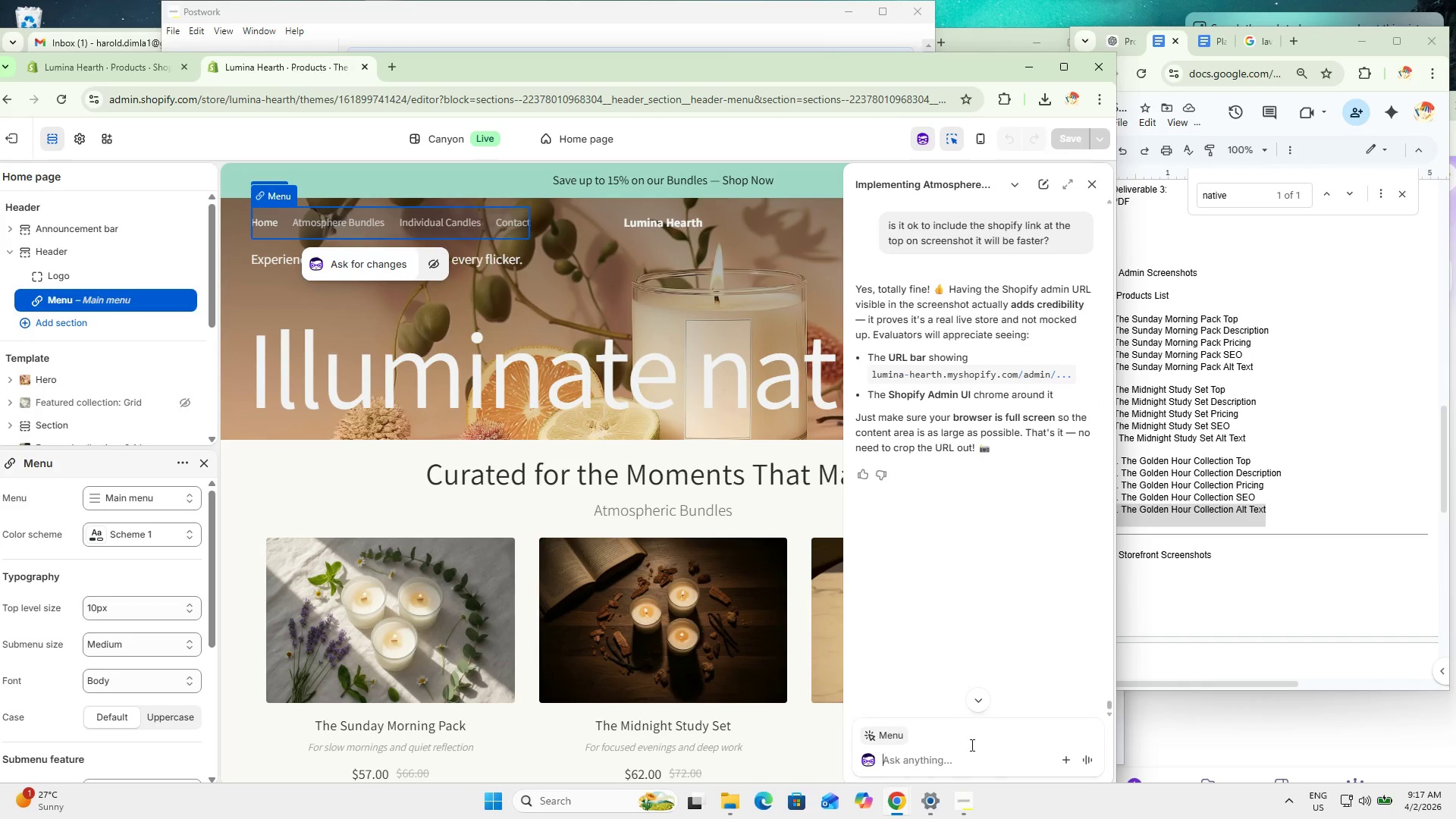 
left_click([977, 767])
 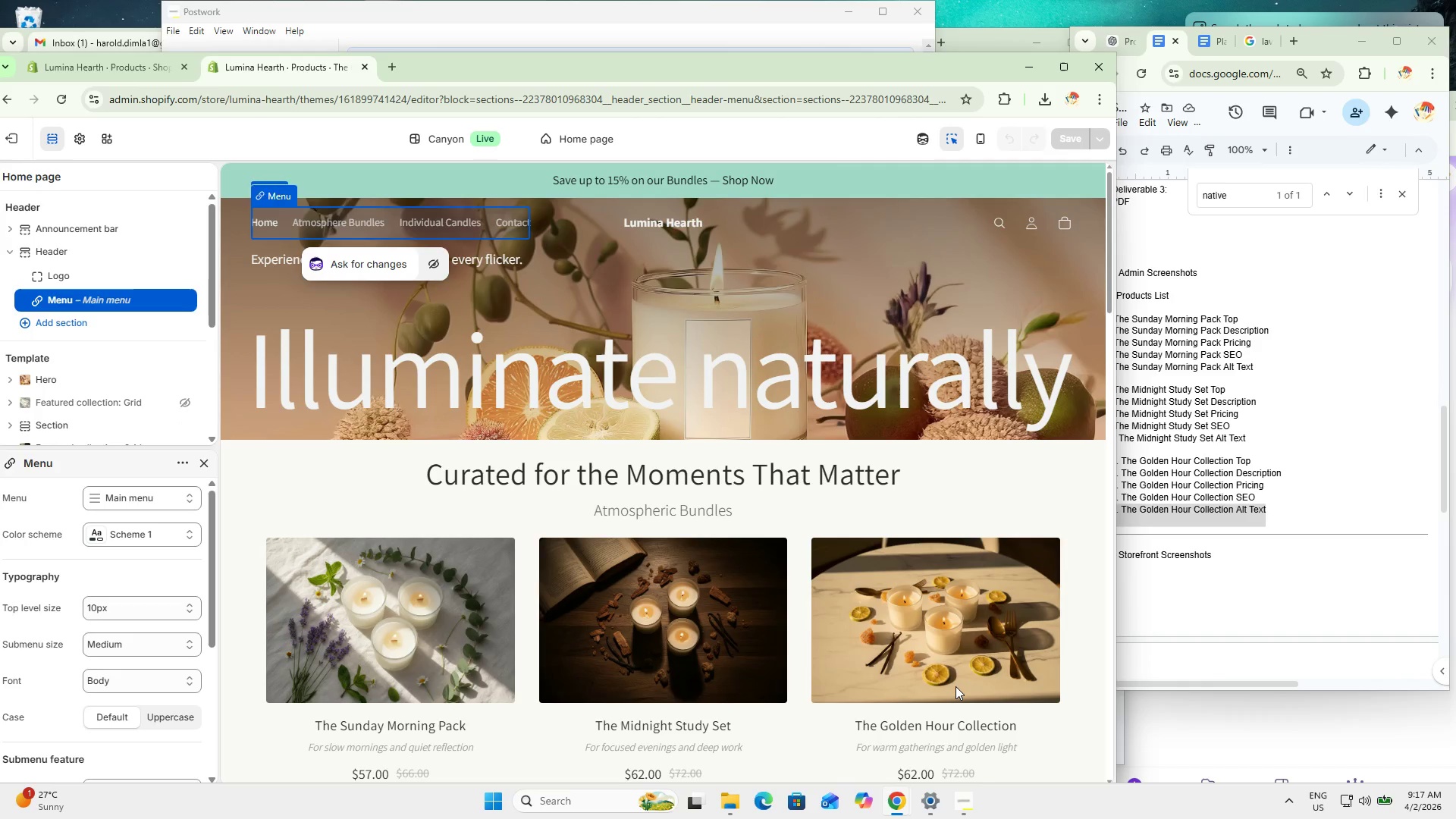 
type(i have )
 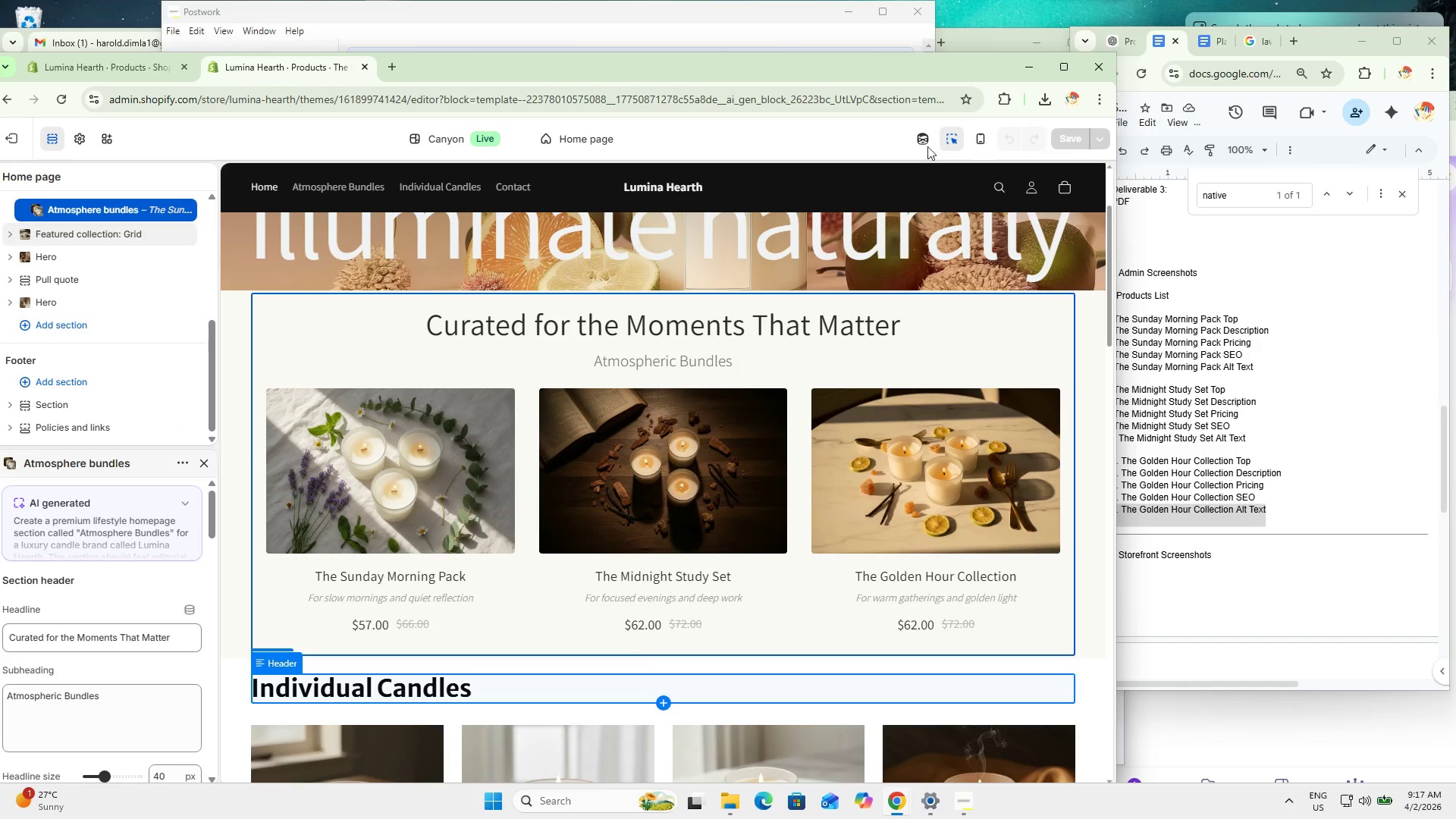 
left_click([970, 758])
 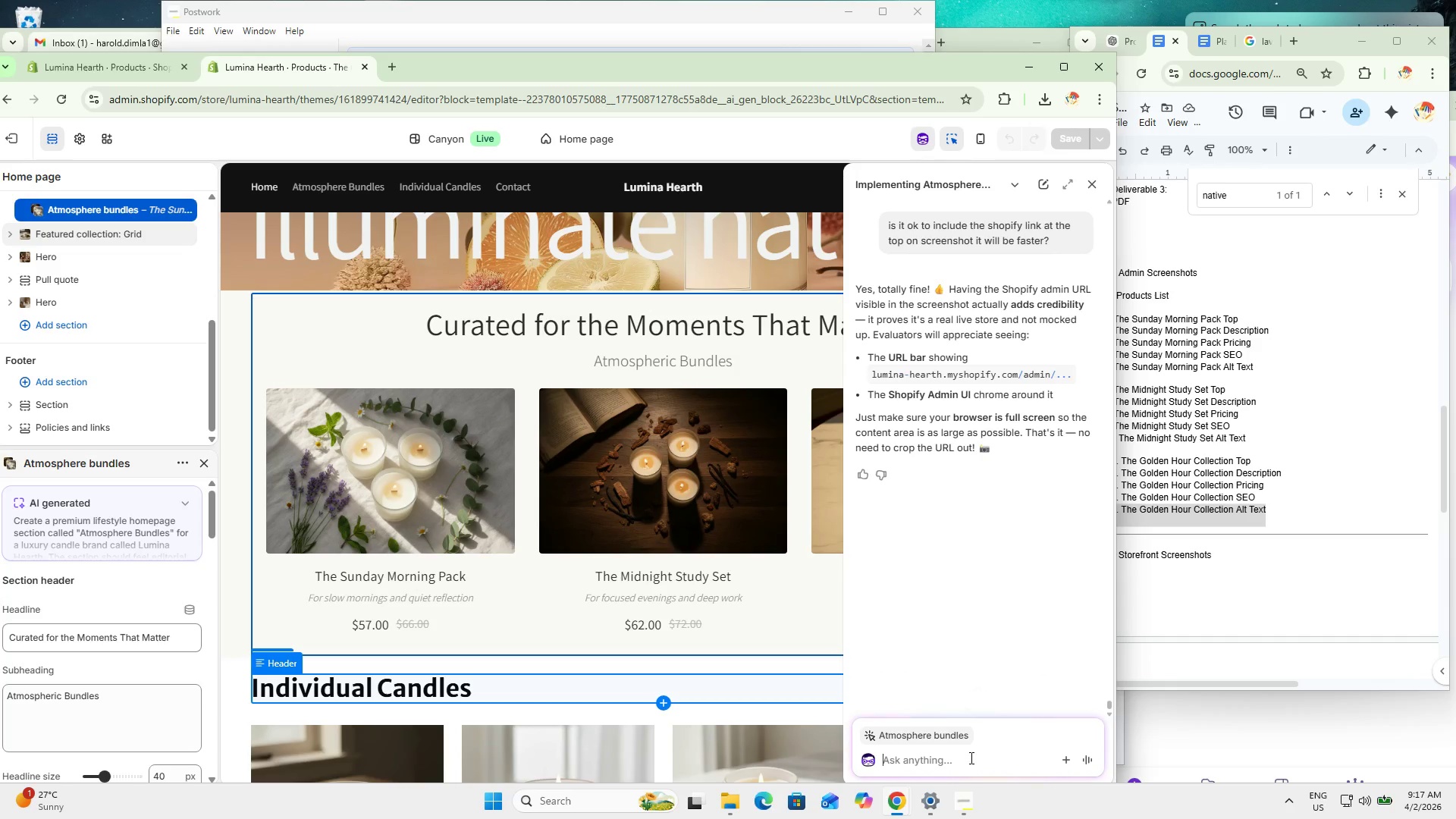 
type(i have create )
 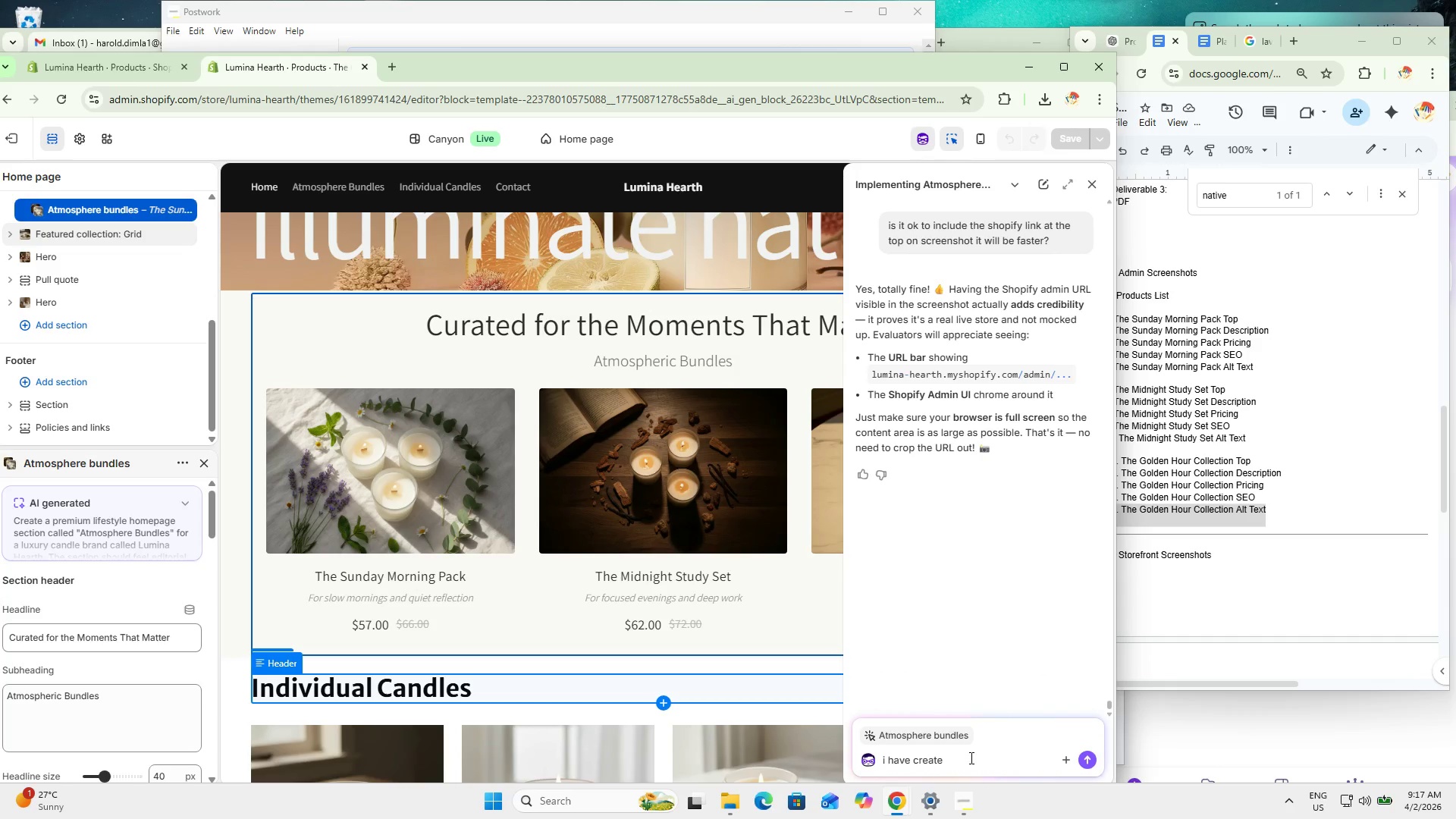 
type(new page tempalte for bundles and already changed their theme)
 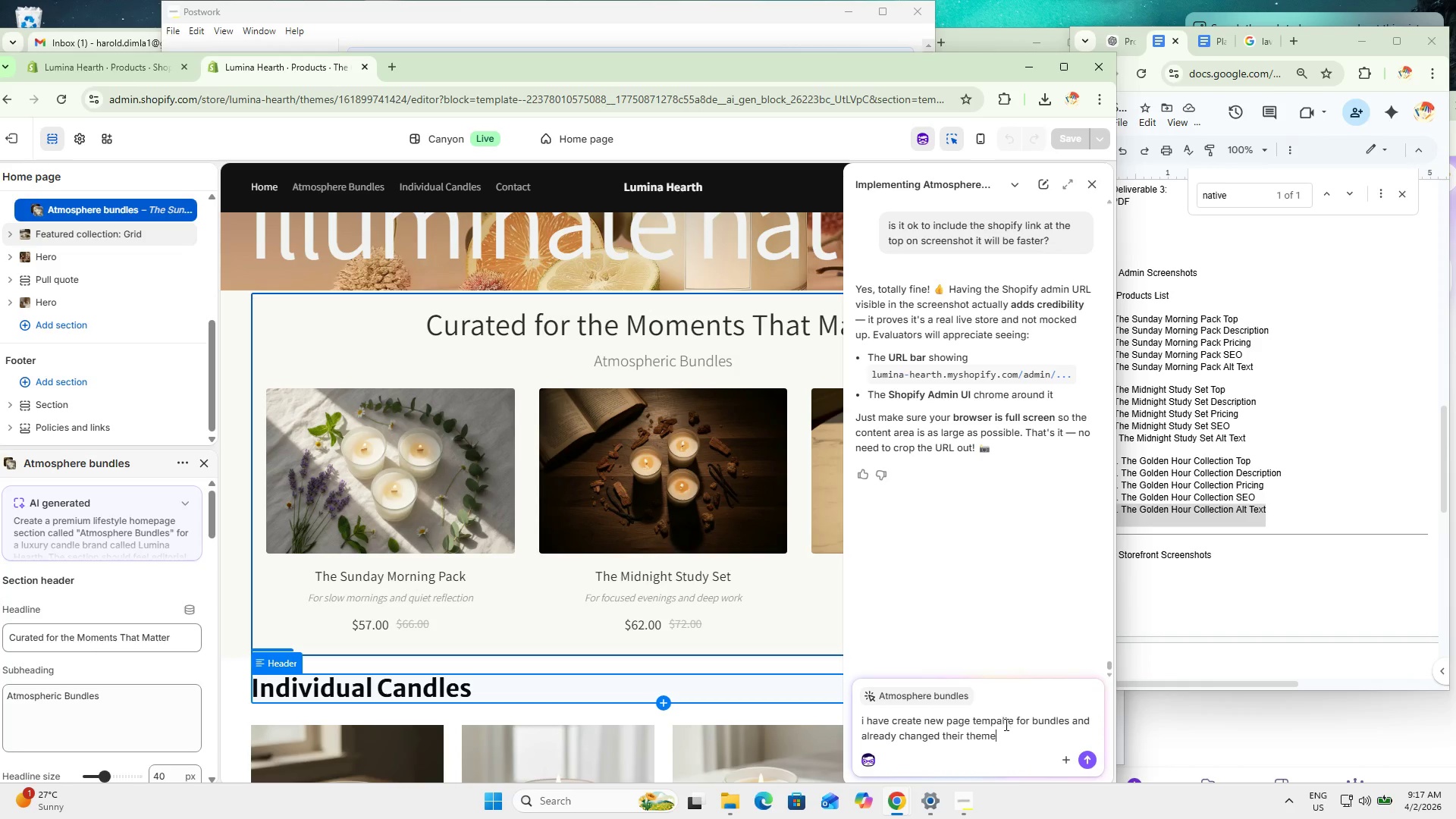 
double_click([1005, 722])
 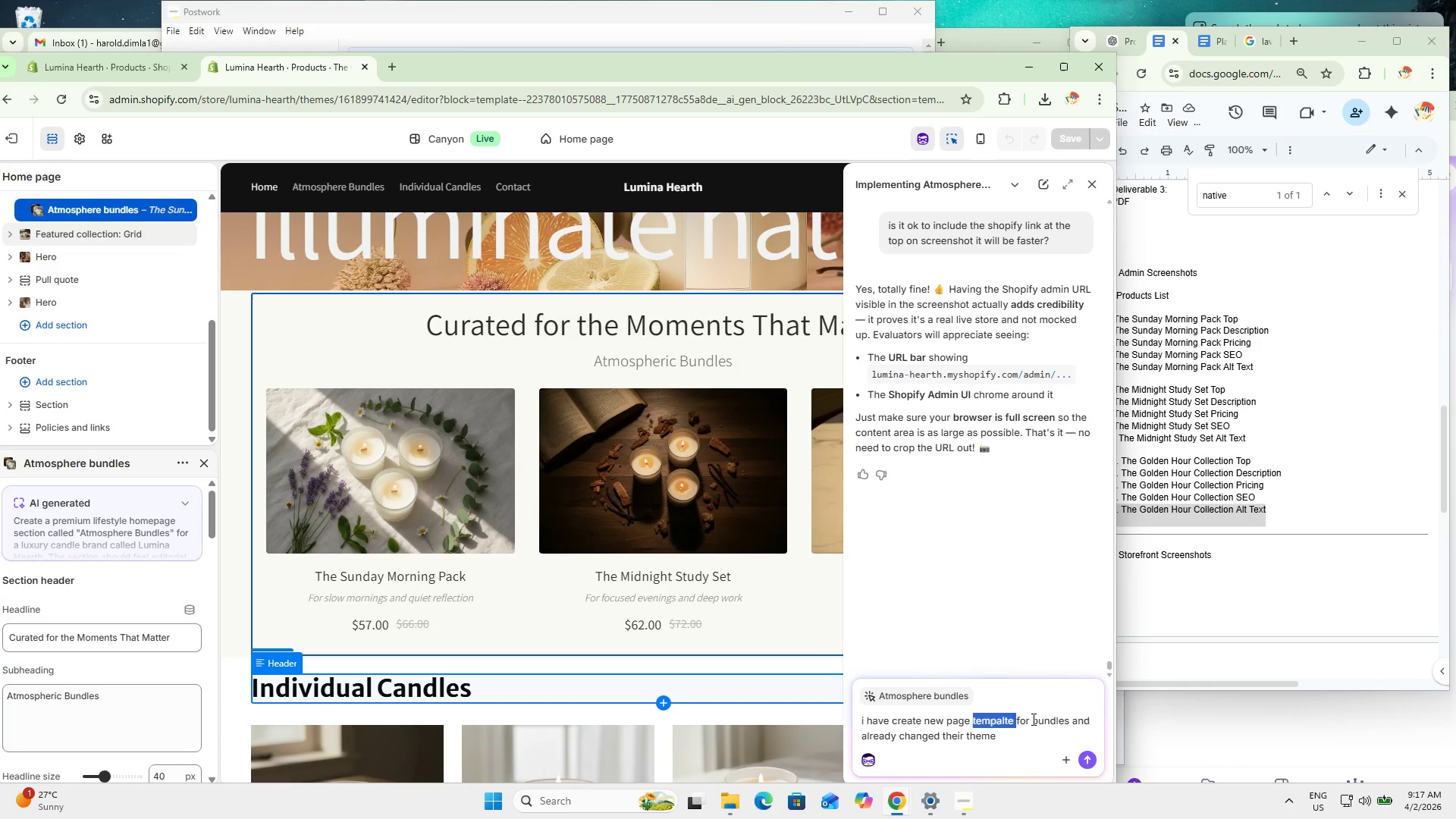 
type(template/)
key(Backspace)
key(Backspace)
key(Backspace)
key(Backspace)
key(Backspace)
key(Backspace)
key(Backspace)
key(Backspace)
key(Backspace)
type(theme ")
 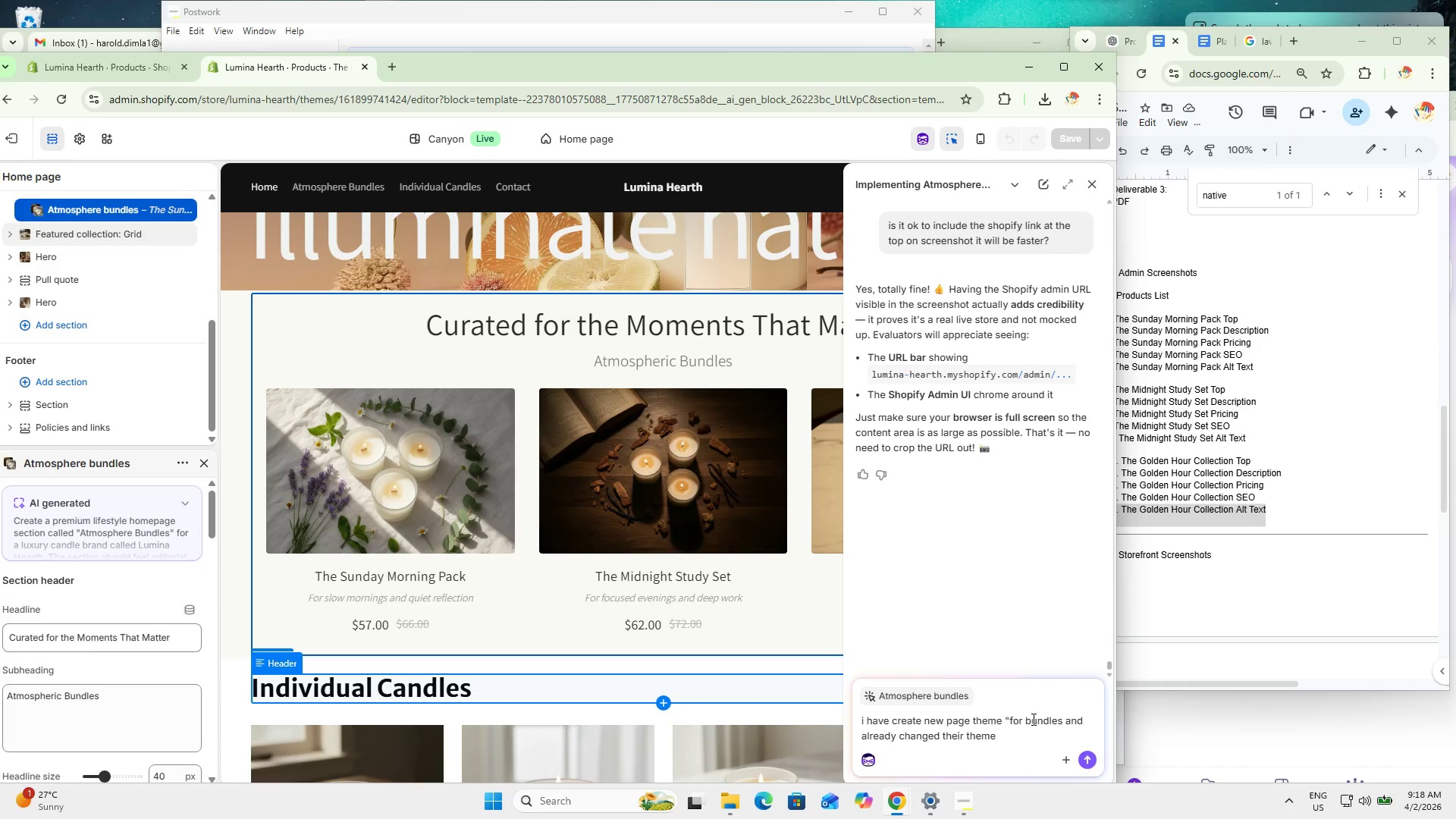 
wait(5.91)
 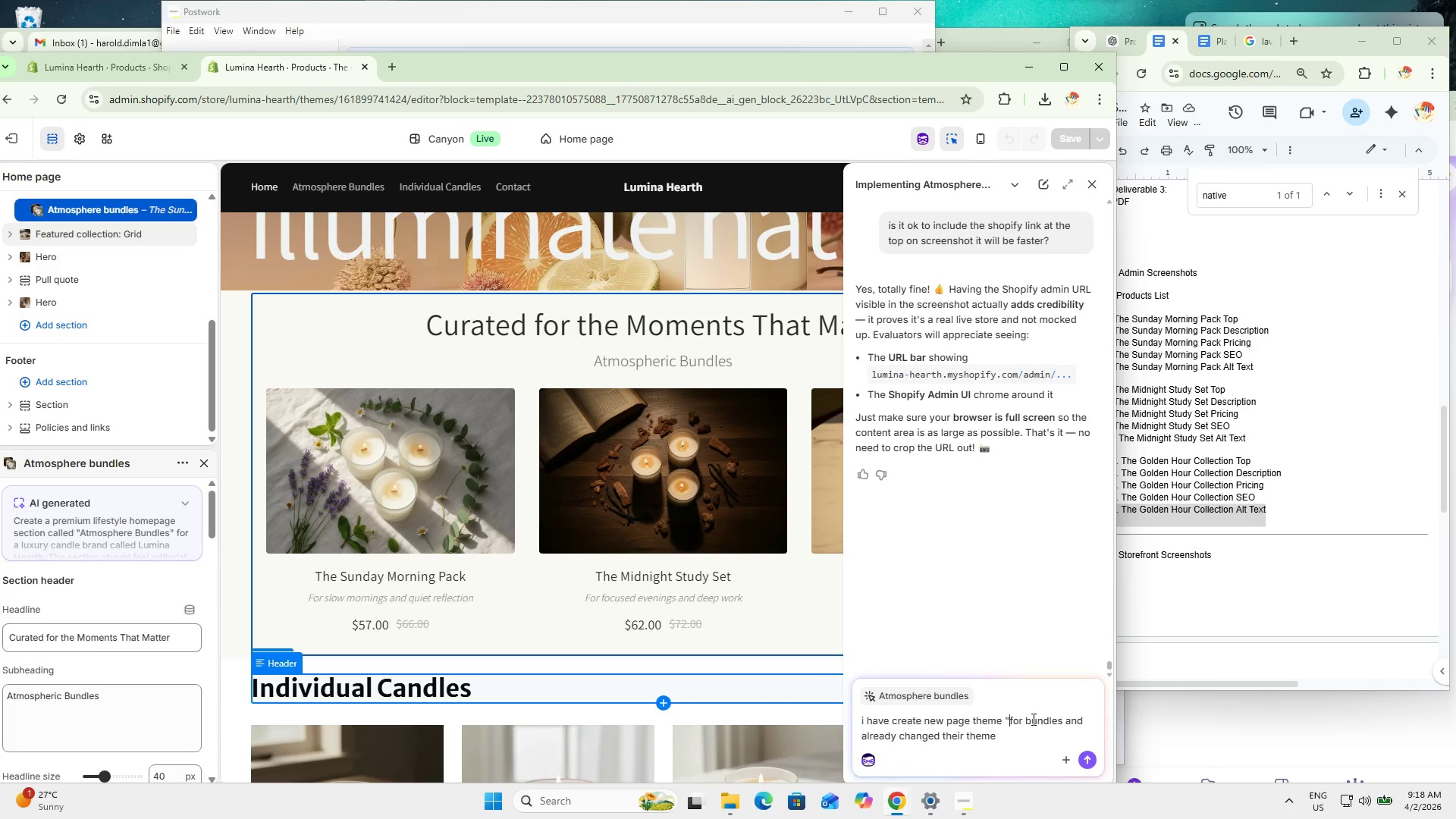 
type(product-bundles" )
 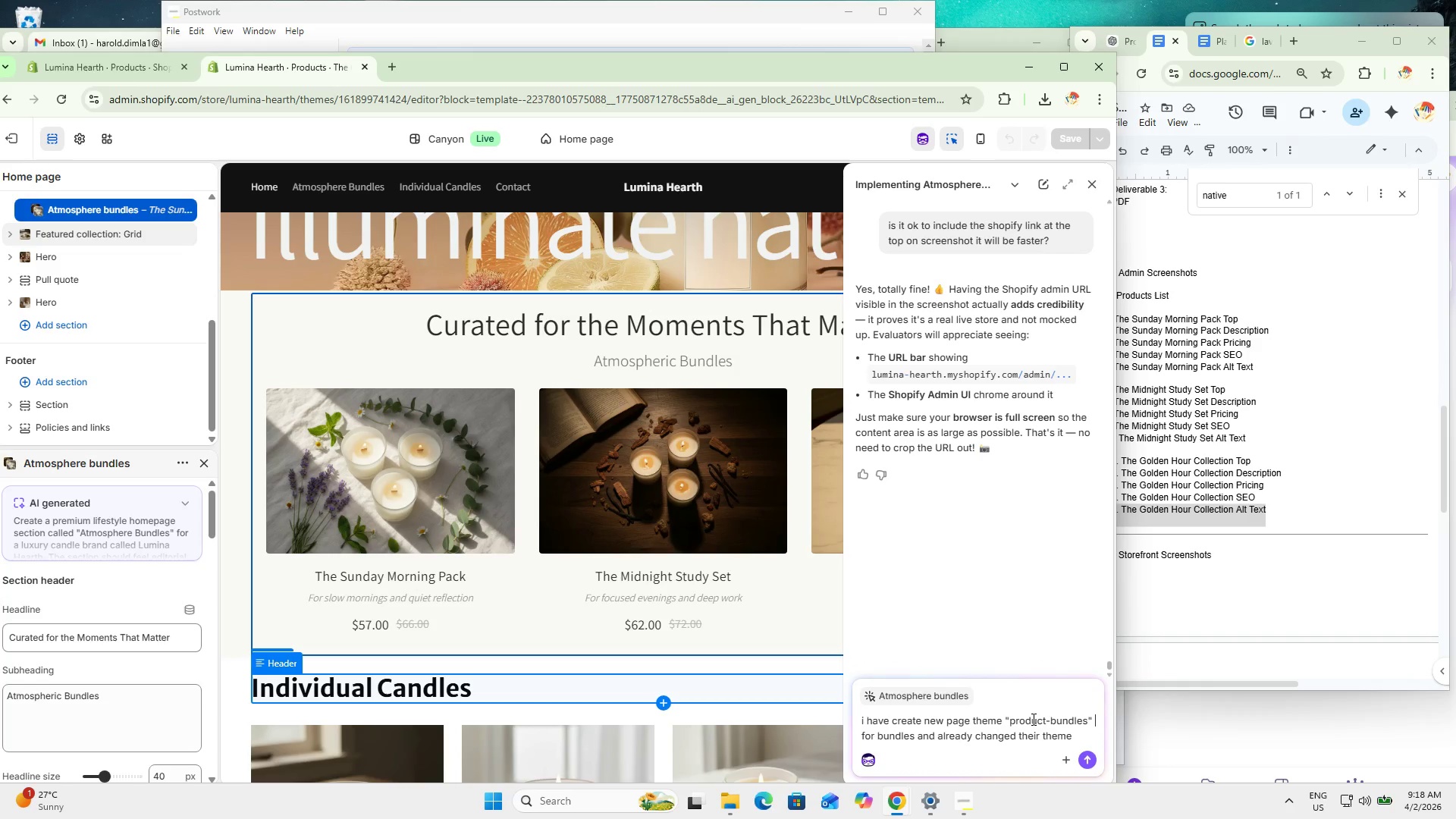 
key(ArrowDown)
 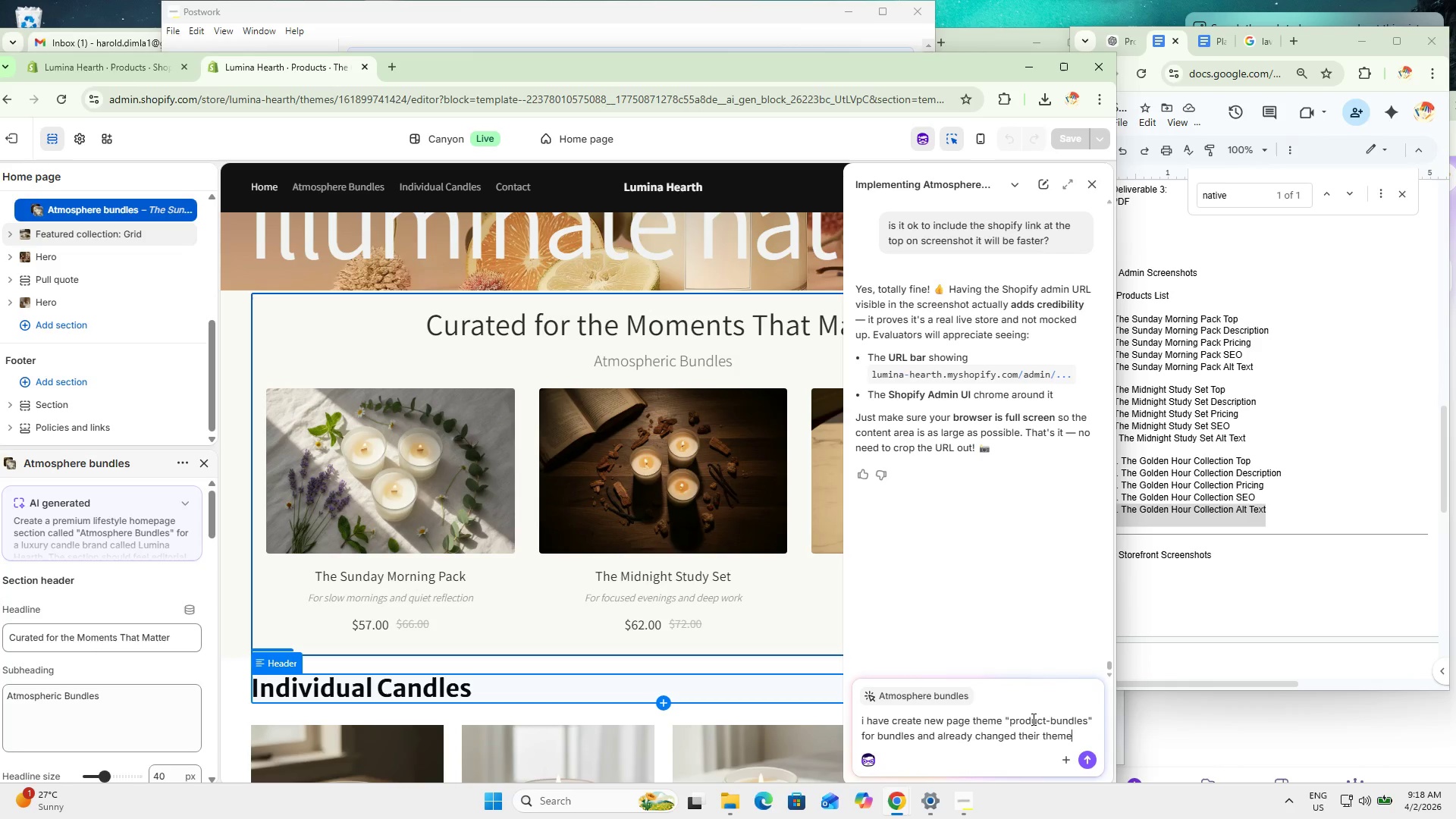 
key(Shift+ShiftRight)
 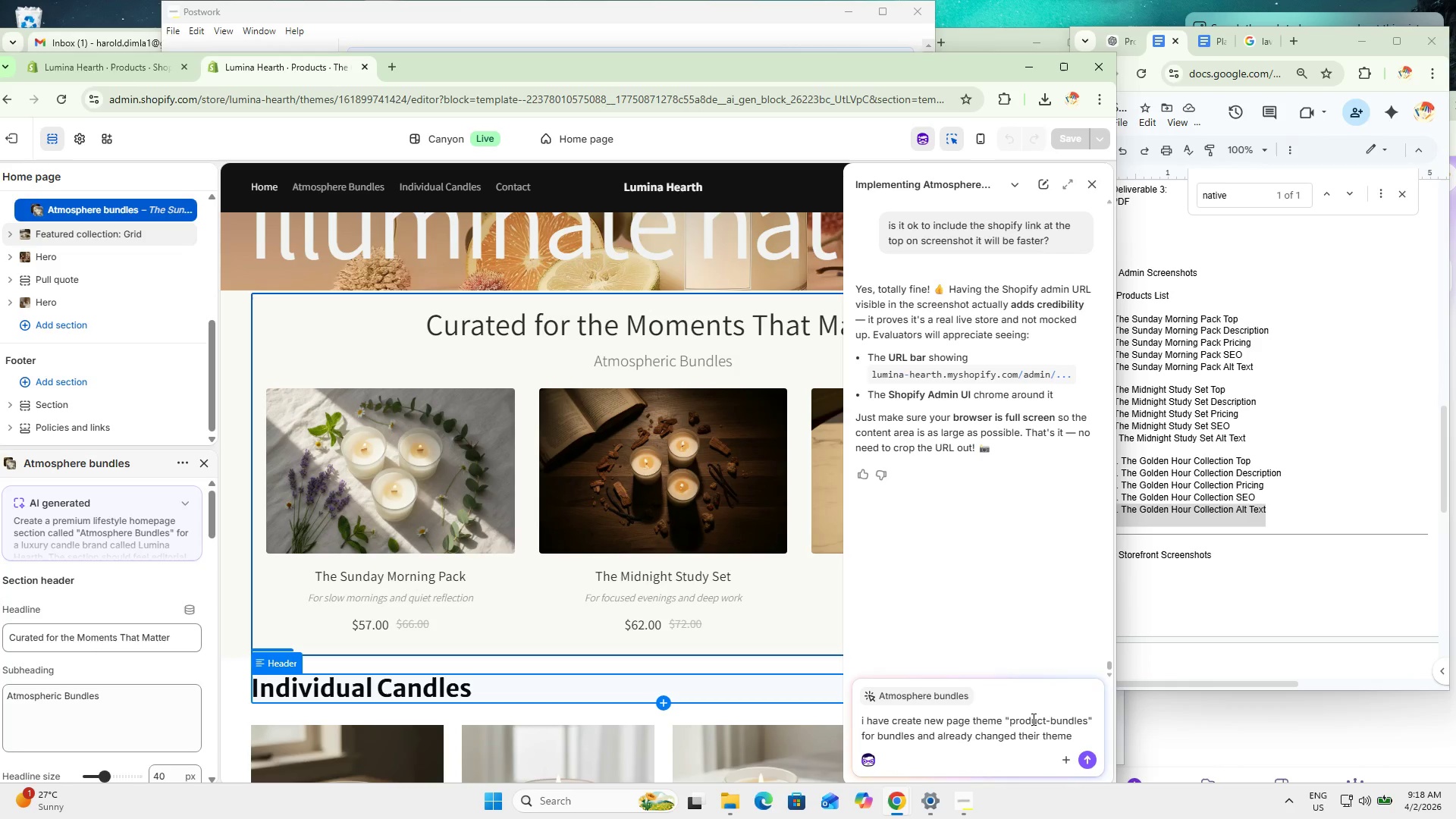 
key(Shift+Enter)
 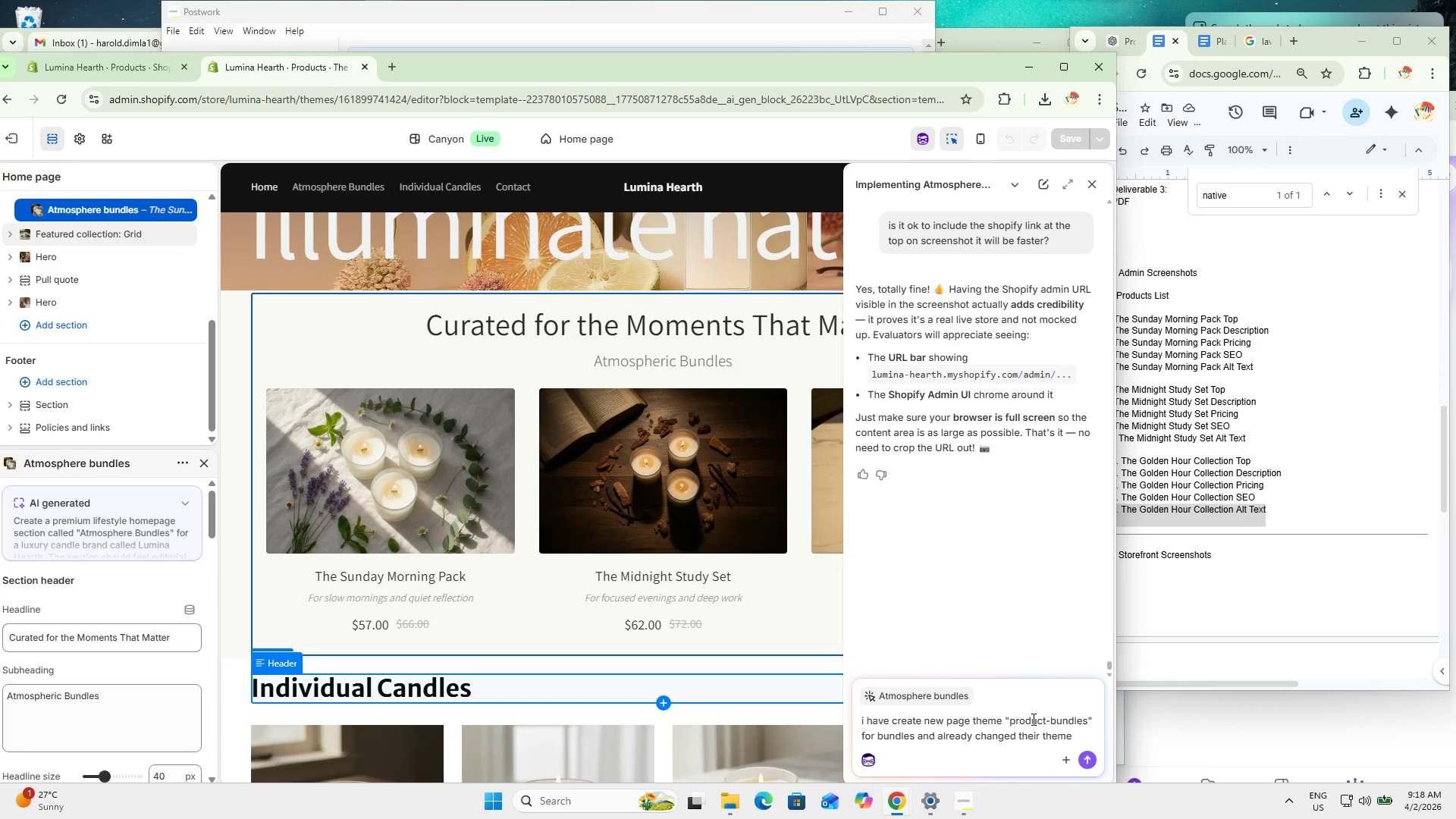 
key(Shift+Enter)
 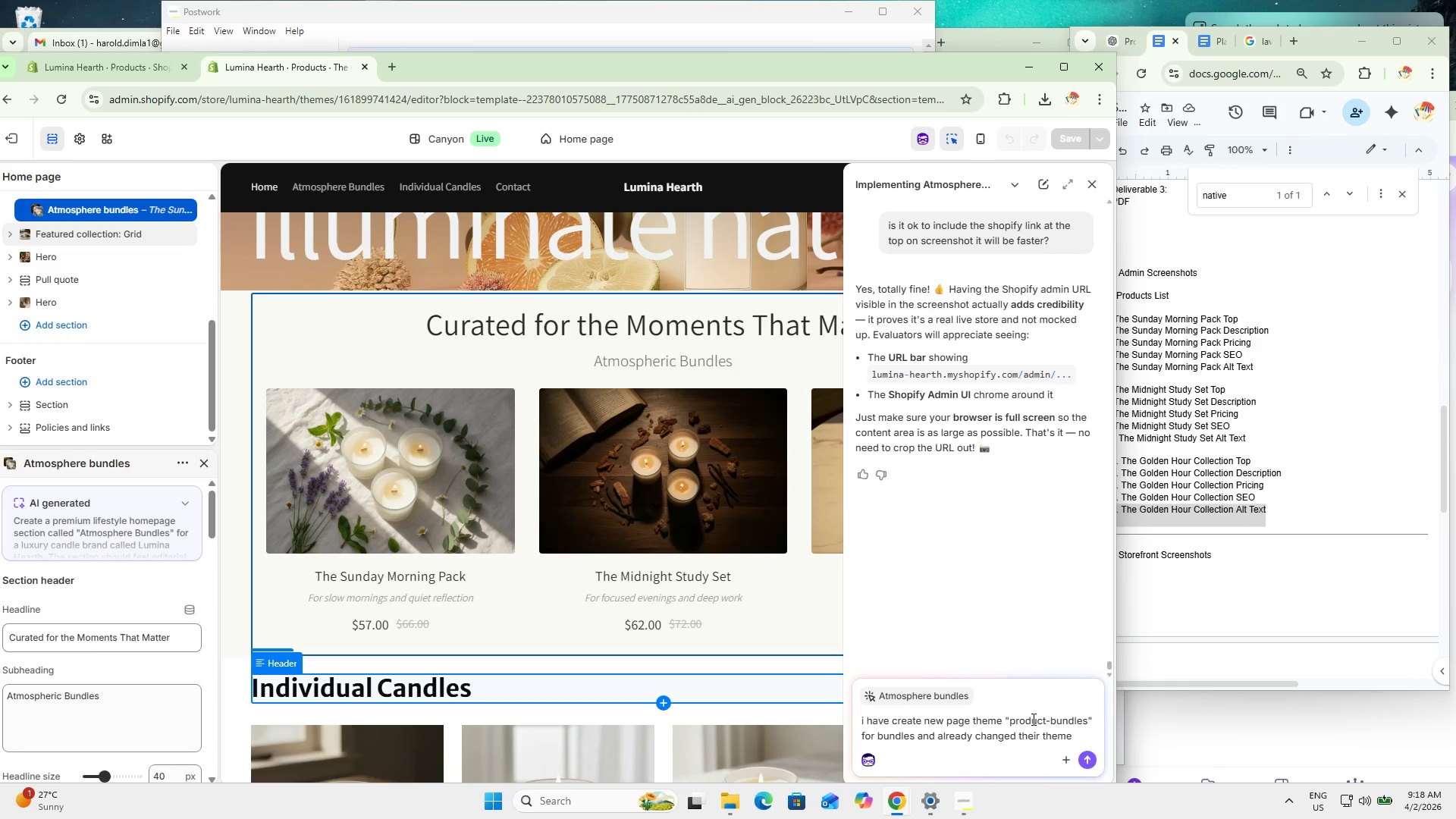 
type(and let's try toi make it feel and )
 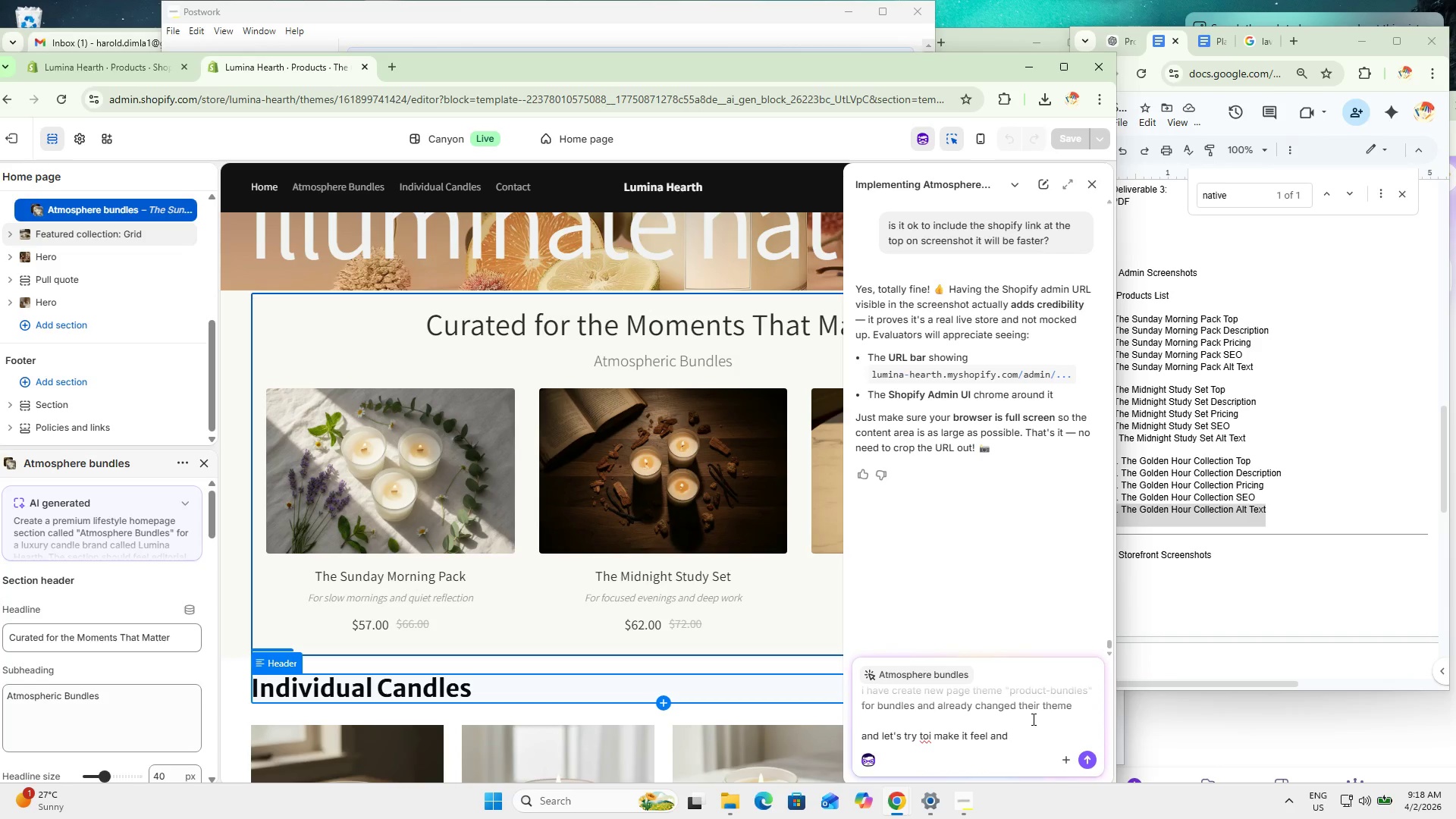 
key(Backspace)
key(Backspace)
key(Backspace)
key(Backspace)
type(more premiumn)
key(Backspace)
 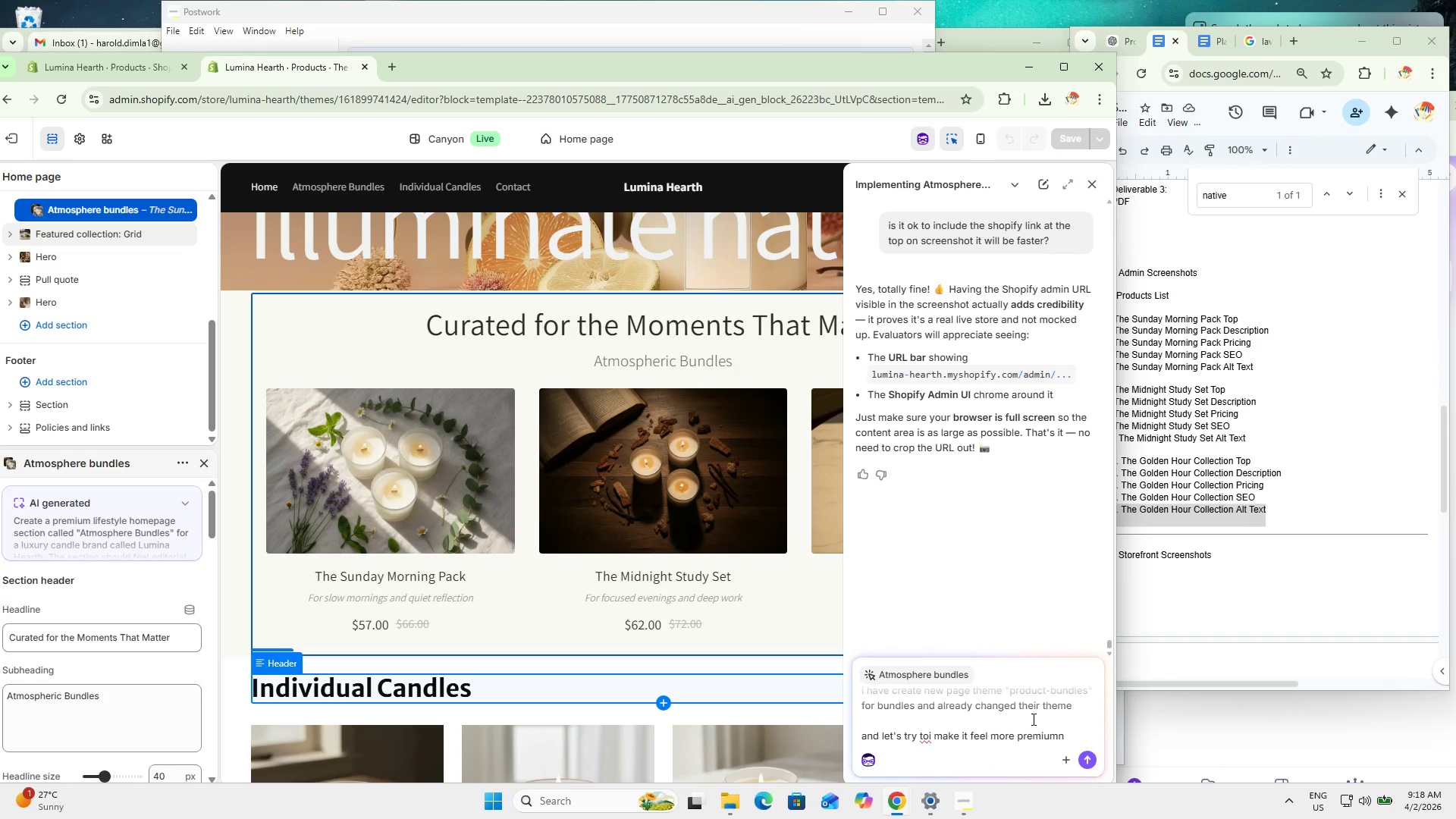 
key(Enter)
 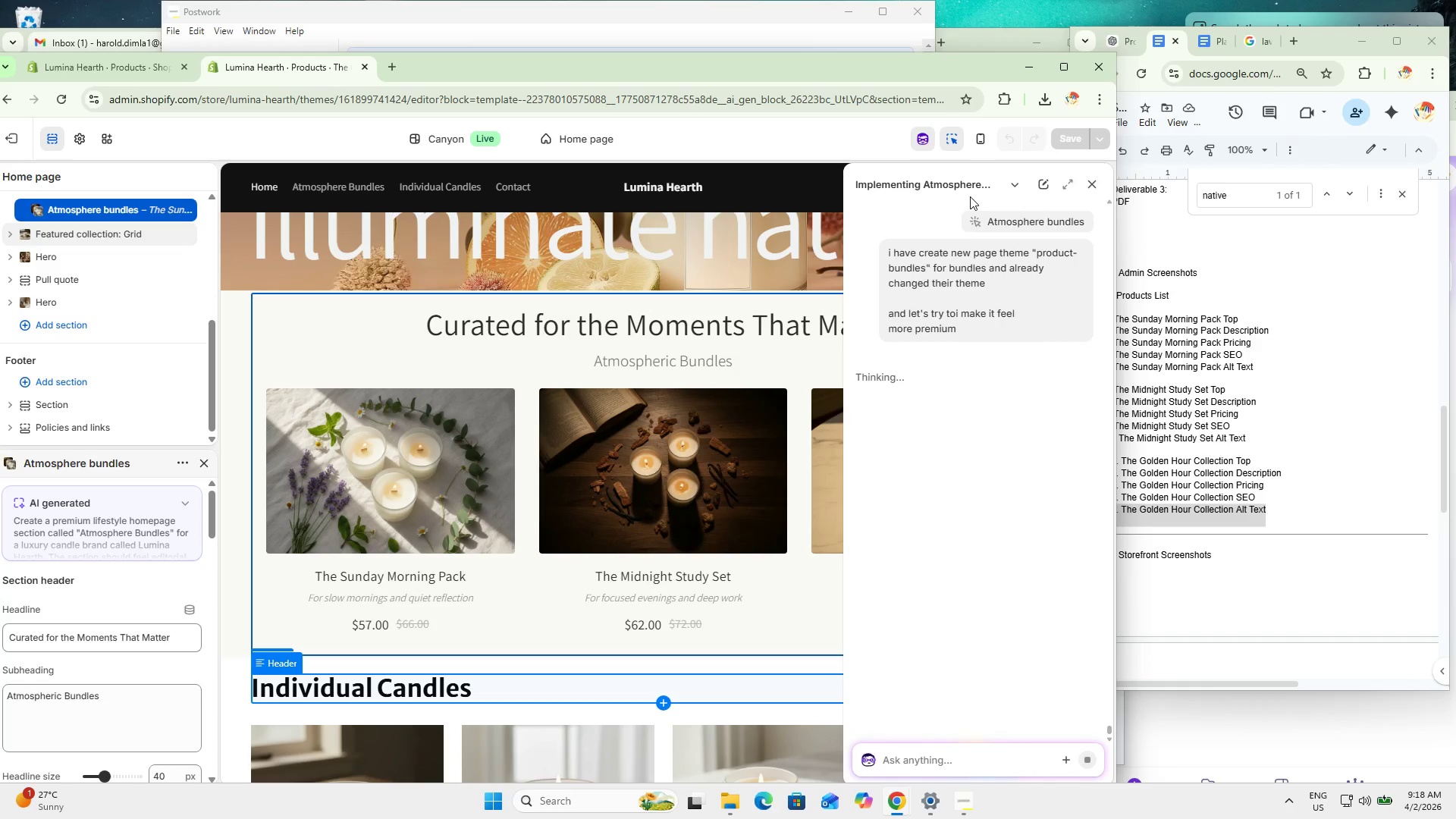 
left_click([1063, 72])
 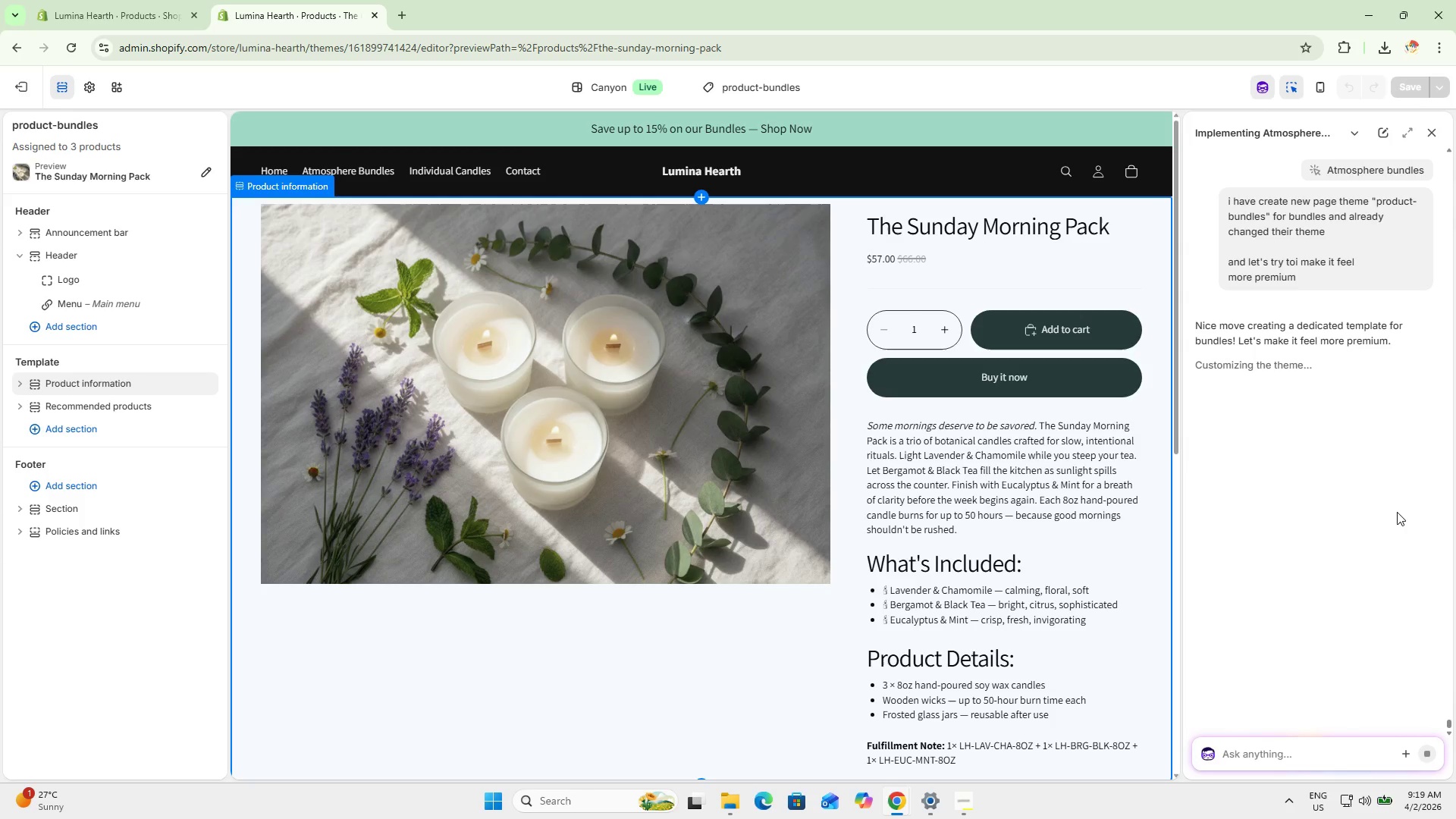 
wait(28.45)
 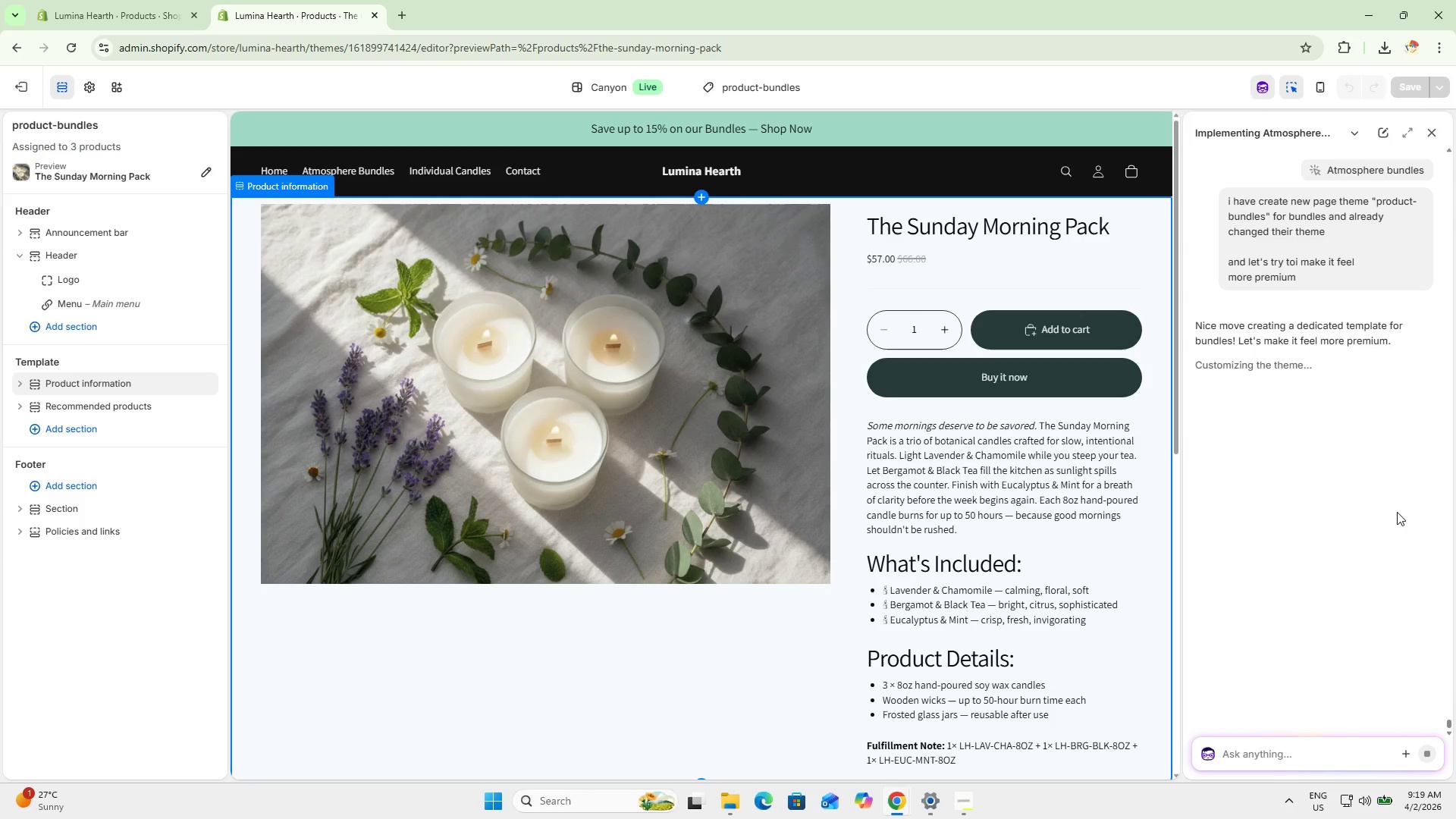 
left_click([1410, 365])
 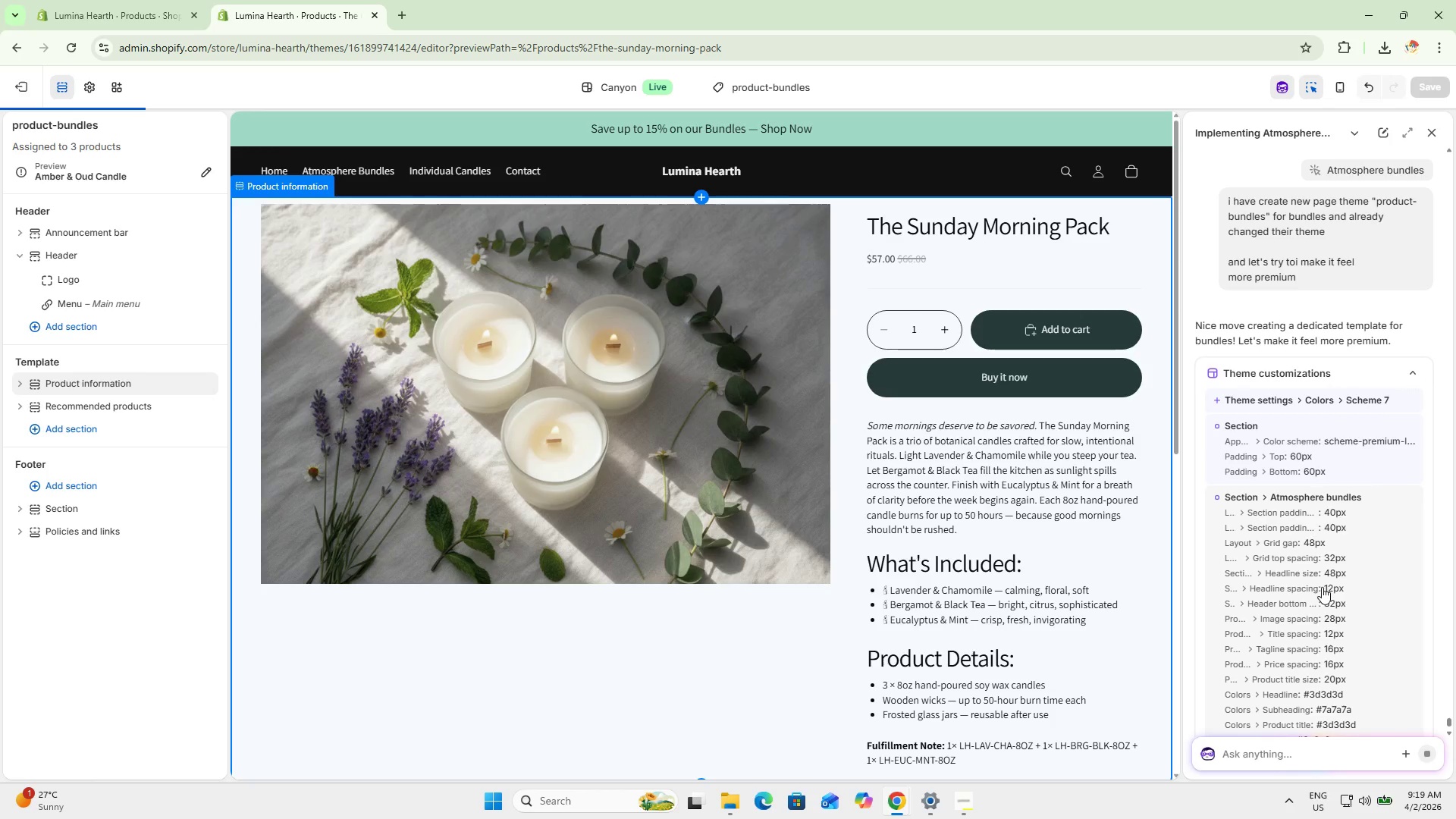 
scroll: coordinate [1281, 575], scroll_direction: down, amount: 24.0
 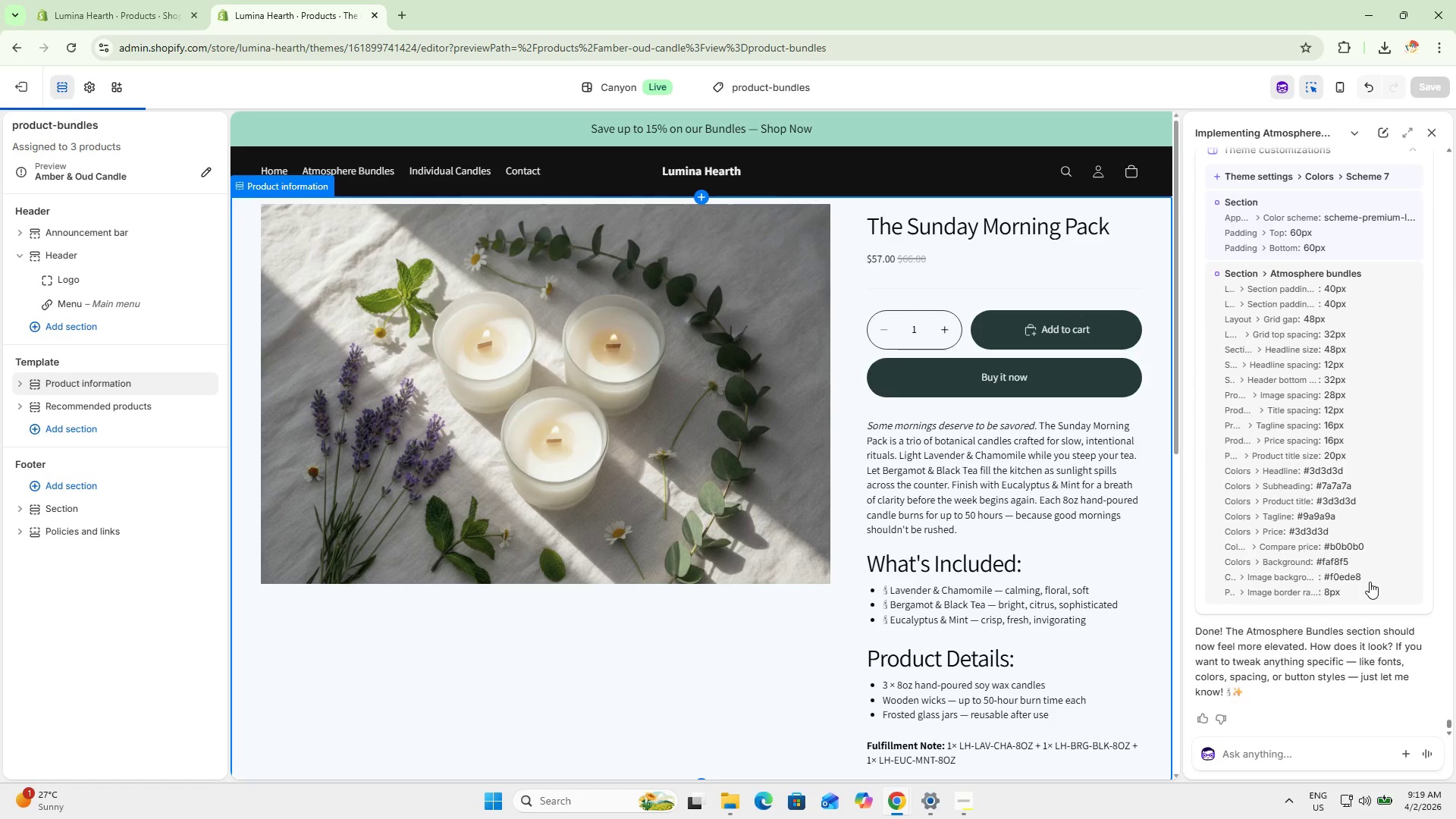 
wait(8.99)
 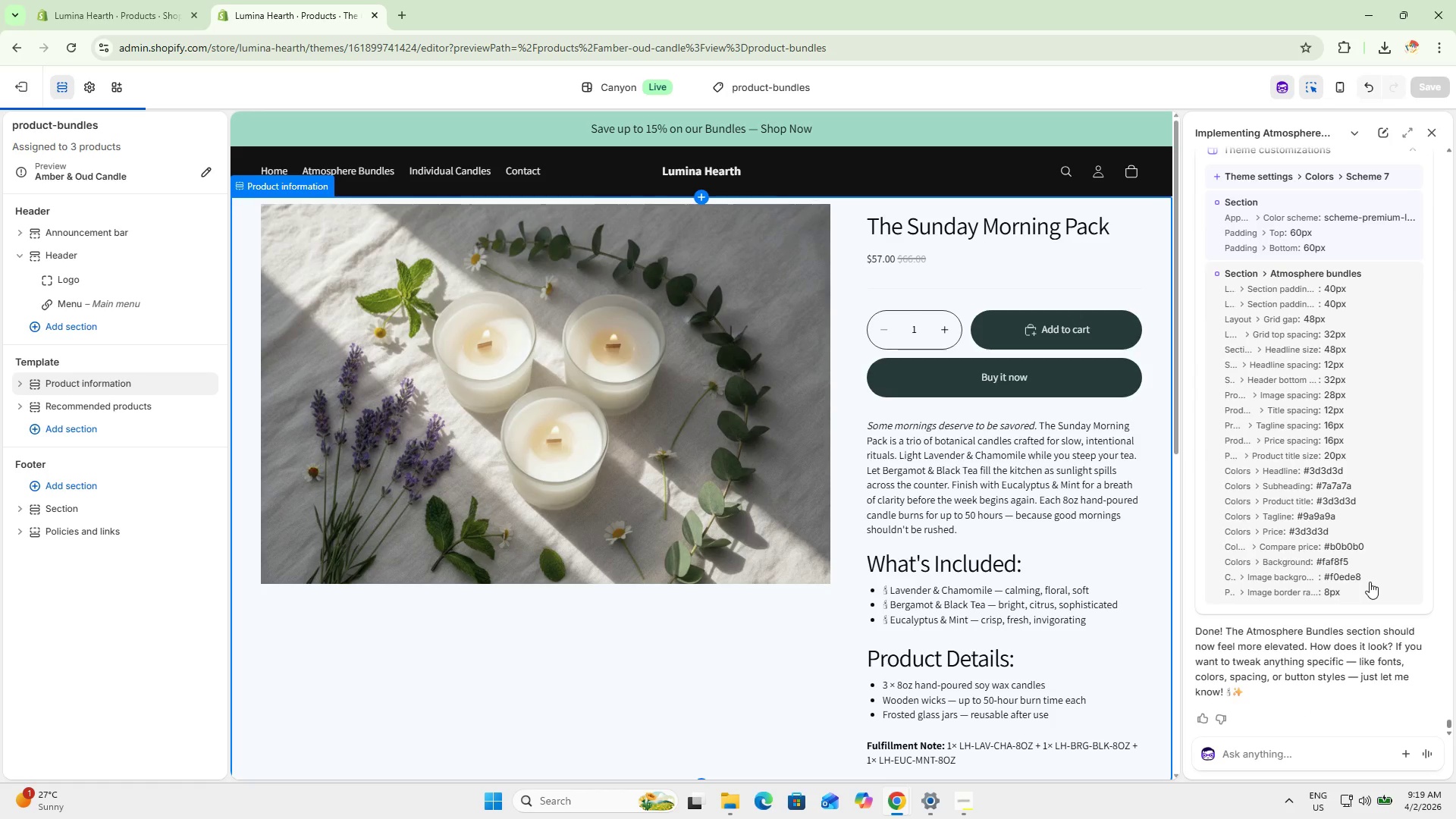 
scroll: coordinate [761, 554], scroll_direction: down, amount: 2.0
 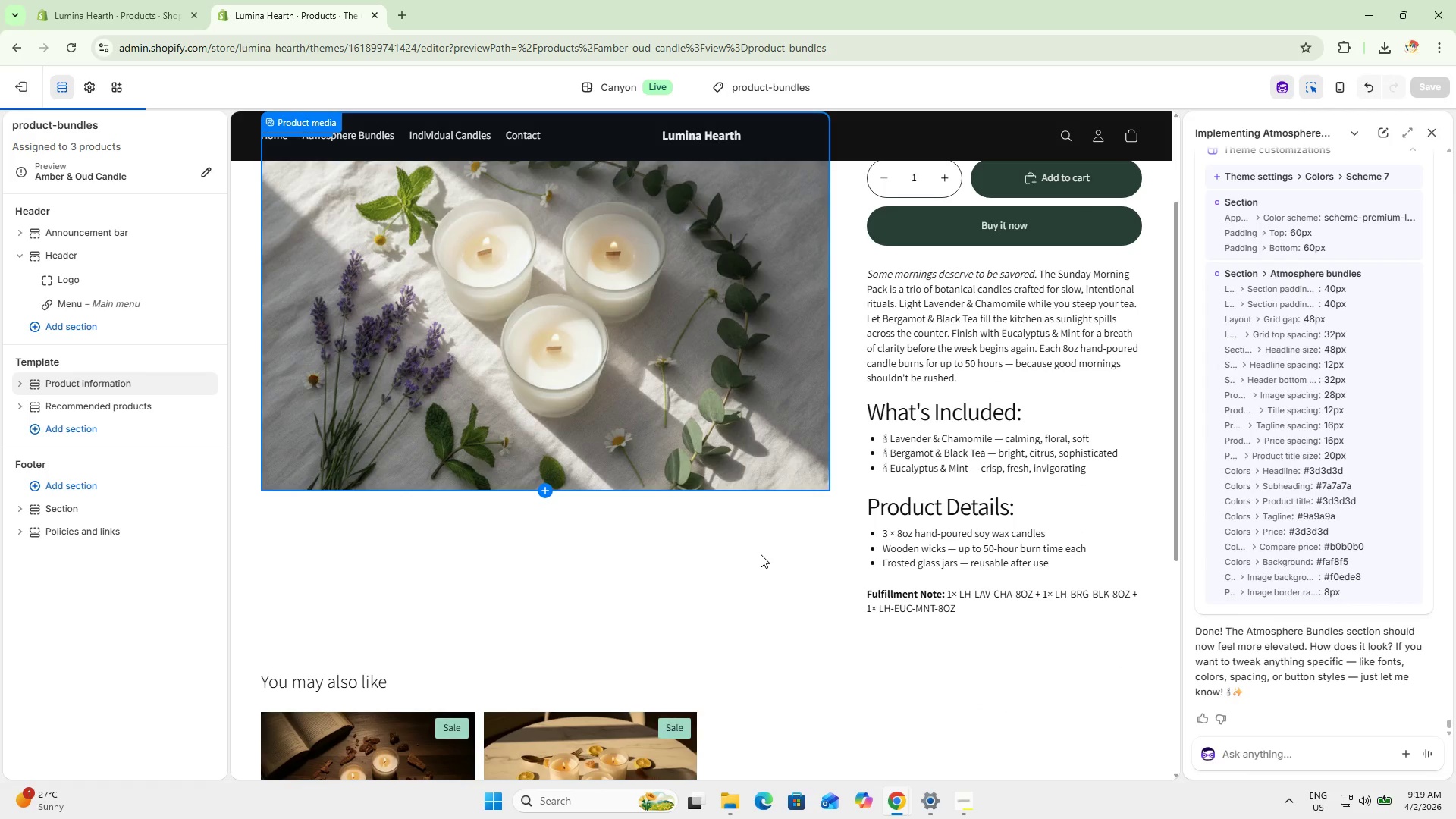 
scroll: coordinate [742, 519], scroll_direction: up, amount: 7.0
 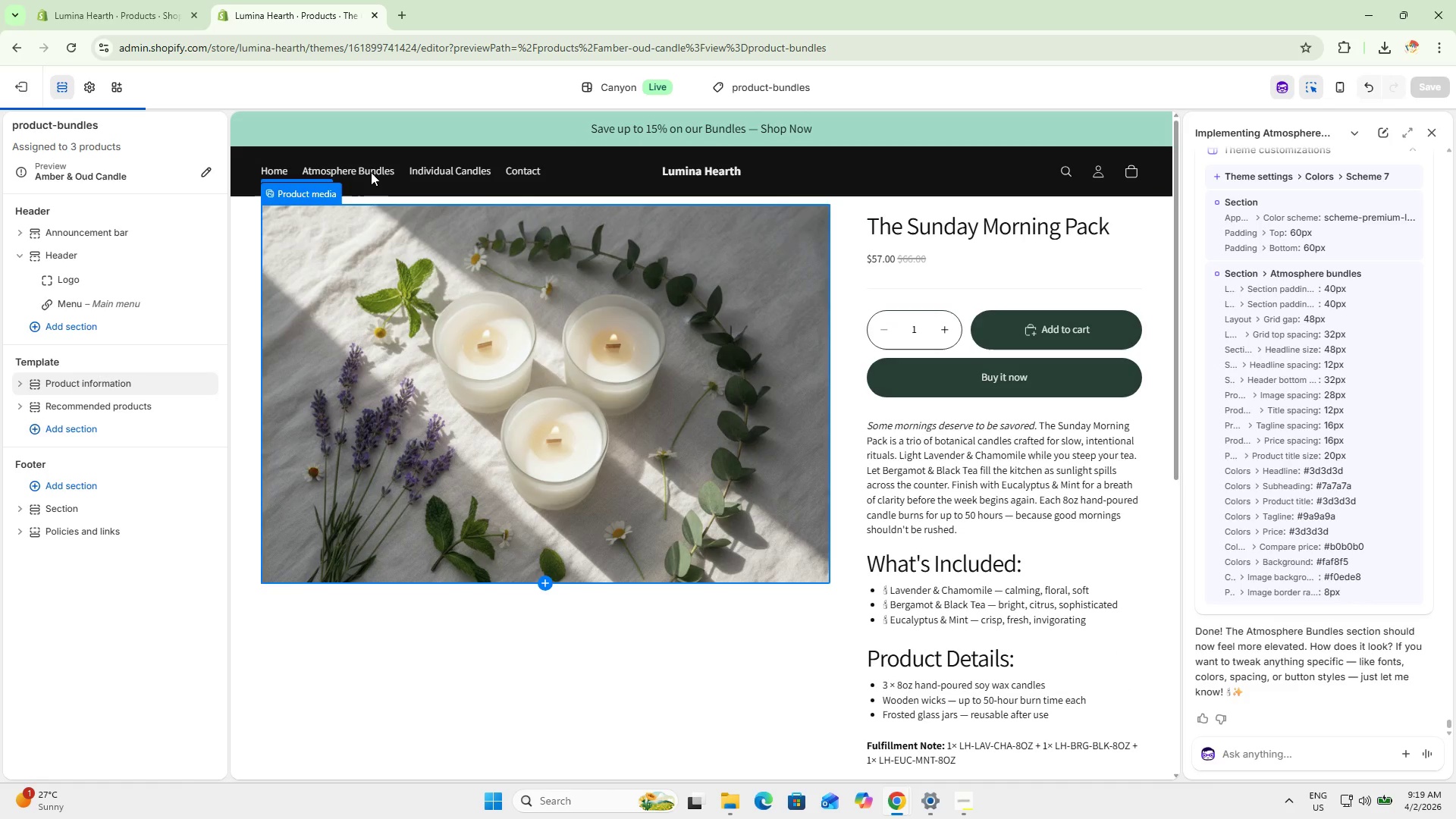 
left_click([370, 168])
 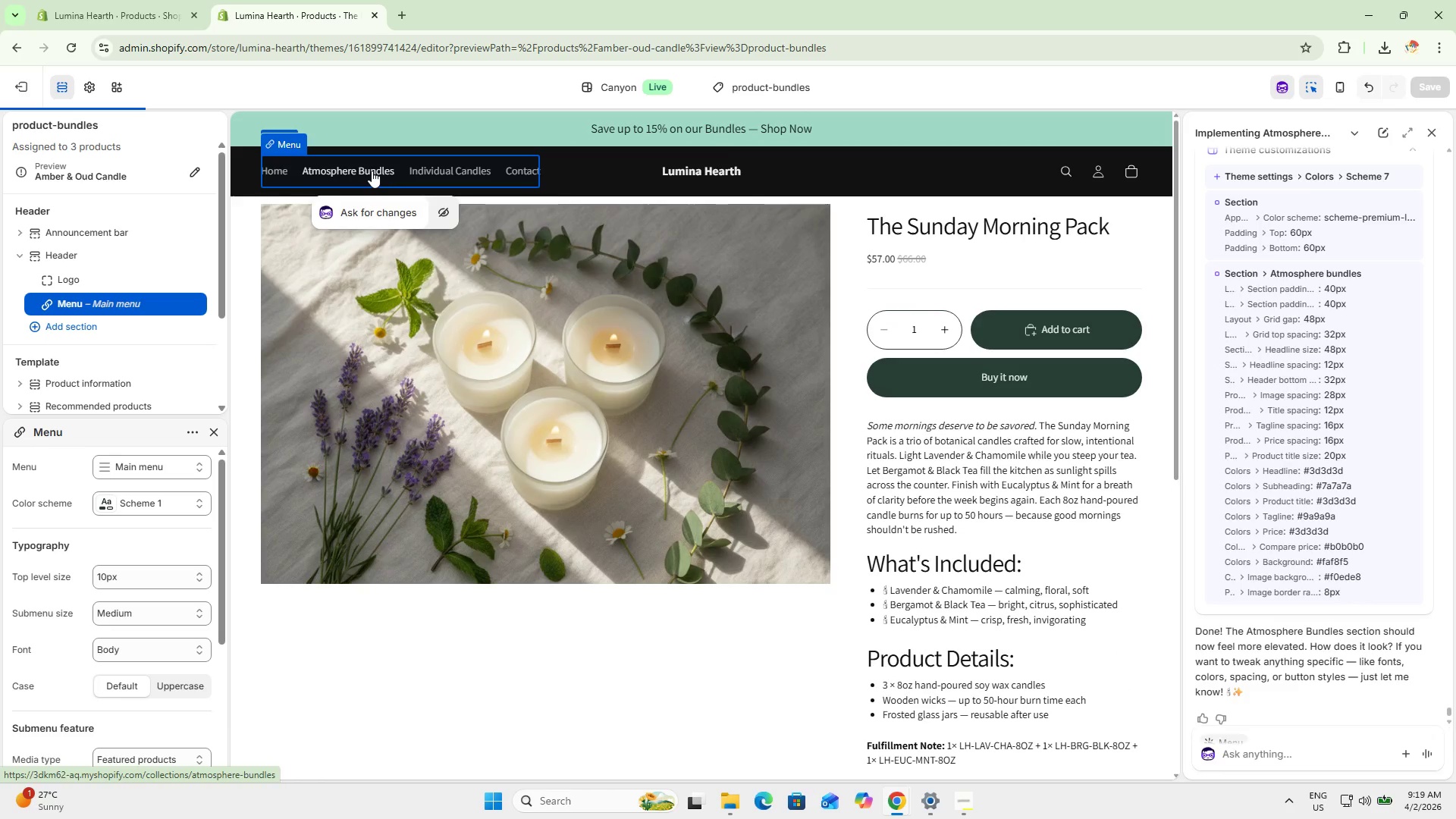 
left_click([372, 171])
 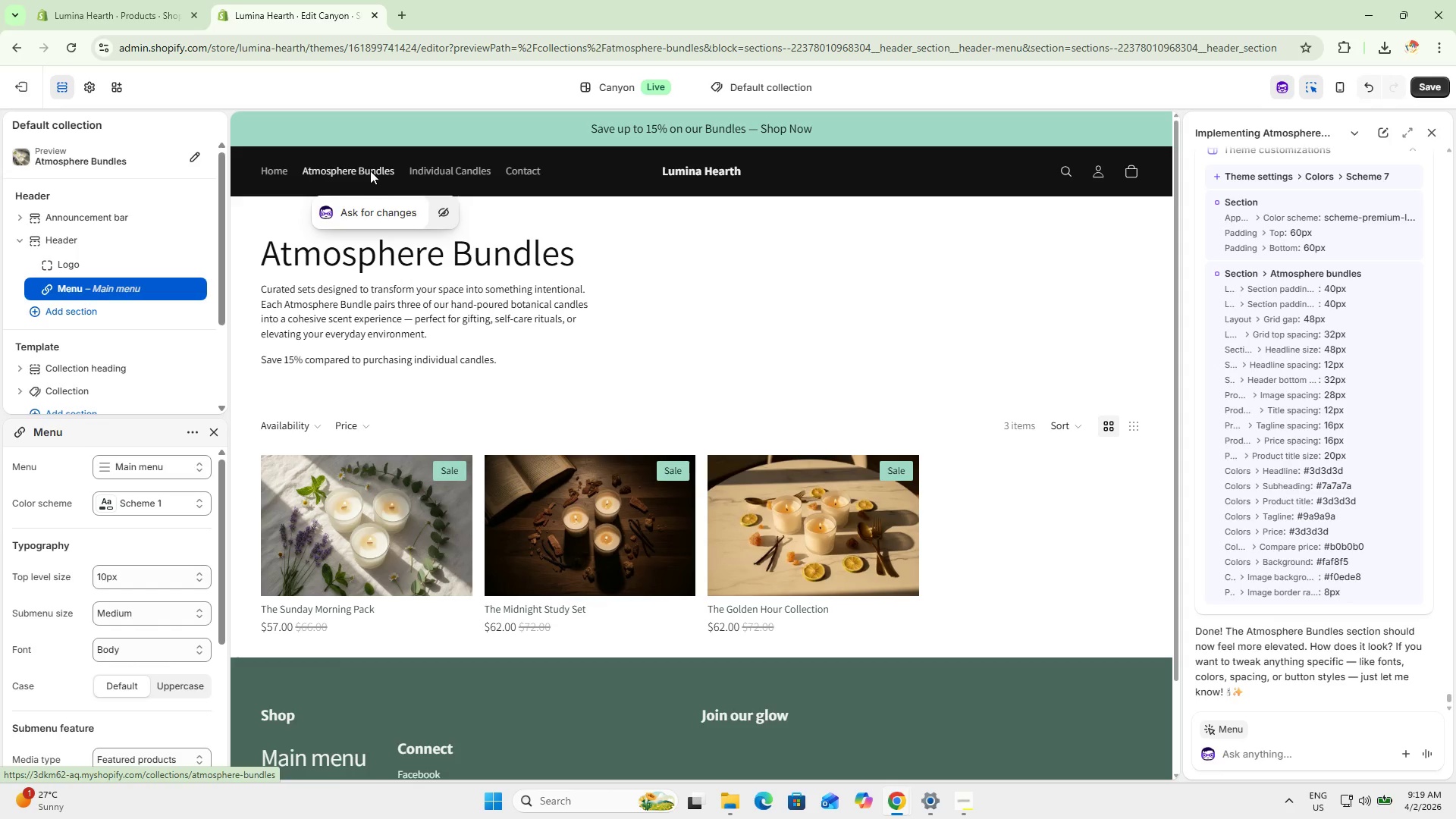 
left_click([276, 174])
 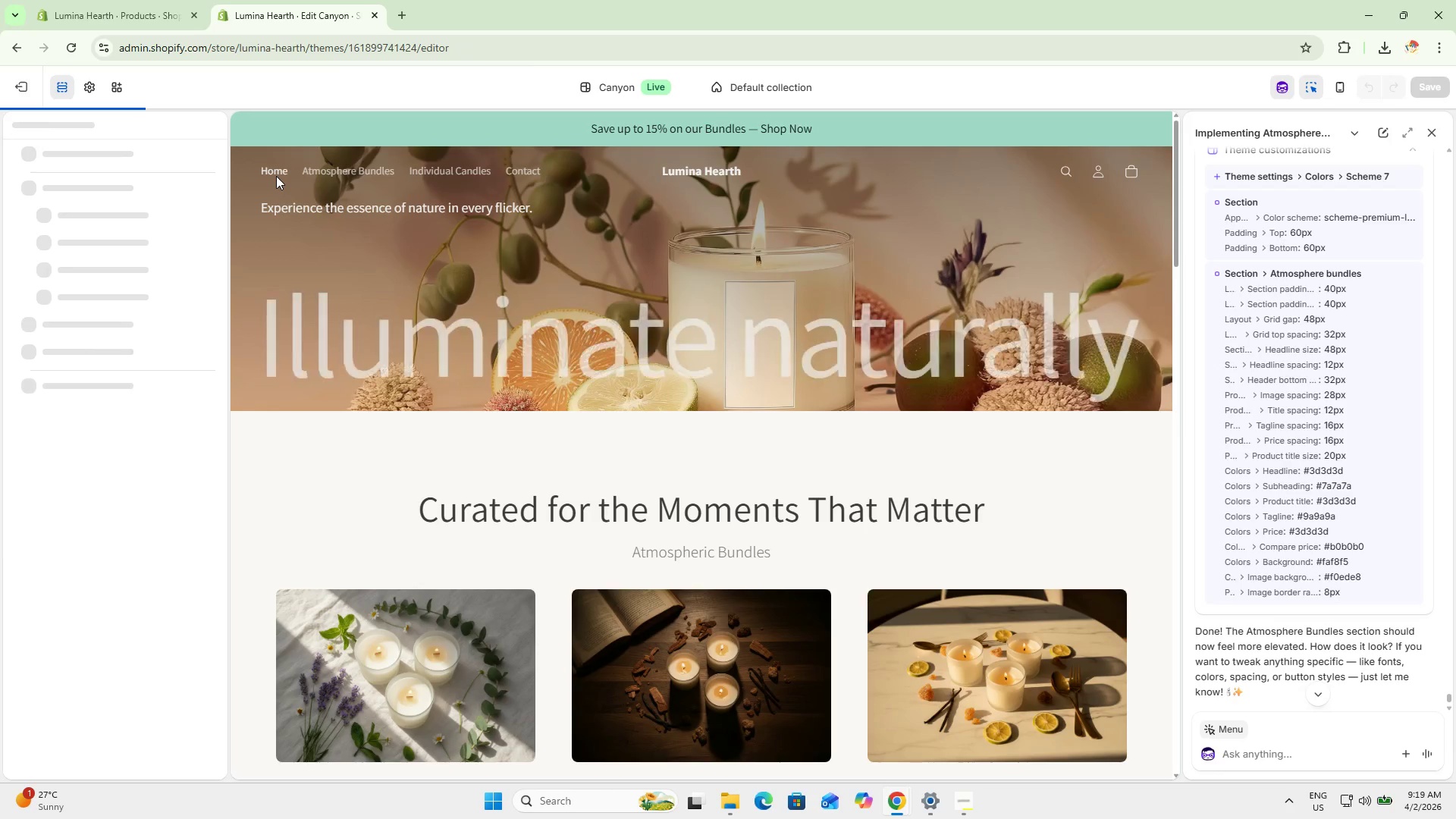 
scroll: coordinate [885, 470], scroll_direction: down, amount: 4.0
 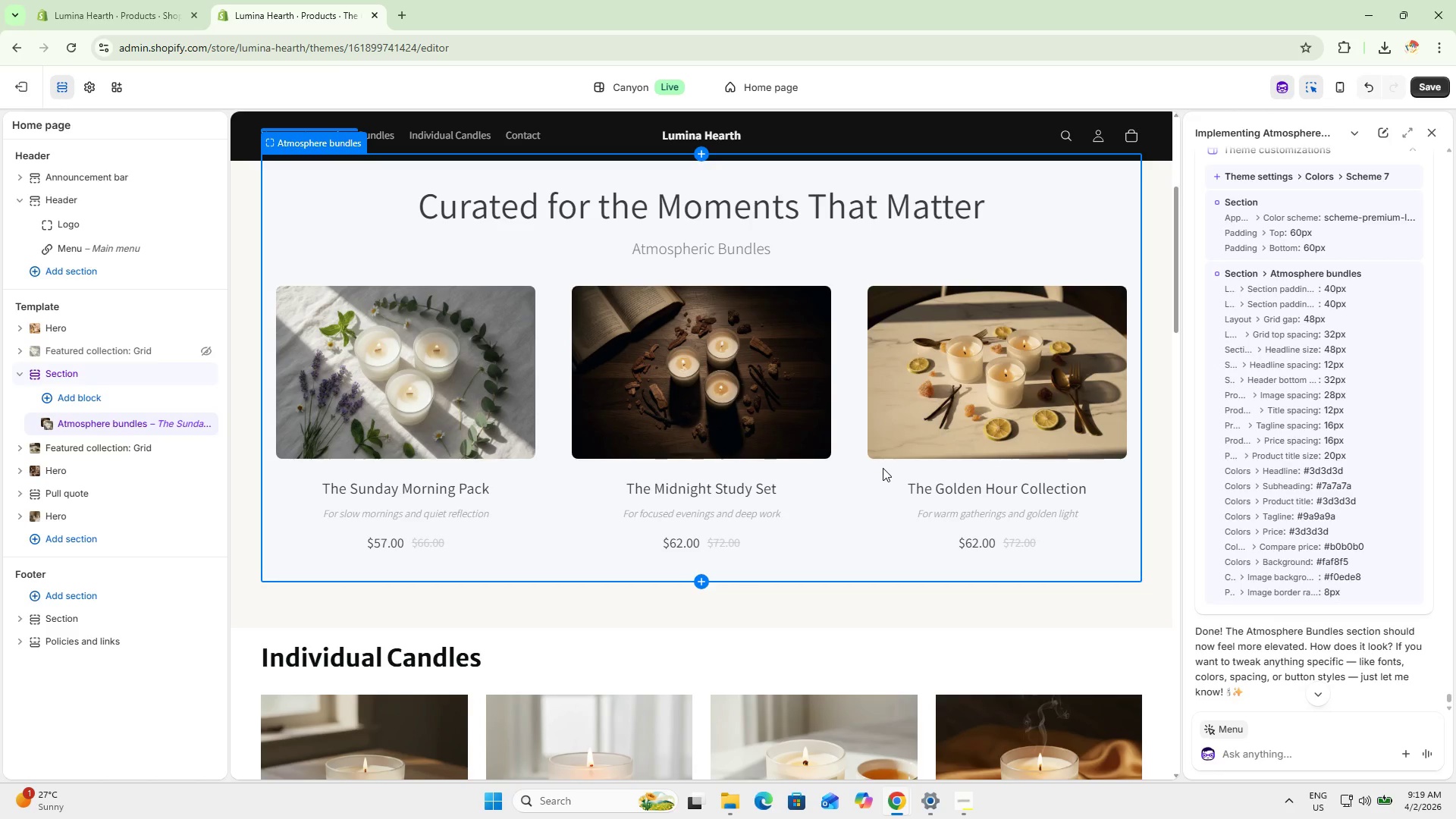 
scroll: coordinate [882, 460], scroll_direction: up, amount: 4.0
 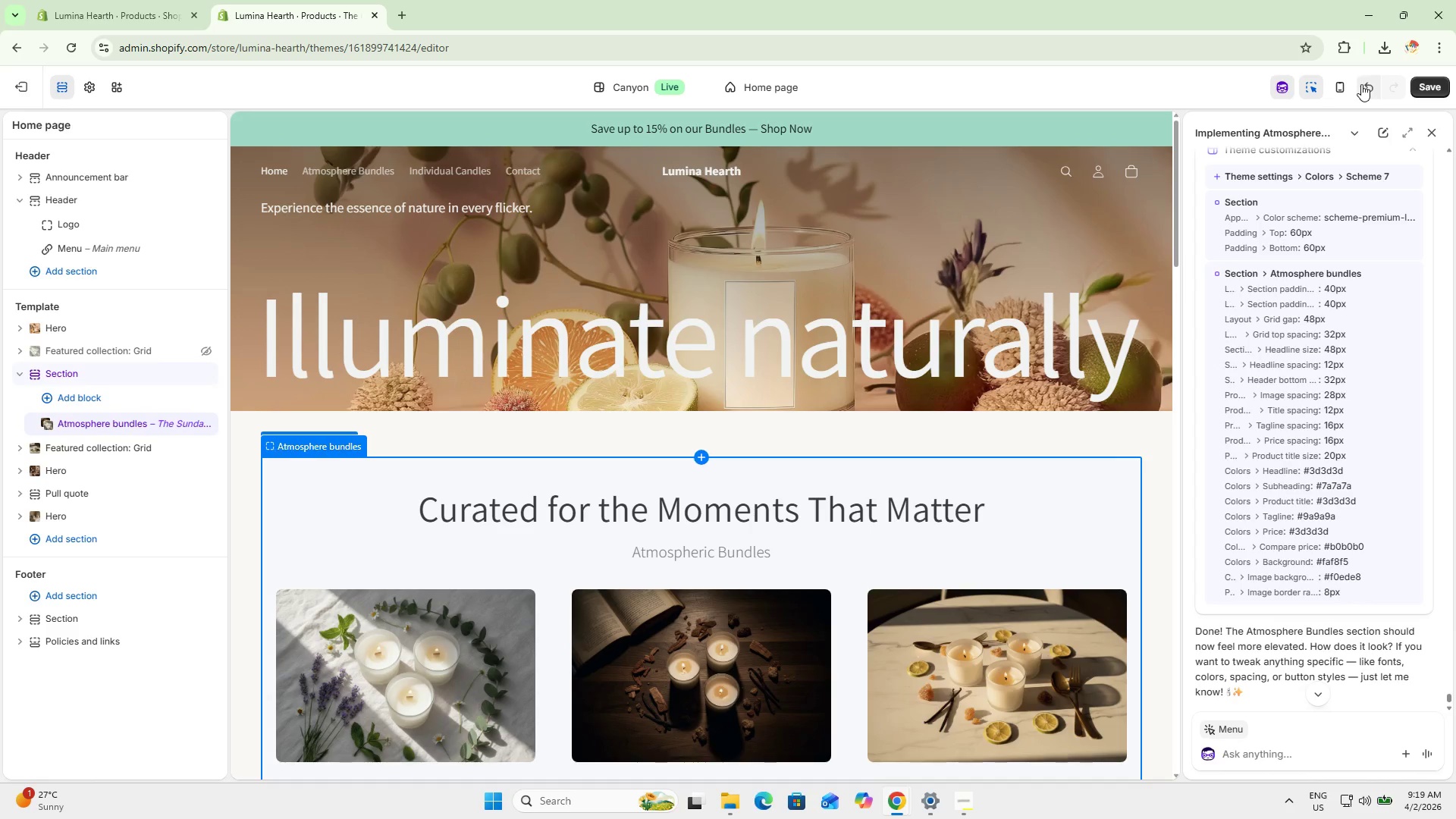 
left_click([1364, 84])
 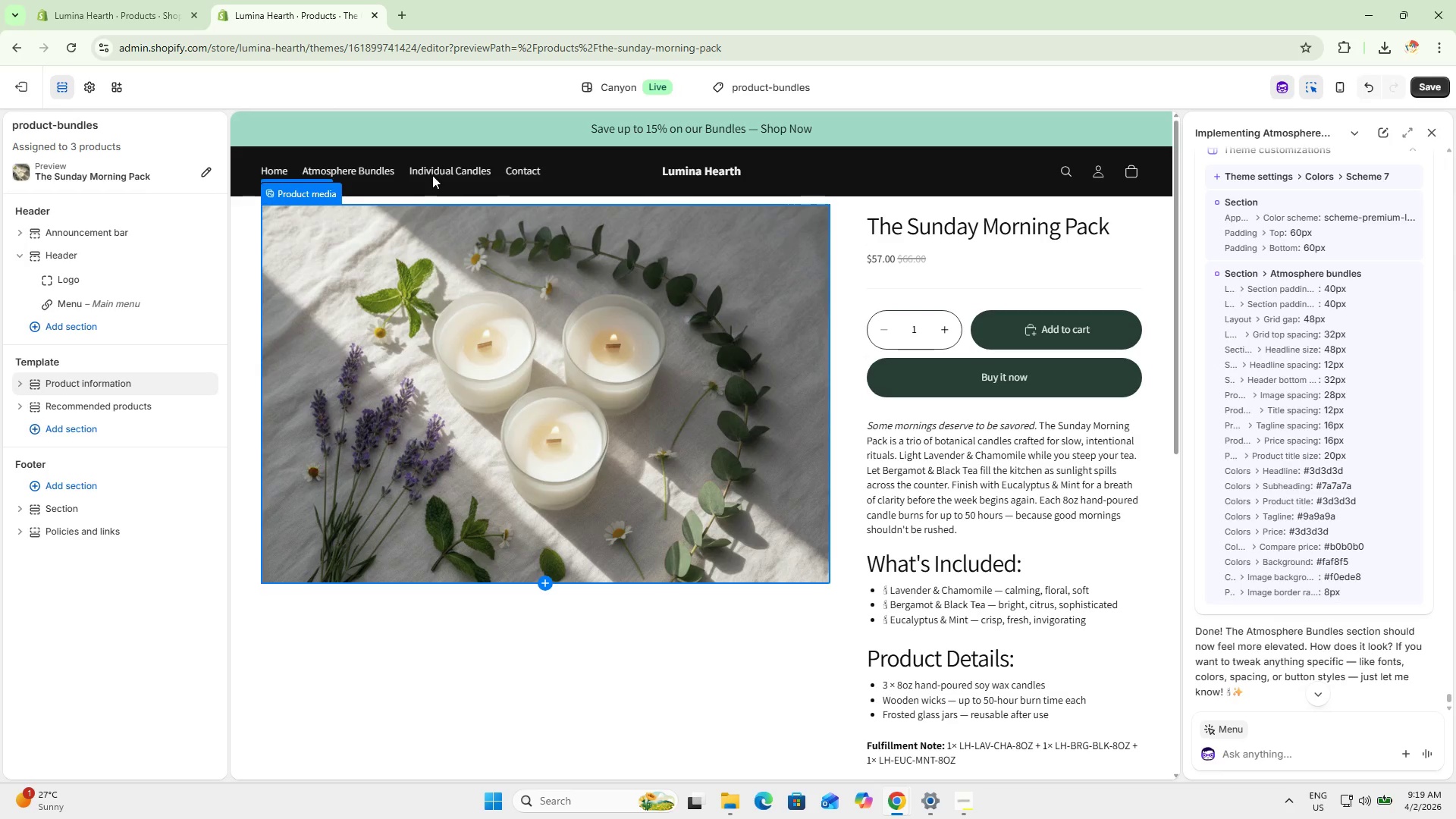 
left_click([276, 171])
 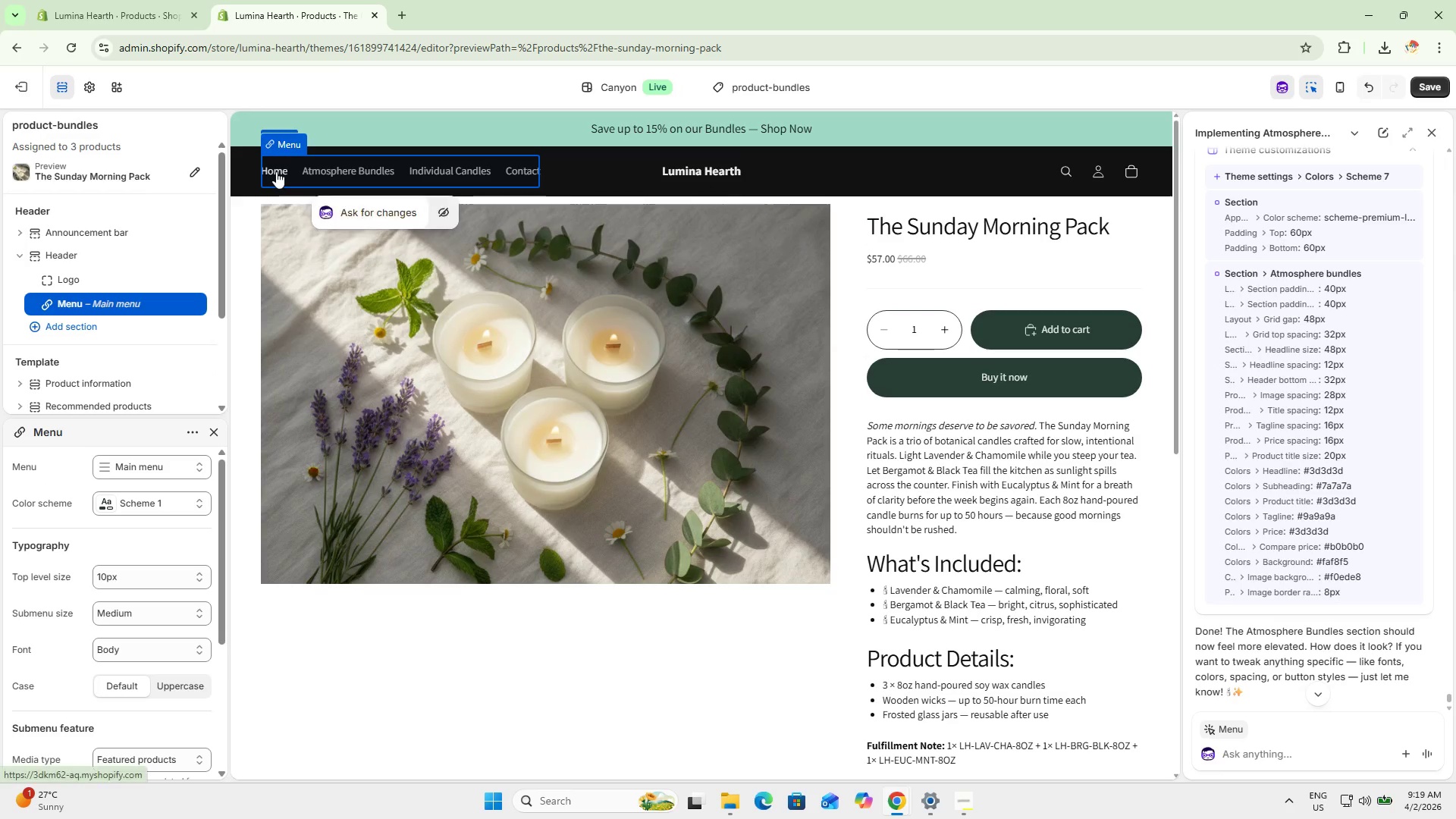 
left_click([276, 171])
 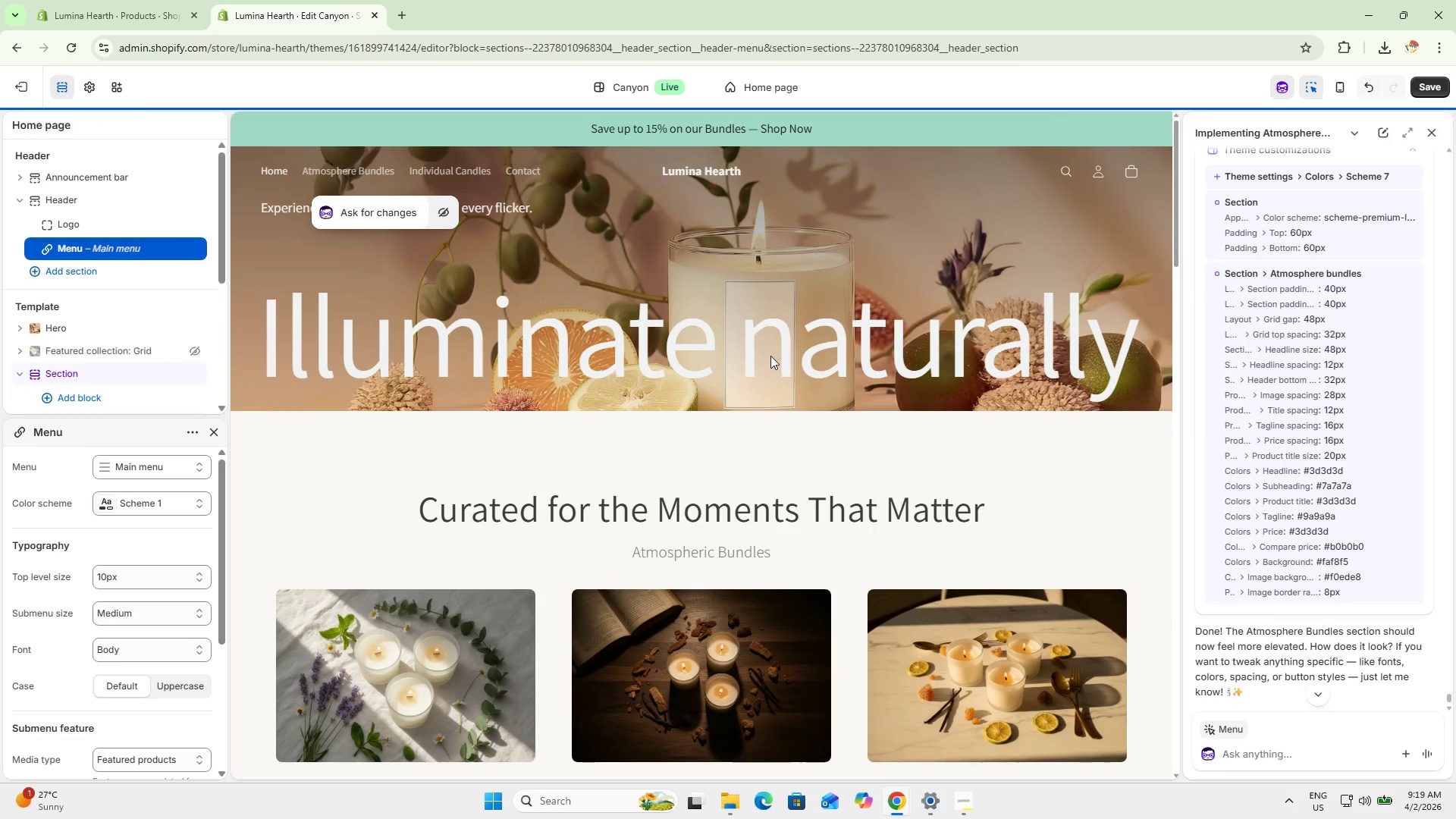 
scroll: coordinate [858, 485], scroll_direction: down, amount: 2.0
 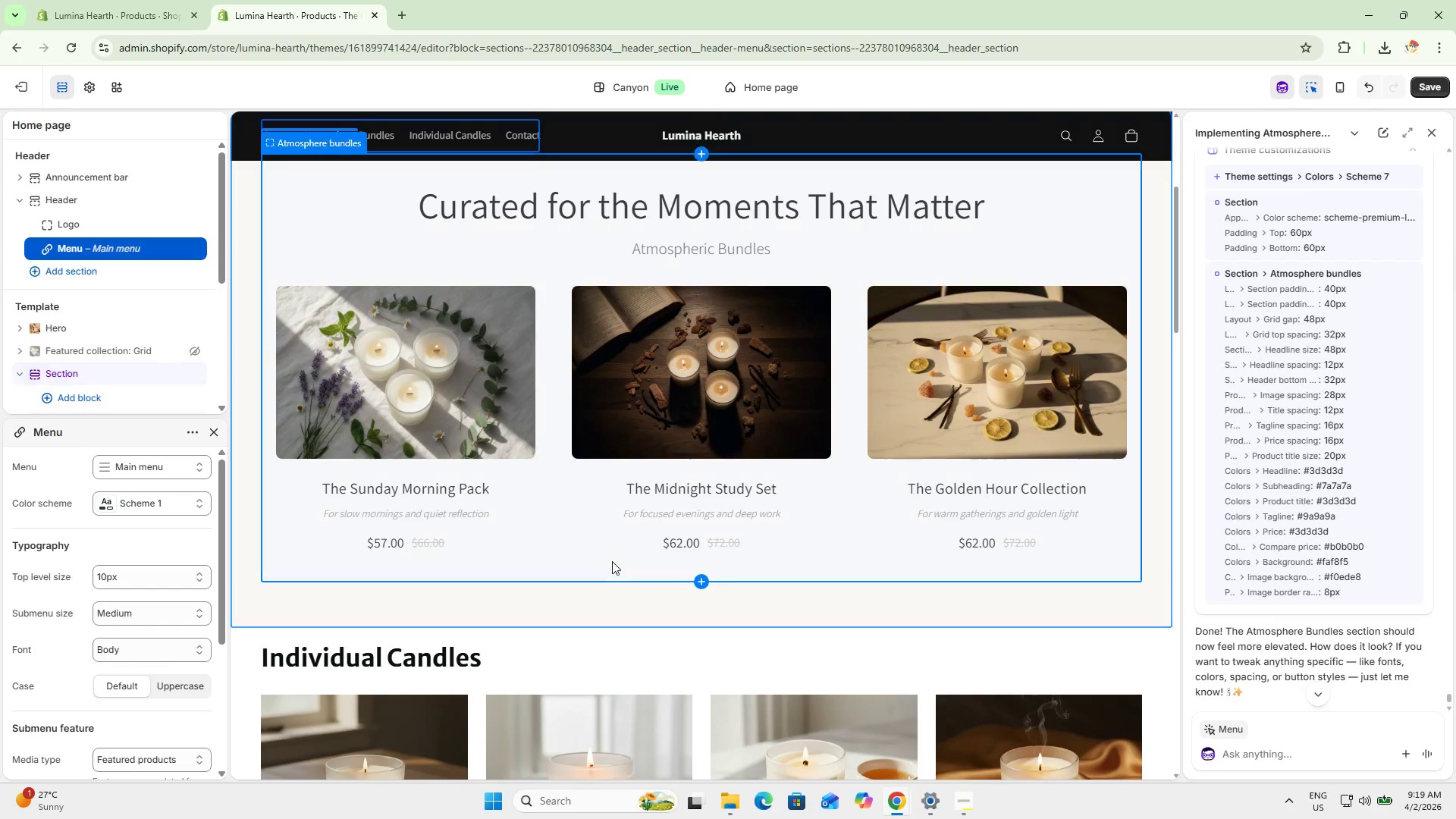 
scroll: coordinate [623, 539], scroll_direction: up, amount: 6.0
 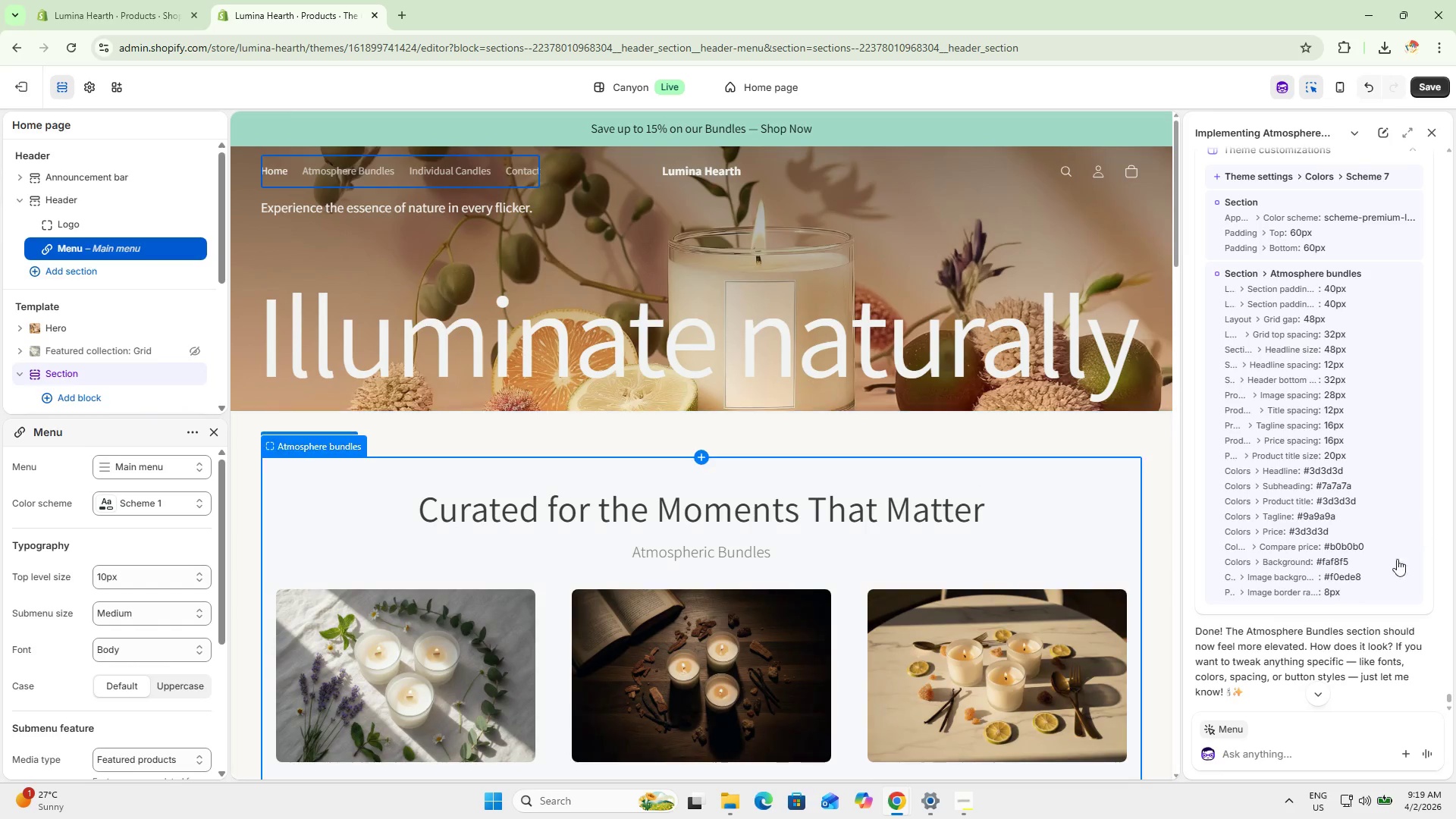 
double_click([1285, 755])
 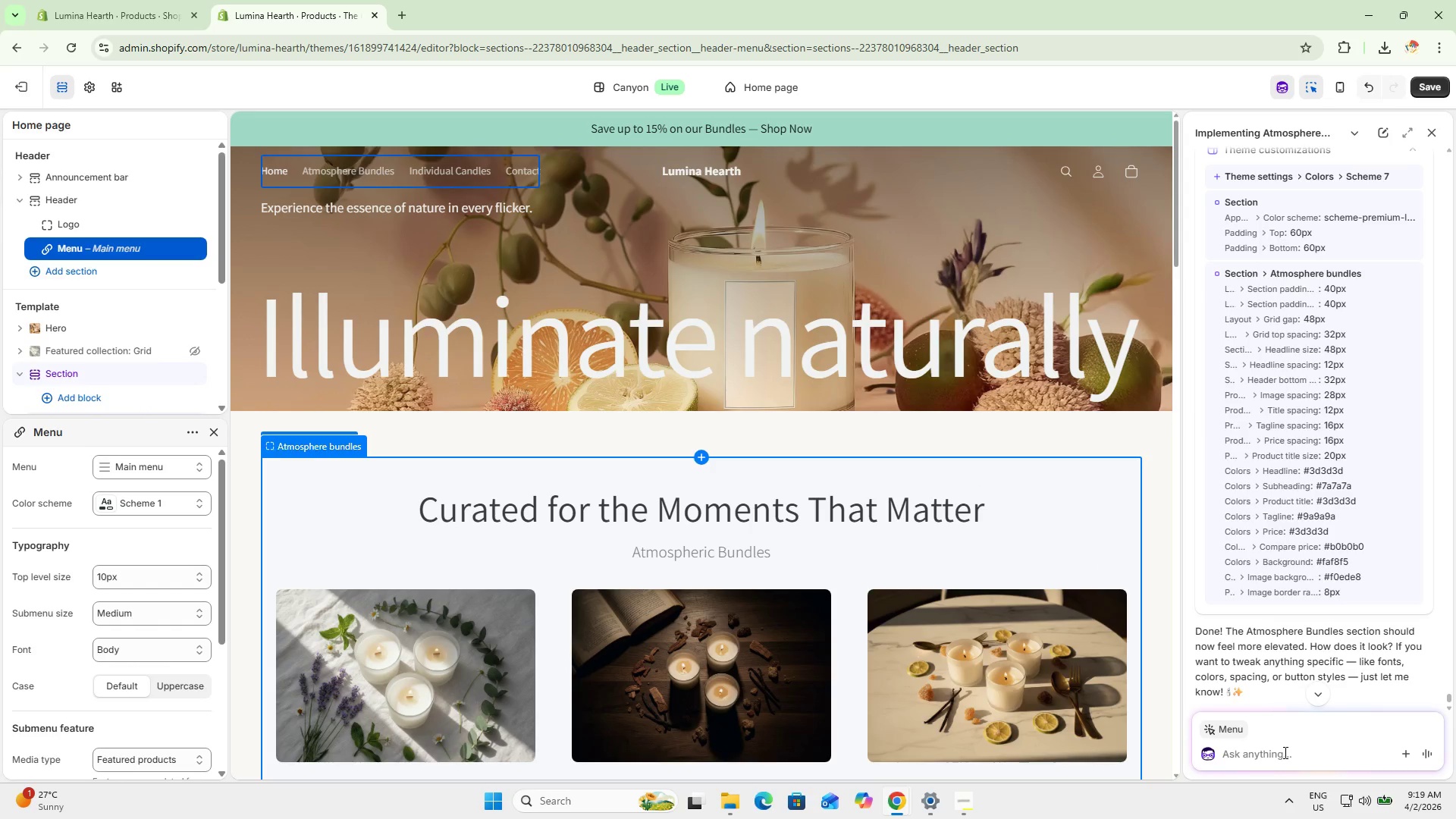 
type(please revetrt)
key(Backspace)
type( abck to previous)
 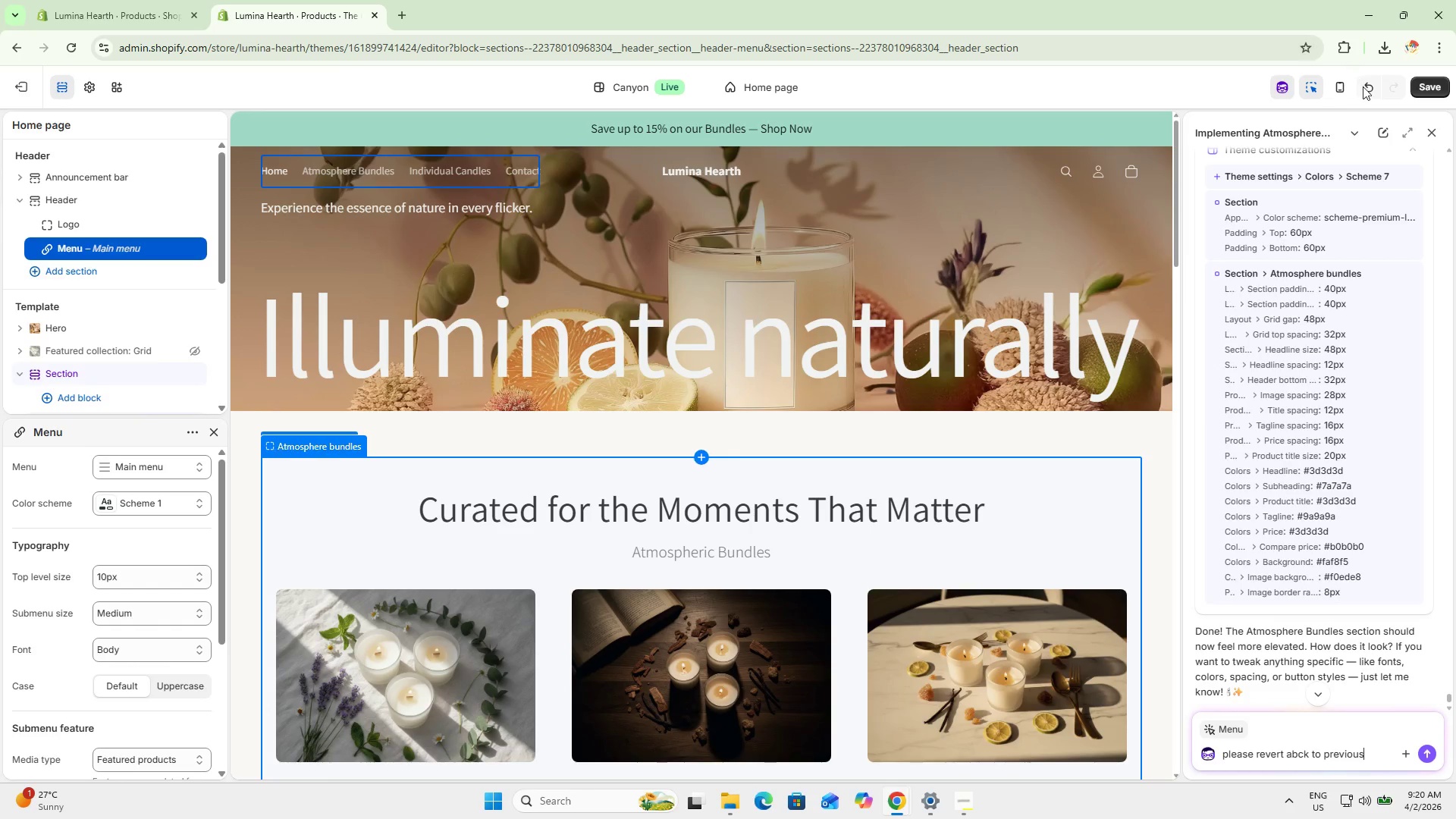 
left_click([1370, 81])
 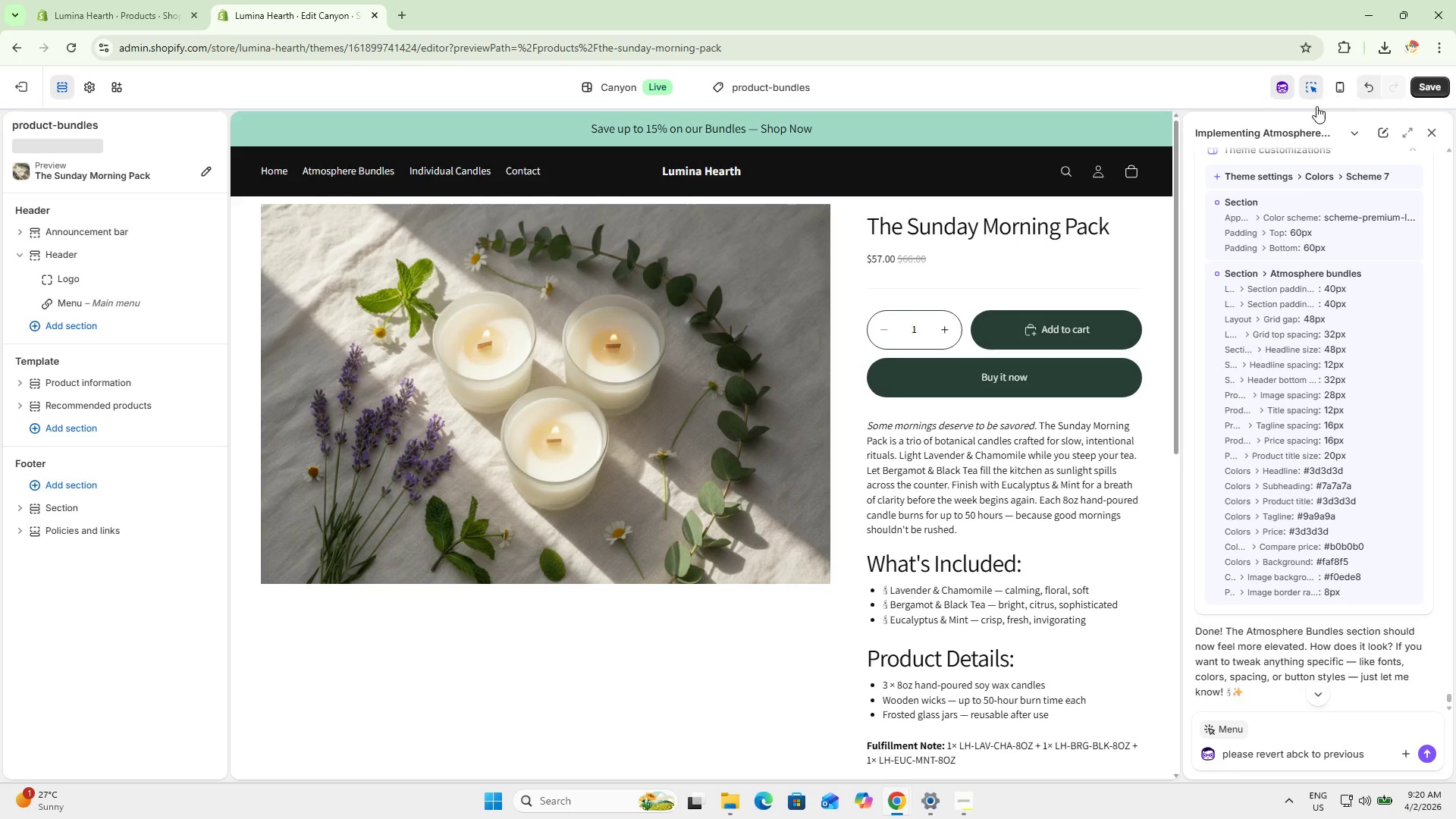 
left_click([1370, 89])
 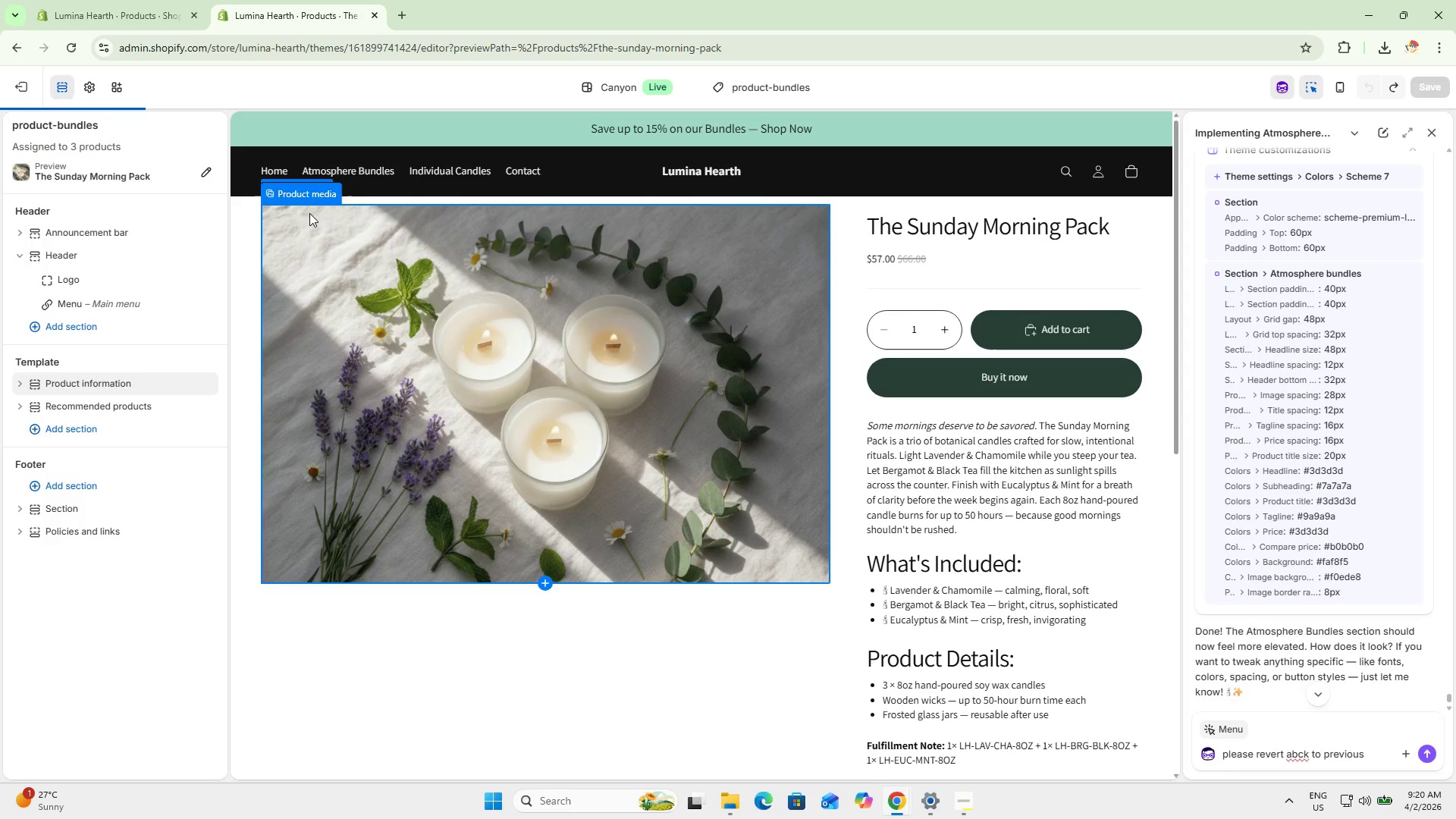 
wait(8.33)
 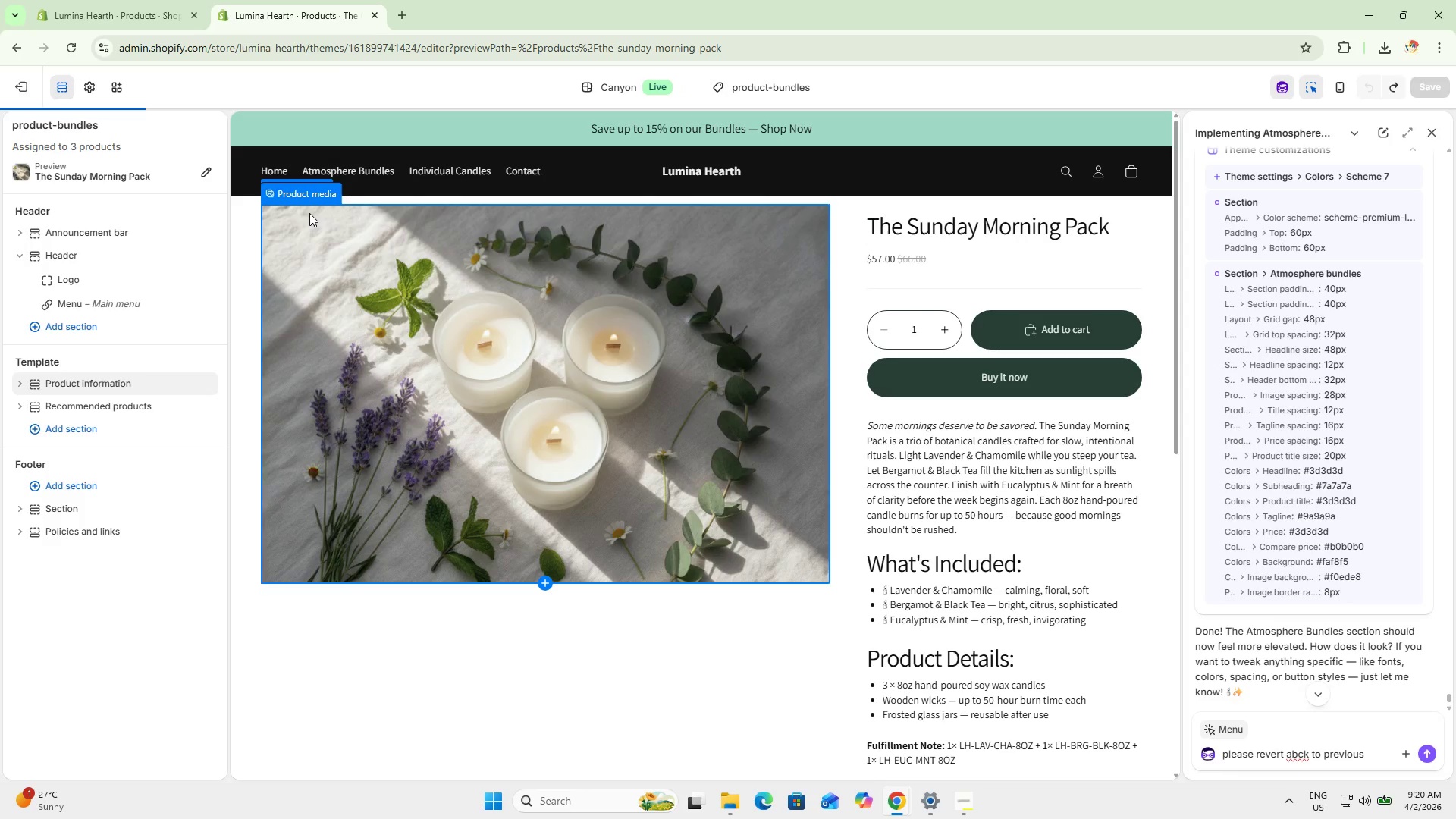 
left_click([278, 171])
 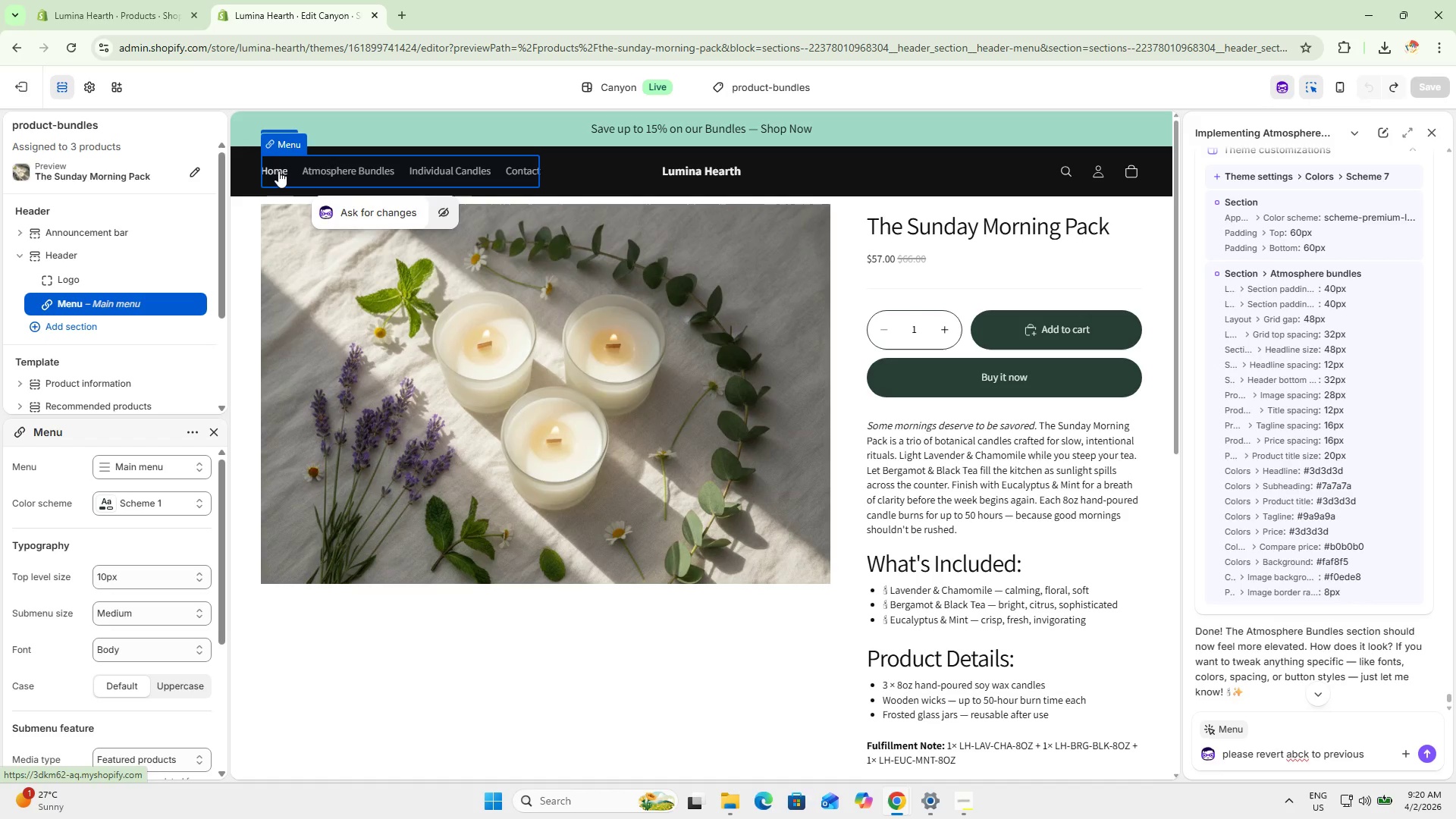 
left_click([278, 171])
 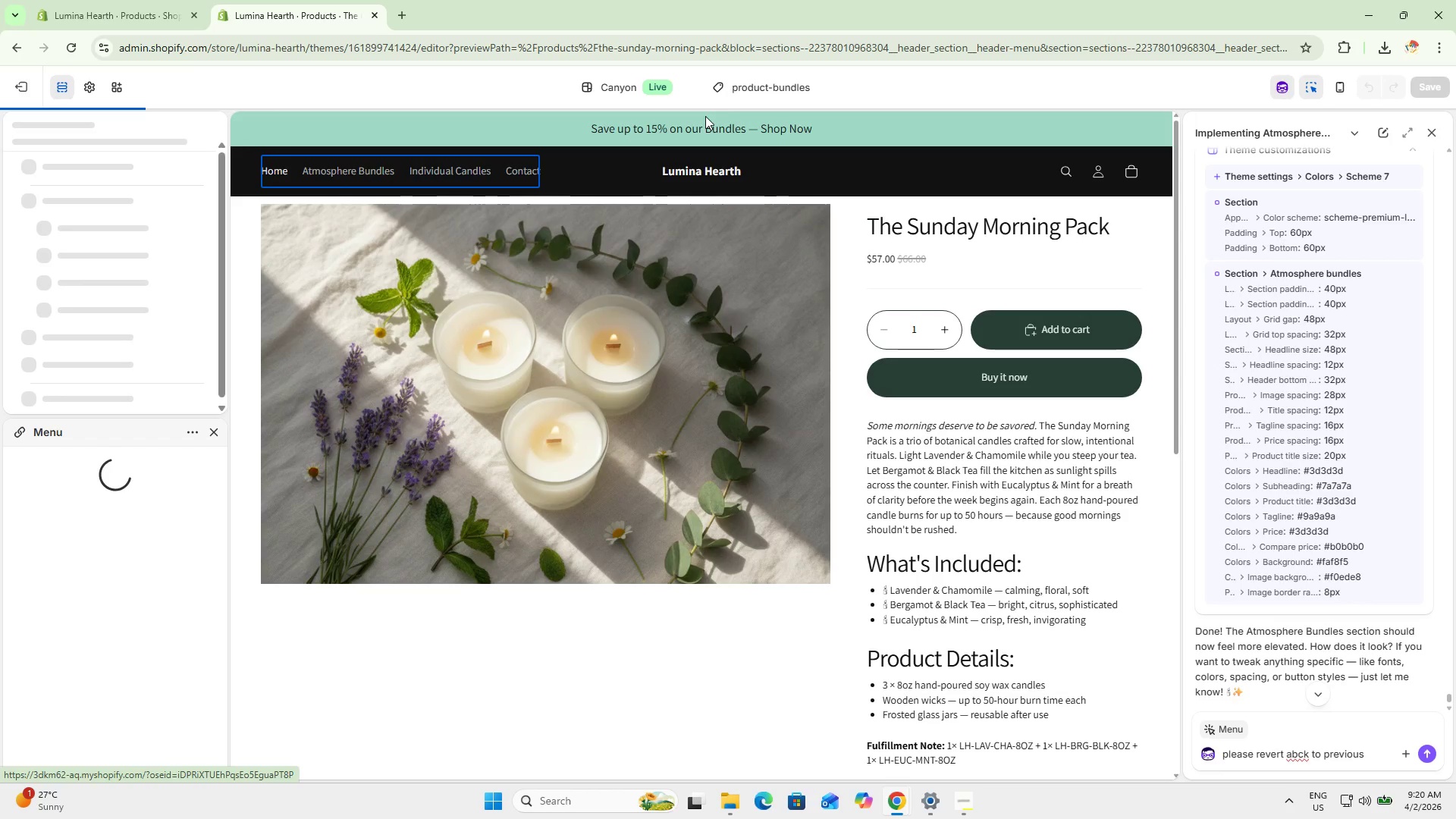 
left_click([745, 85])
 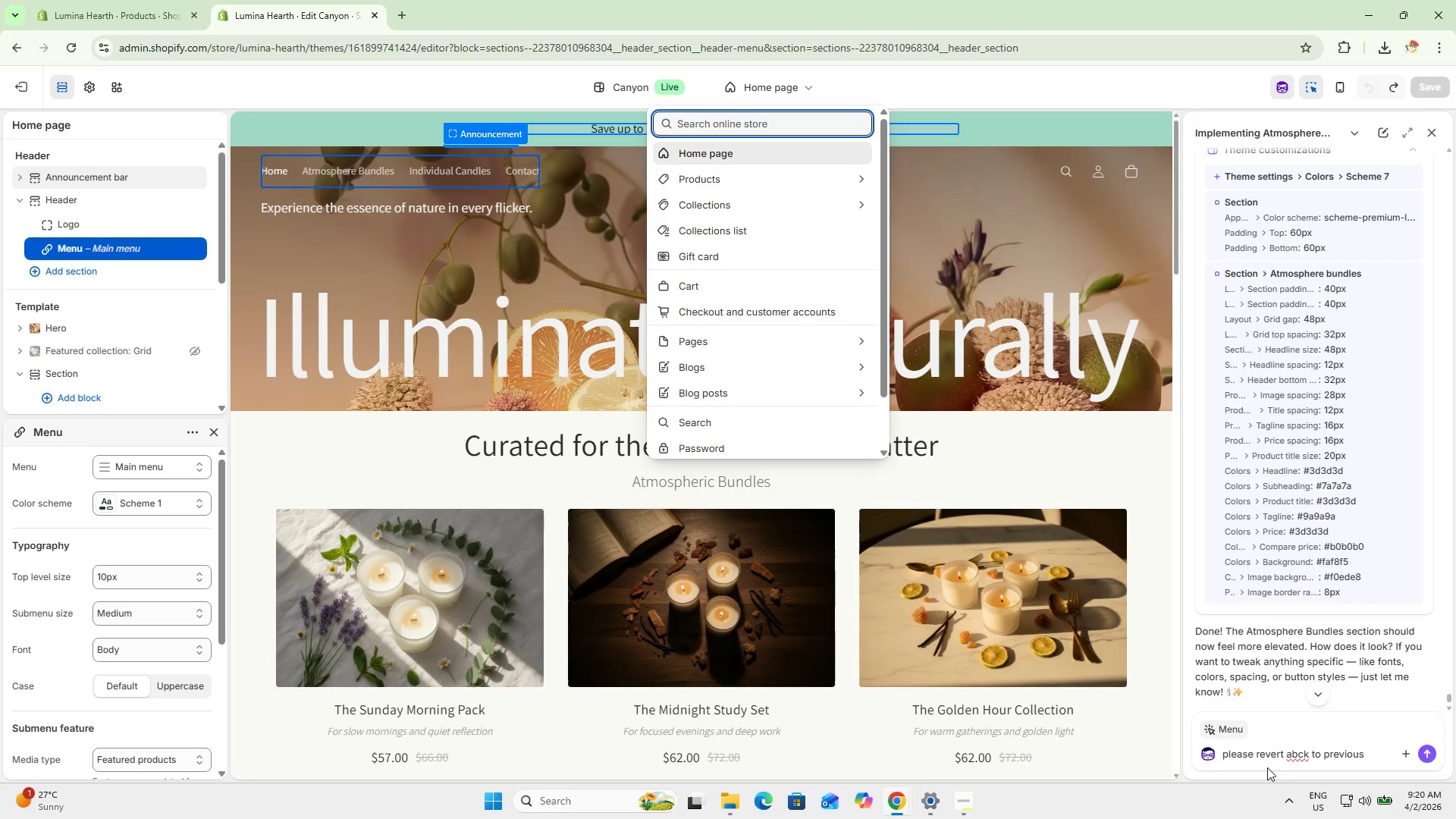 
left_click([1275, 760])
 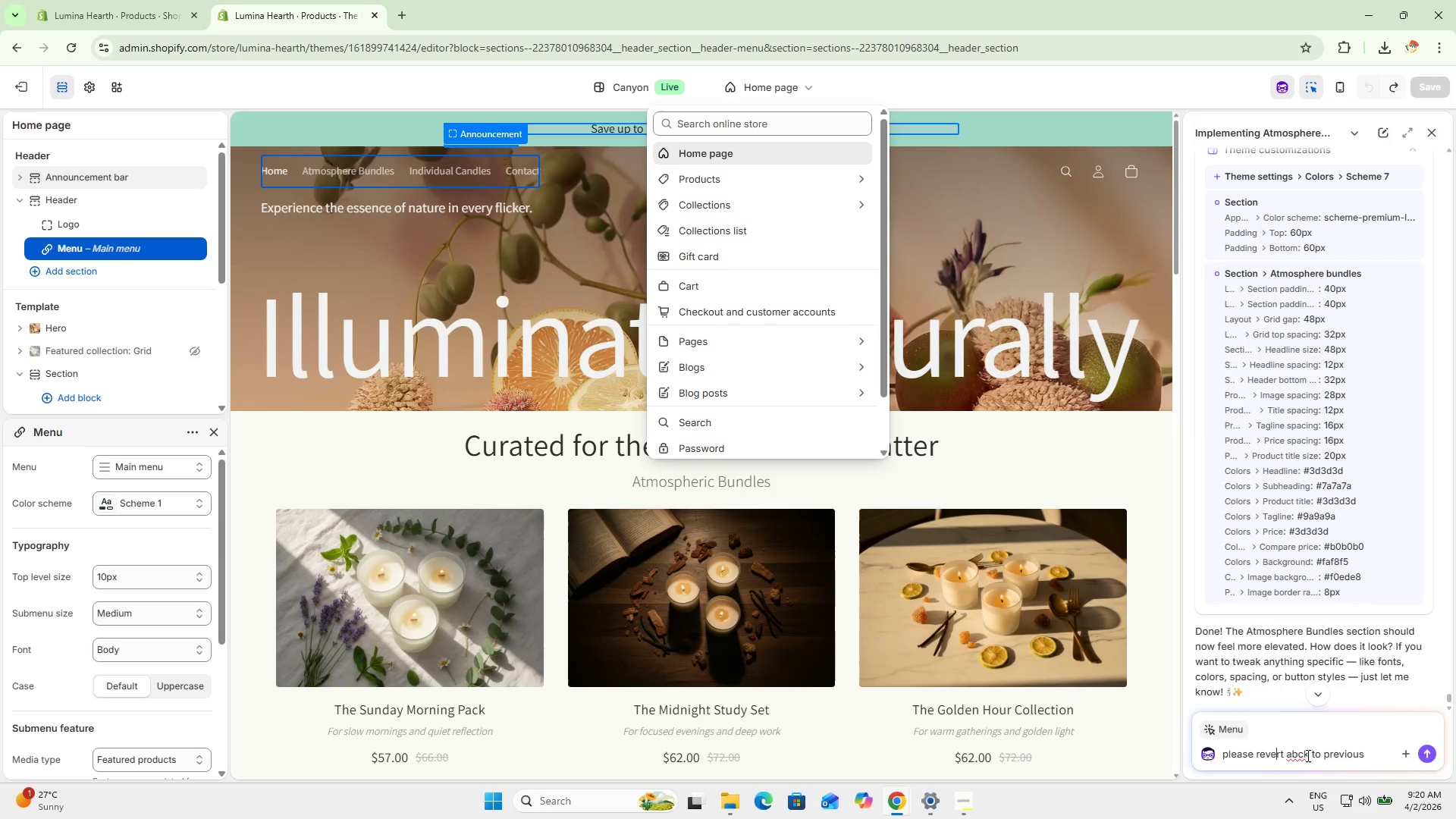 
left_click([1307, 755])
 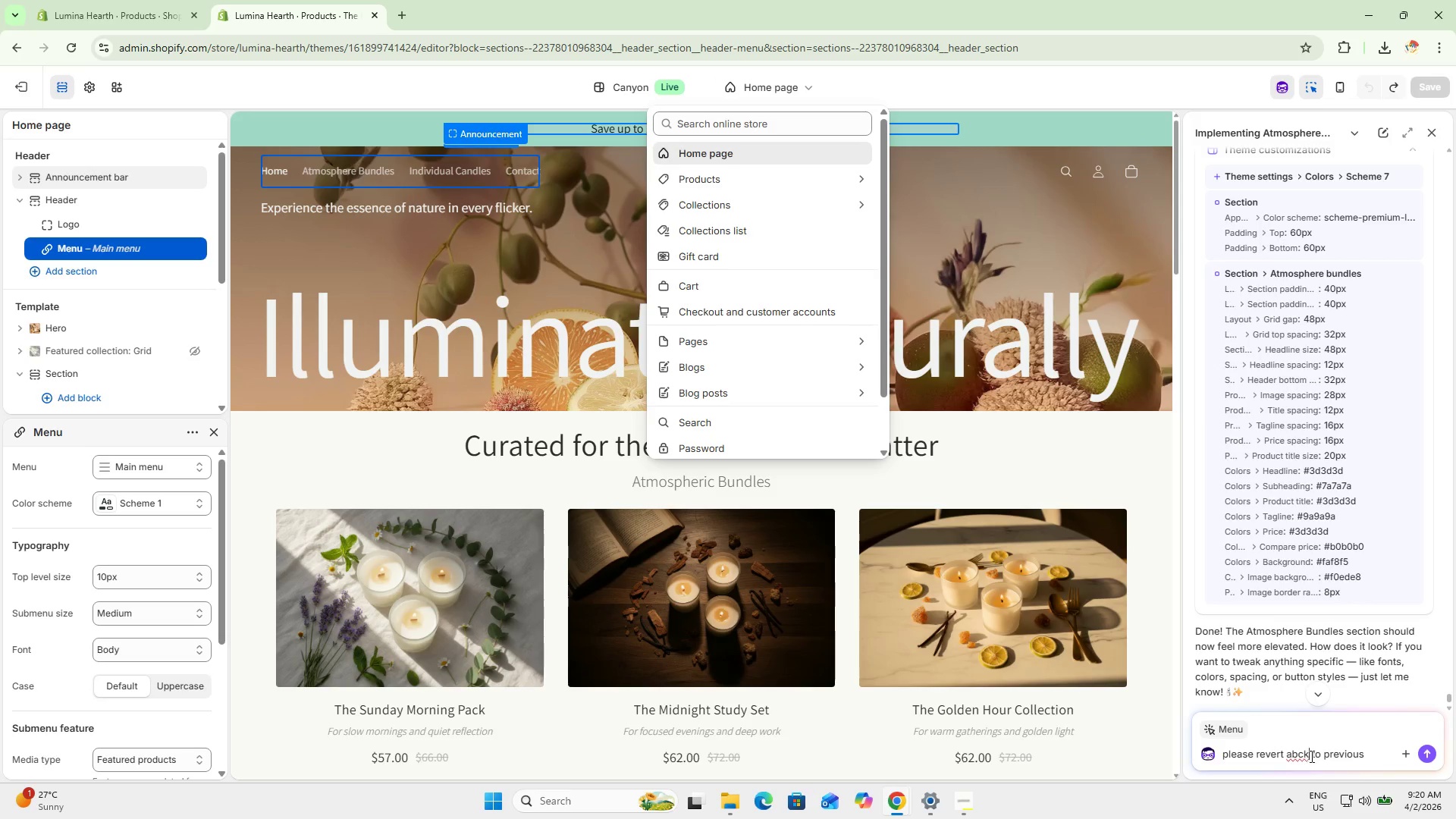 
key(Control+ControlLeft)
 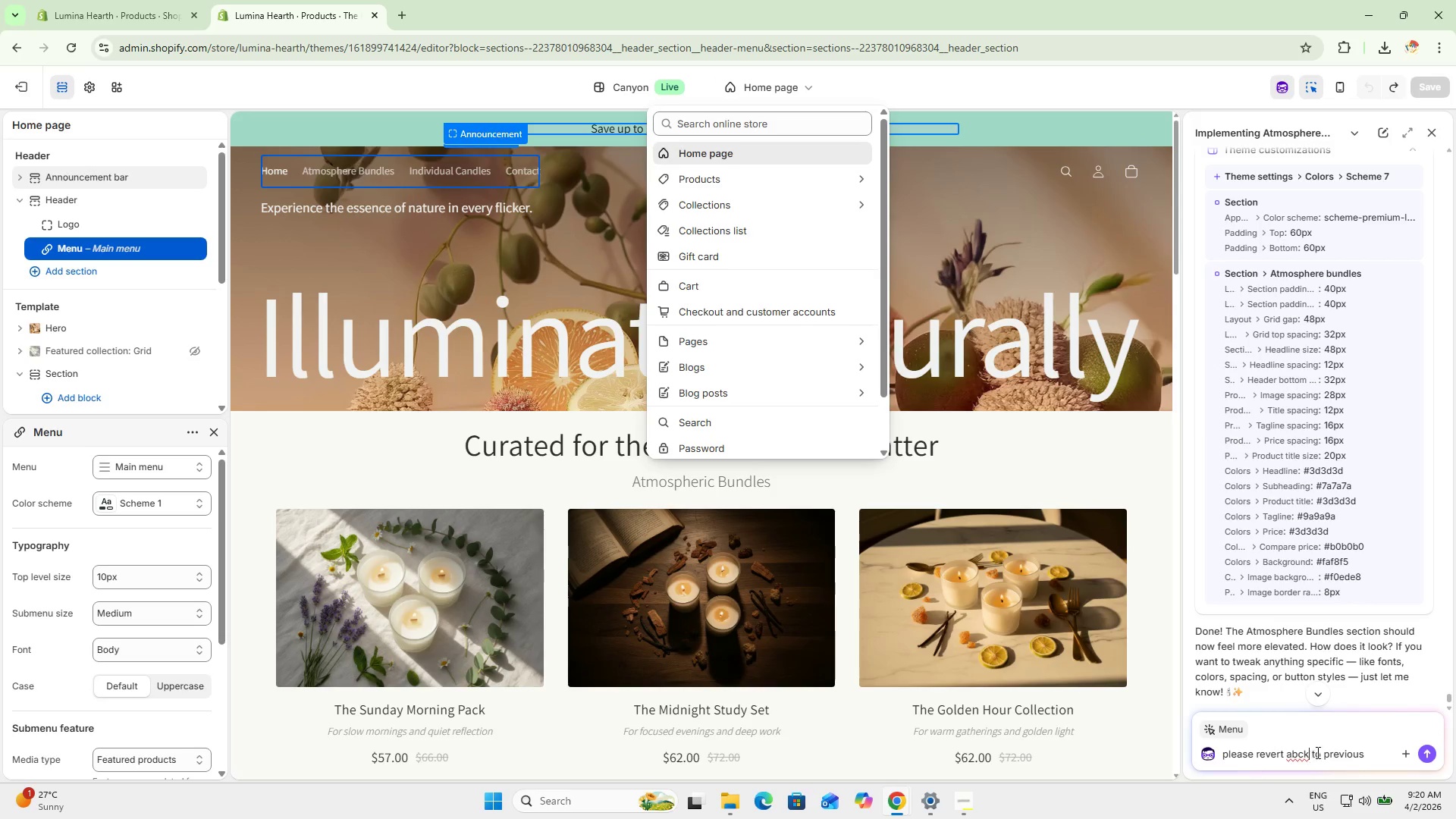 
key(Control+A)
 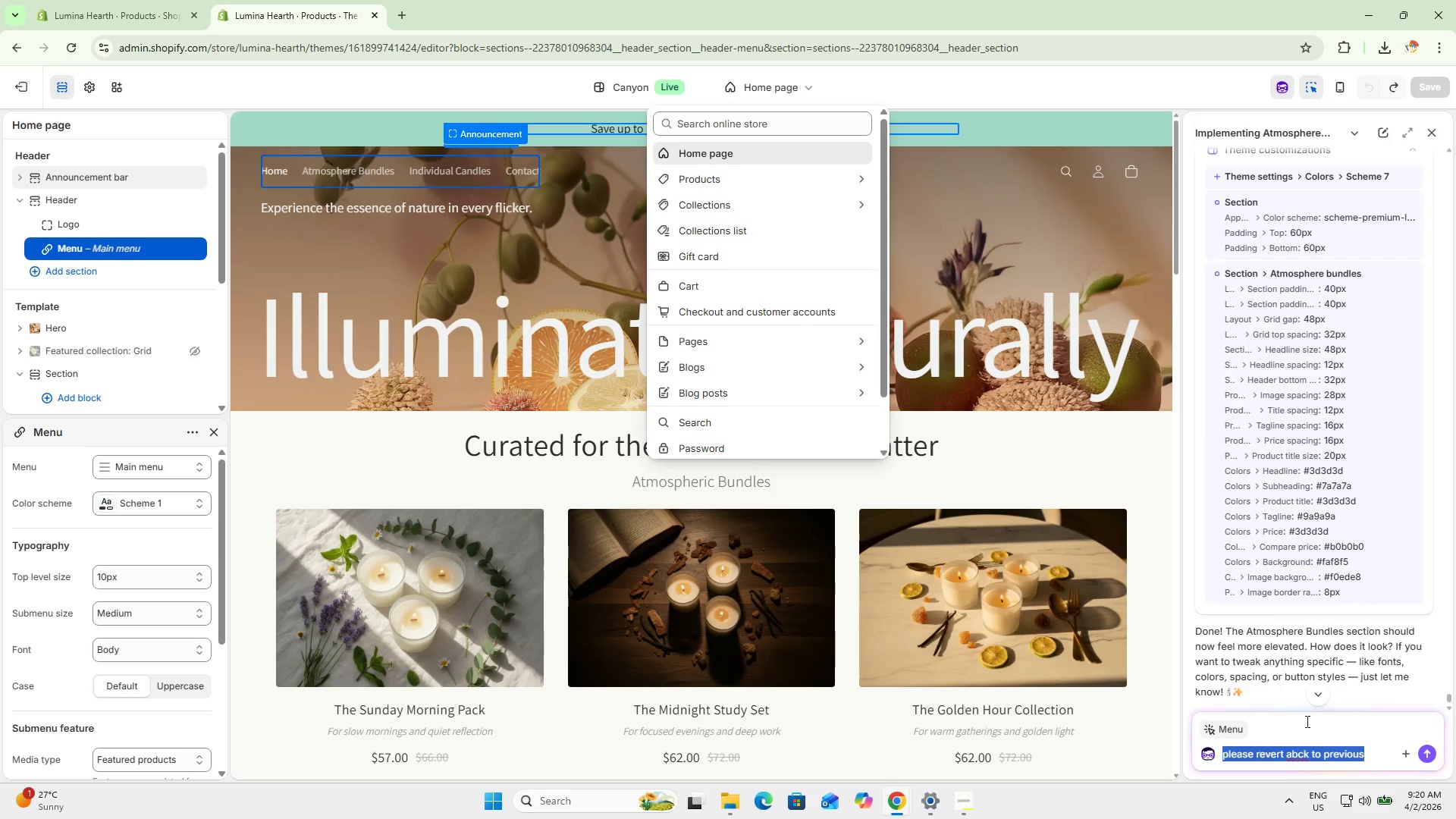 
type(please dopnt)
key(Backspace)
key(Backspace)
key(Backspace)
key(Backspace)
type(nt ntou)
 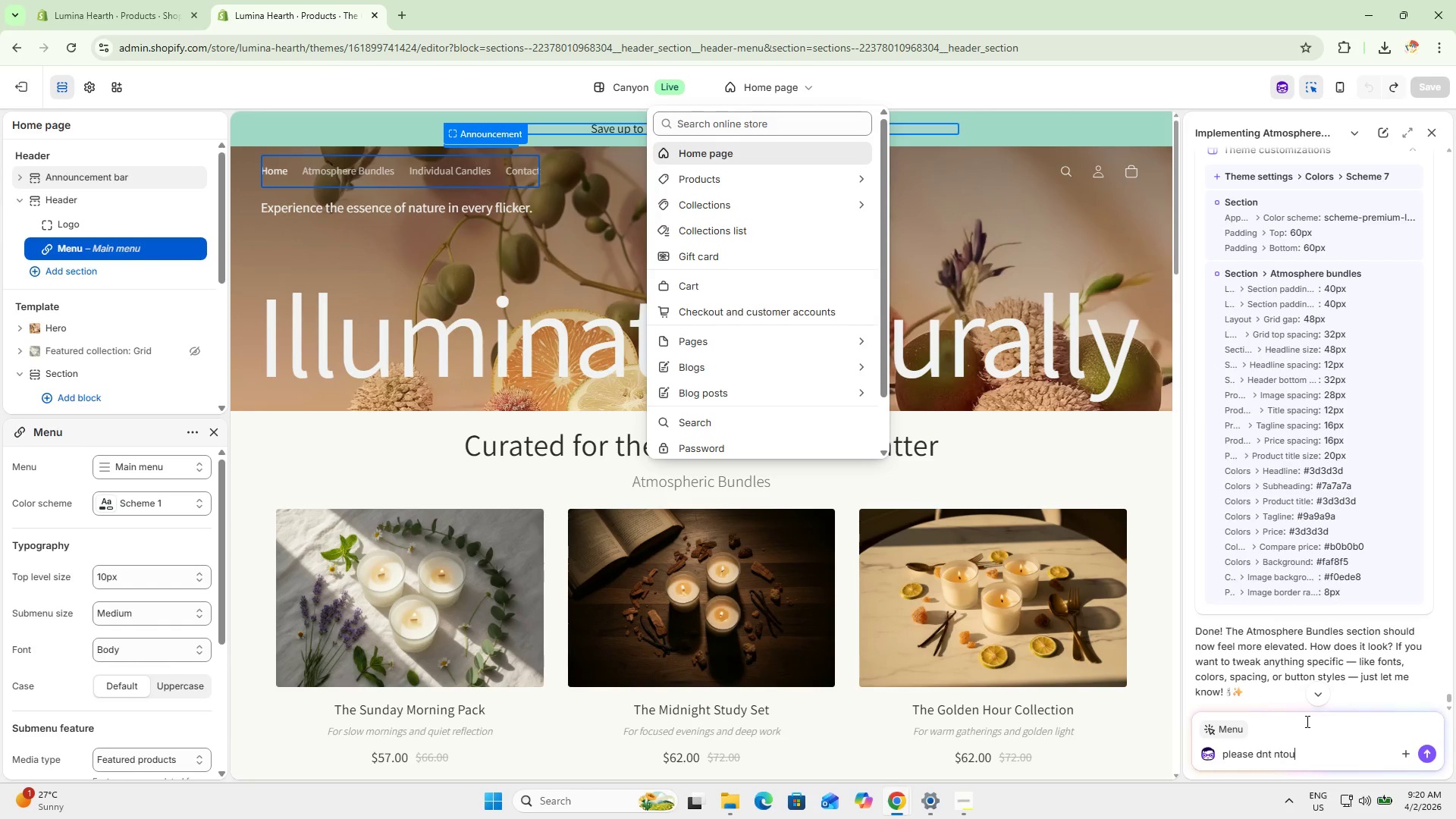 
key(Control+ControlLeft)
 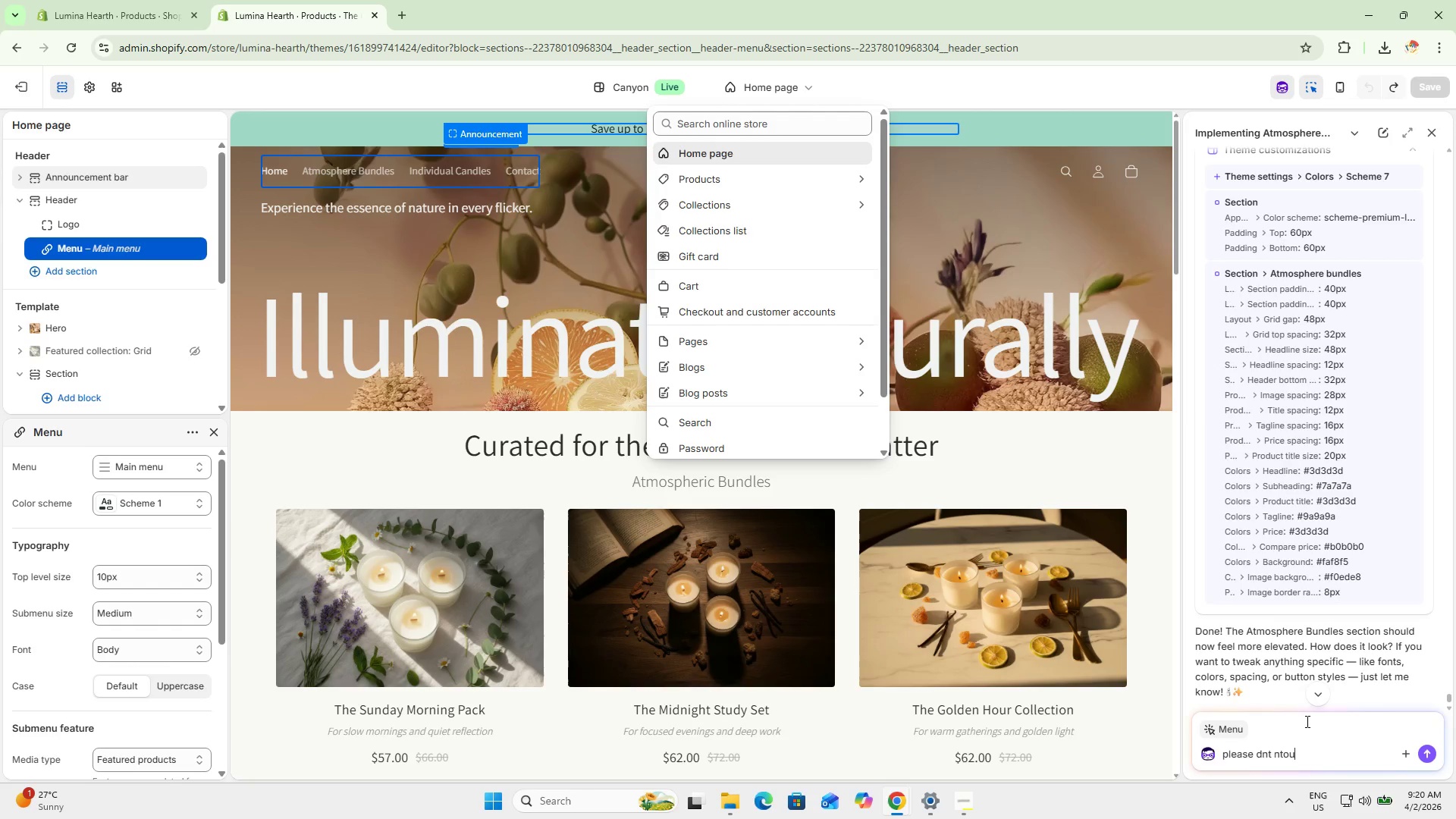 
key(Control+A)
 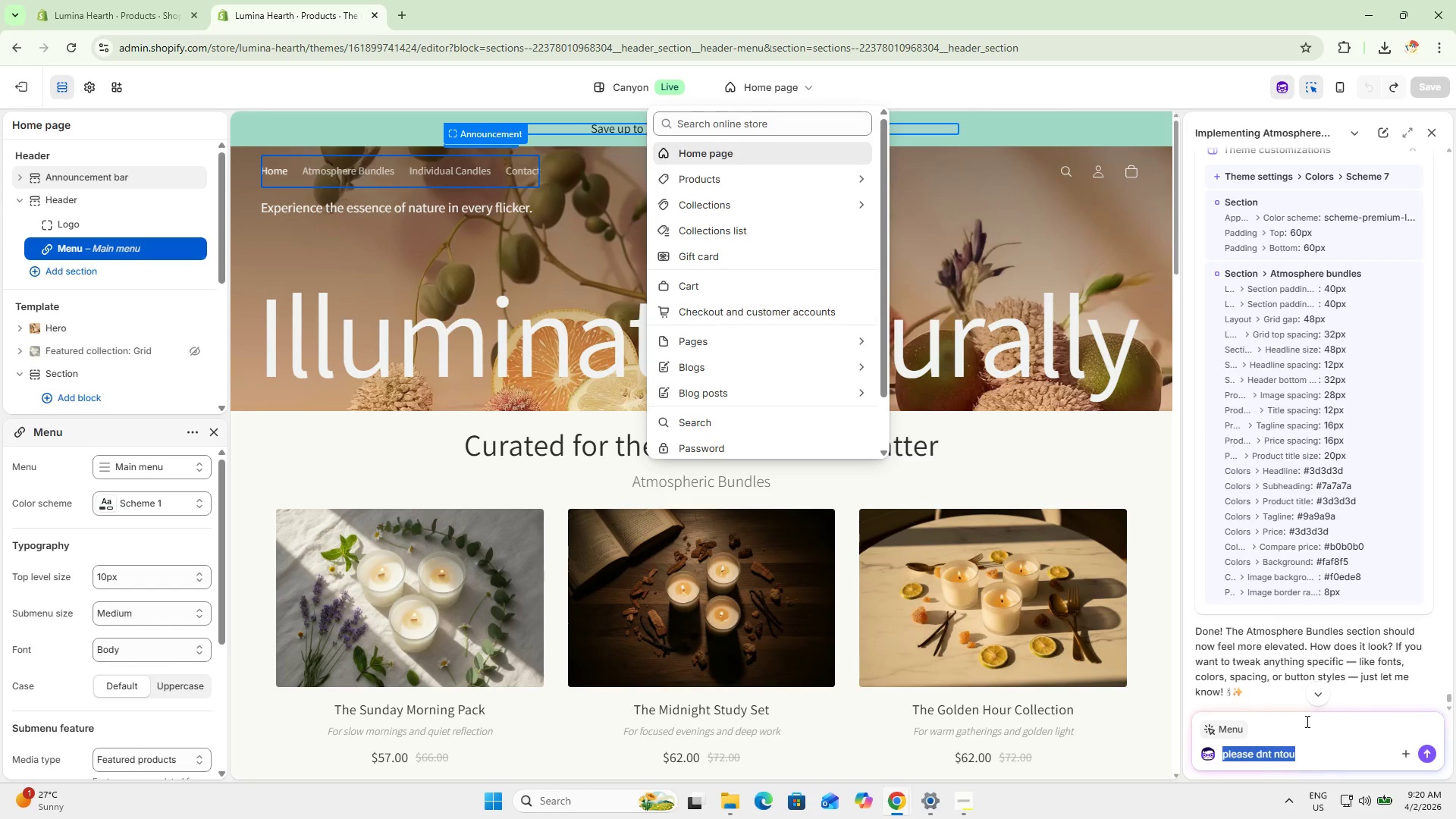 
type(please dont touch the )
key(Backspace)
key(Backspace)
type(at)
 